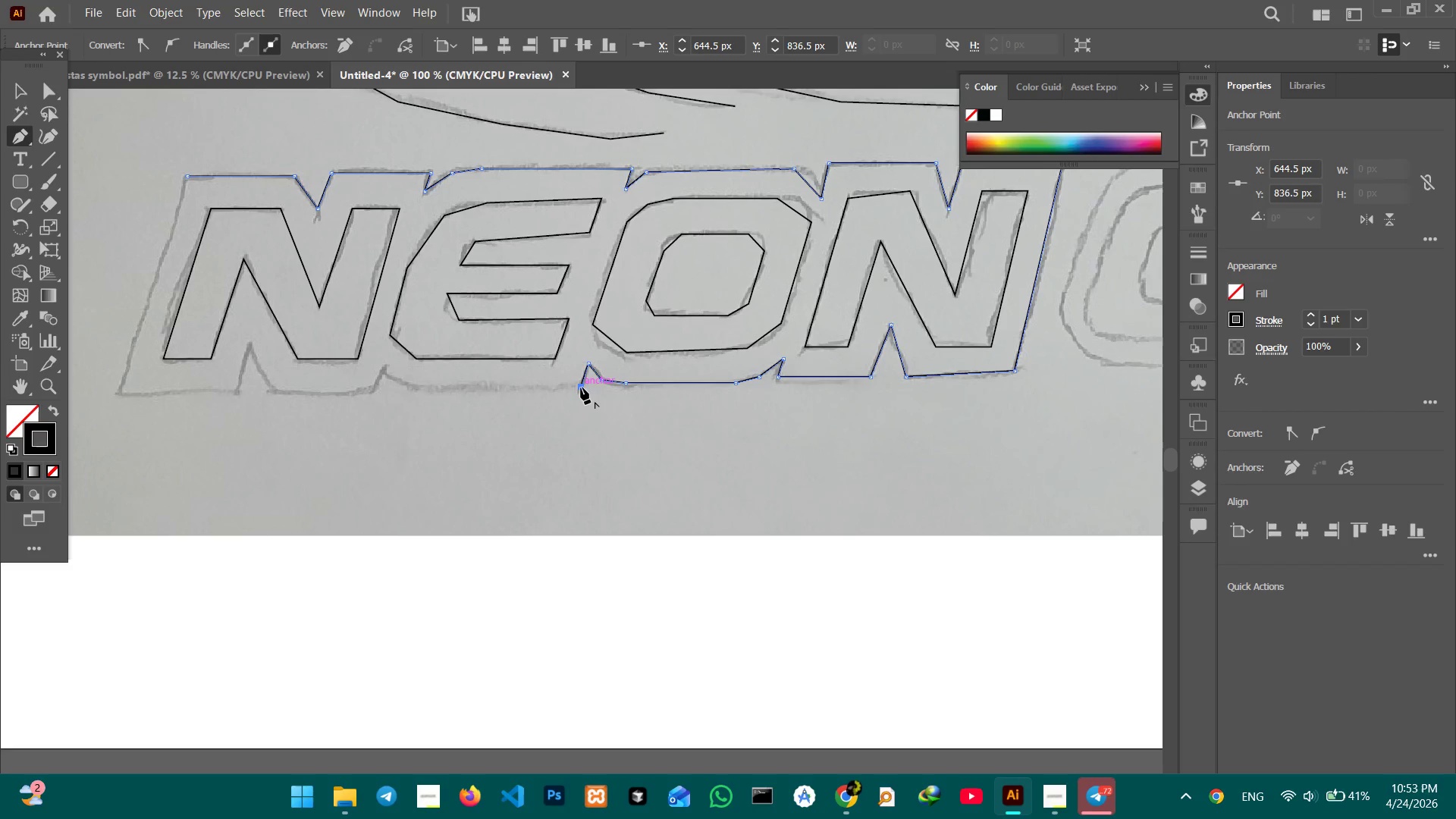 
left_click([416, 391])
 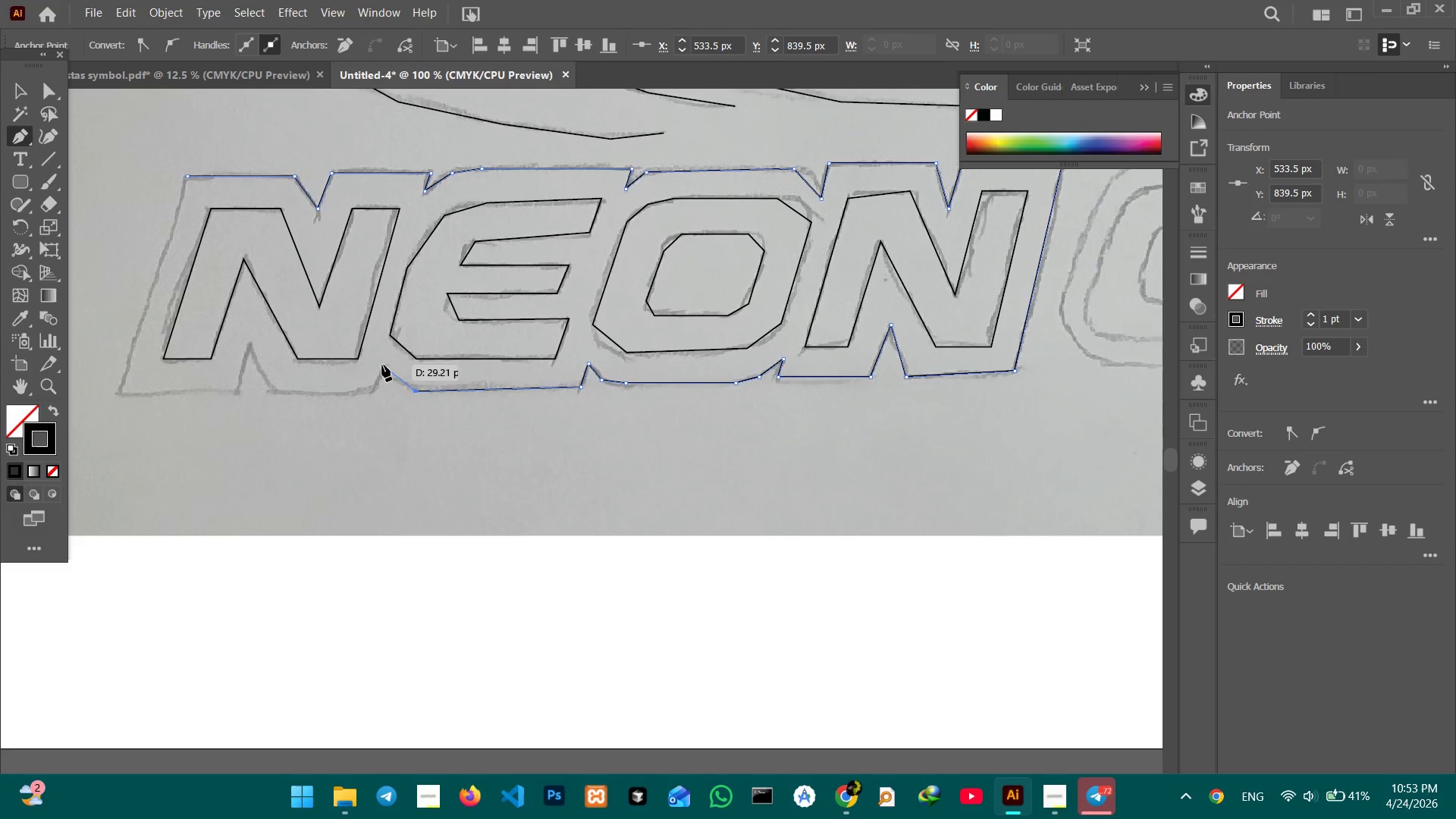 
left_click([386, 365])
 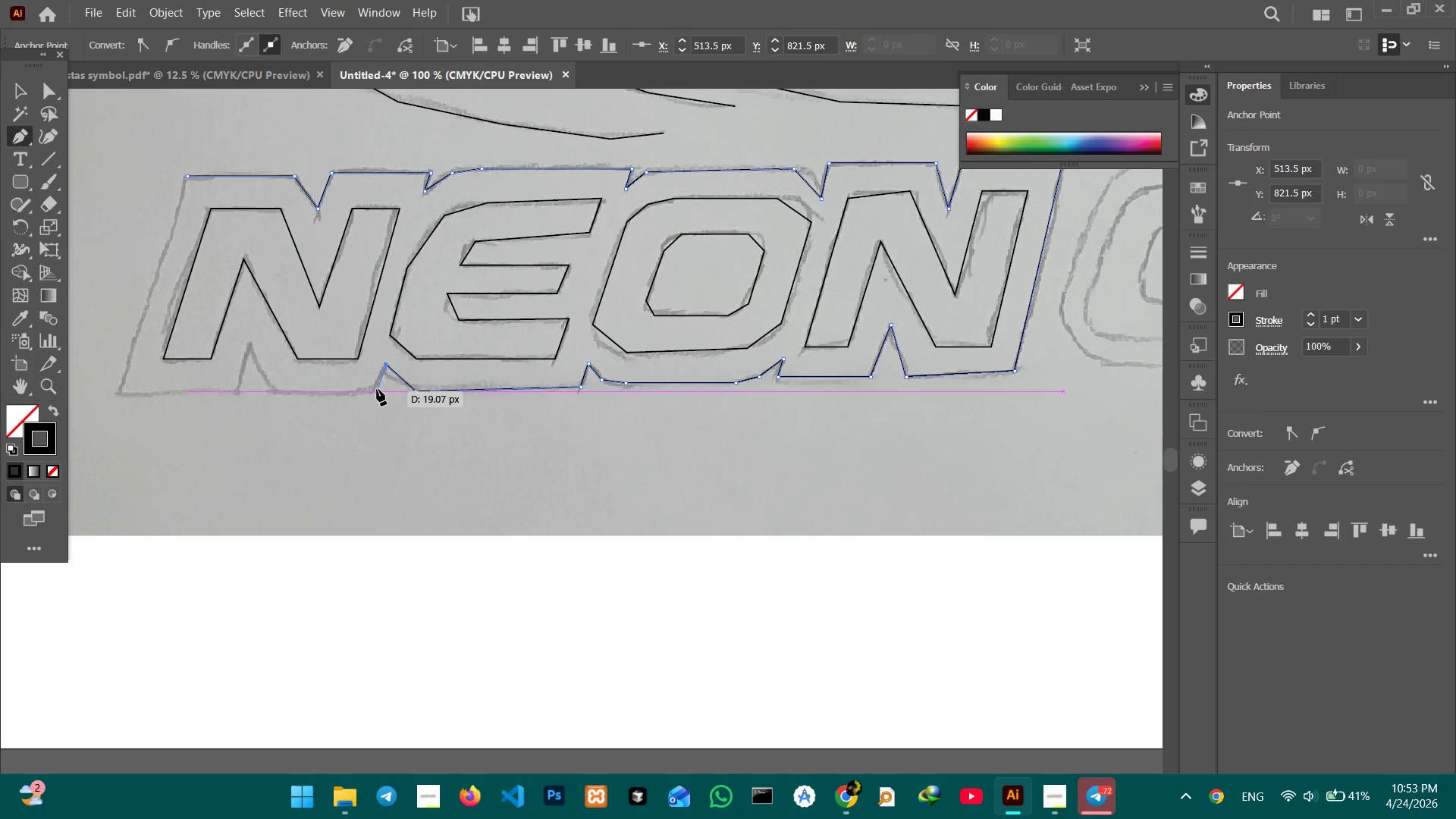 
left_click([377, 389])
 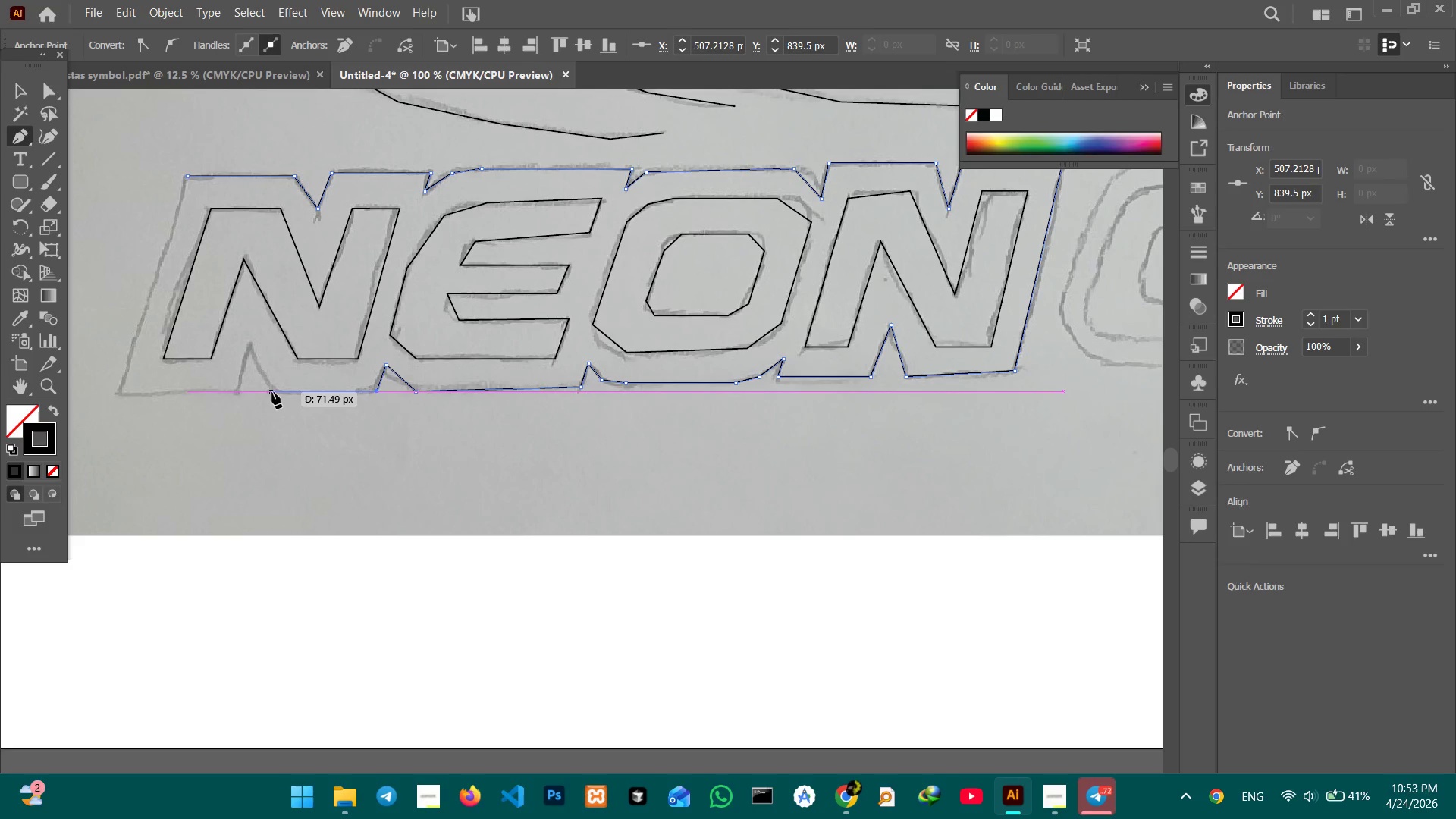 
left_click([274, 392])
 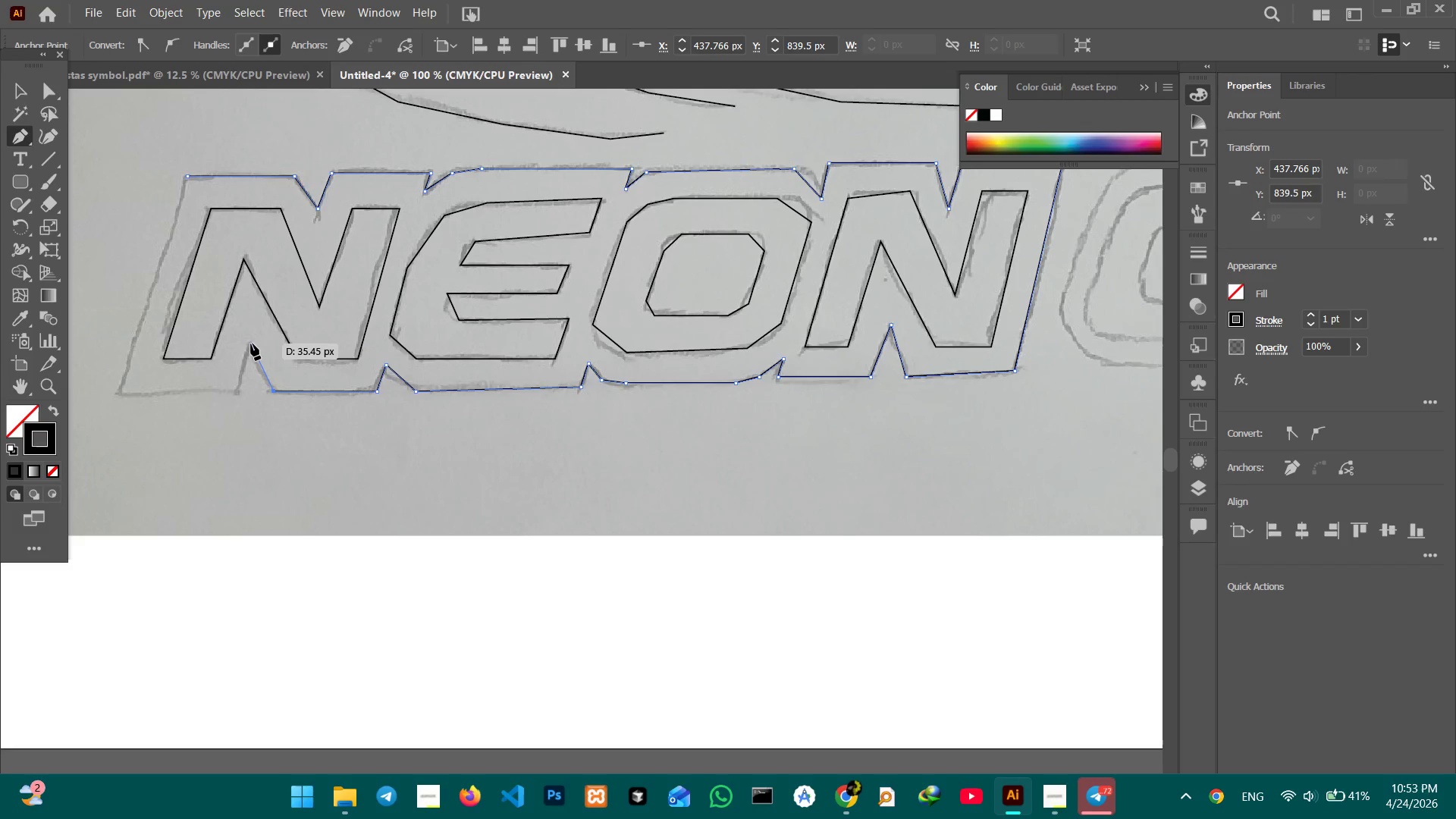 
left_click([251, 344])
 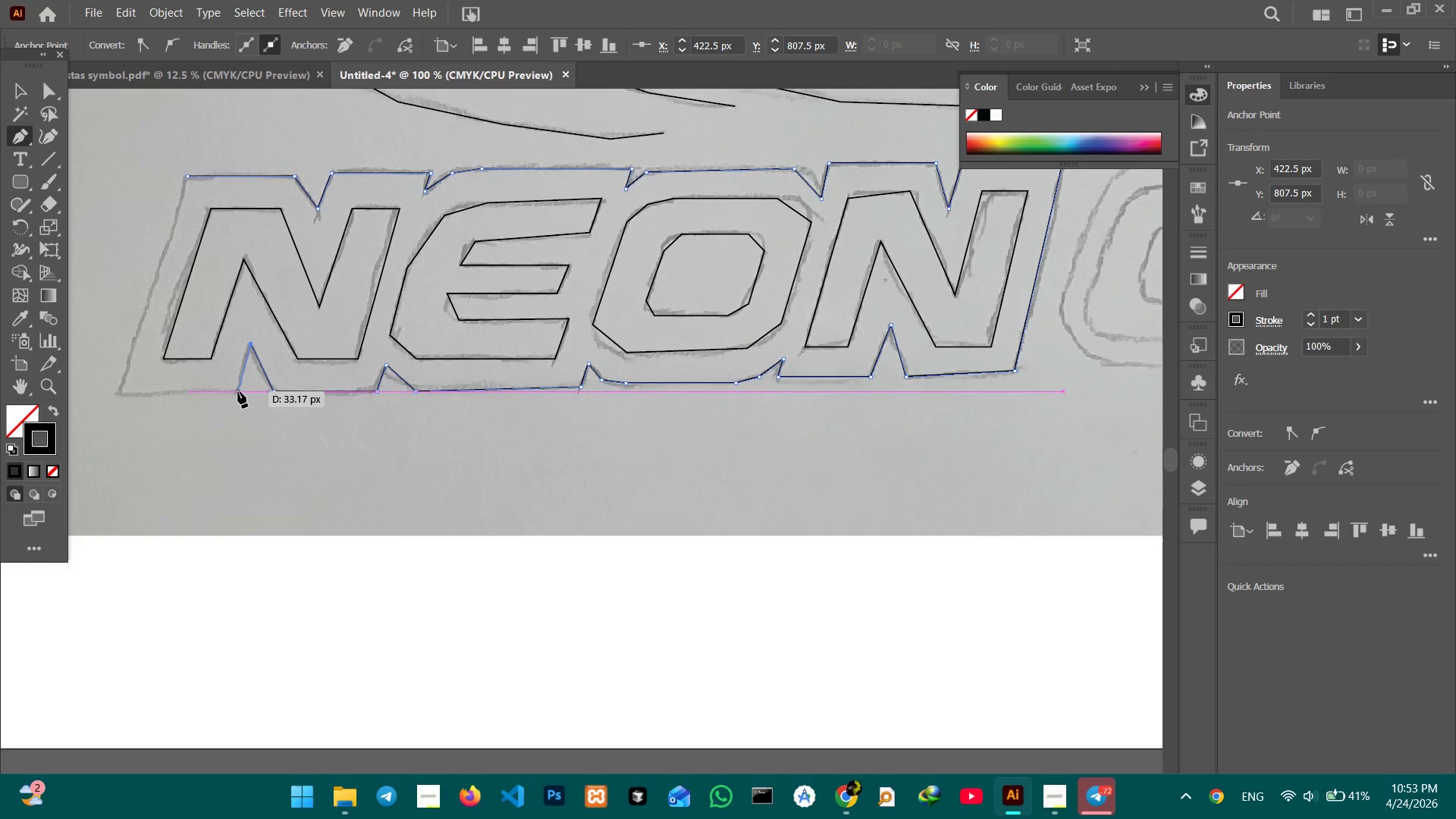 
left_click([238, 391])
 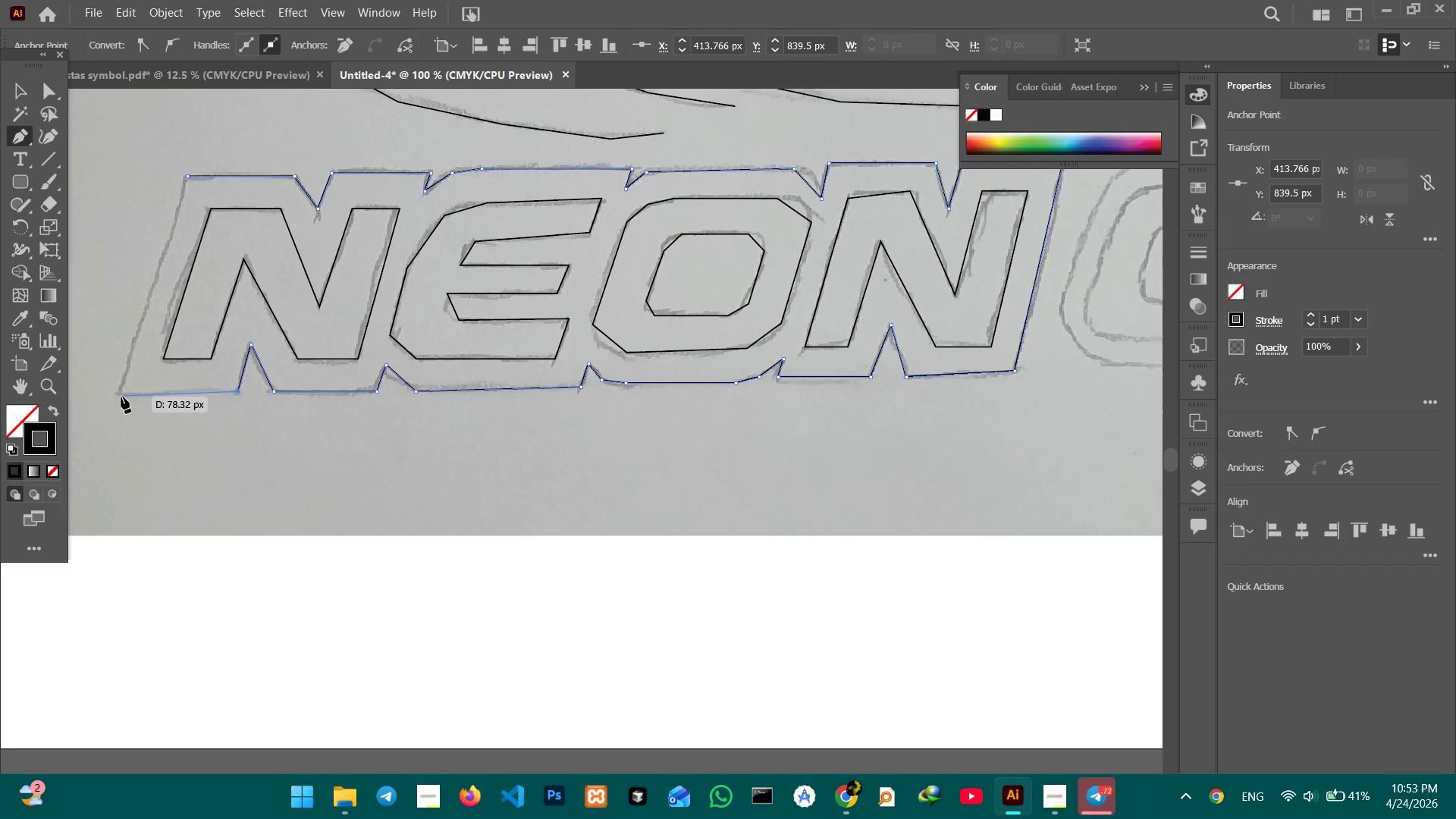 
left_click([116, 393])
 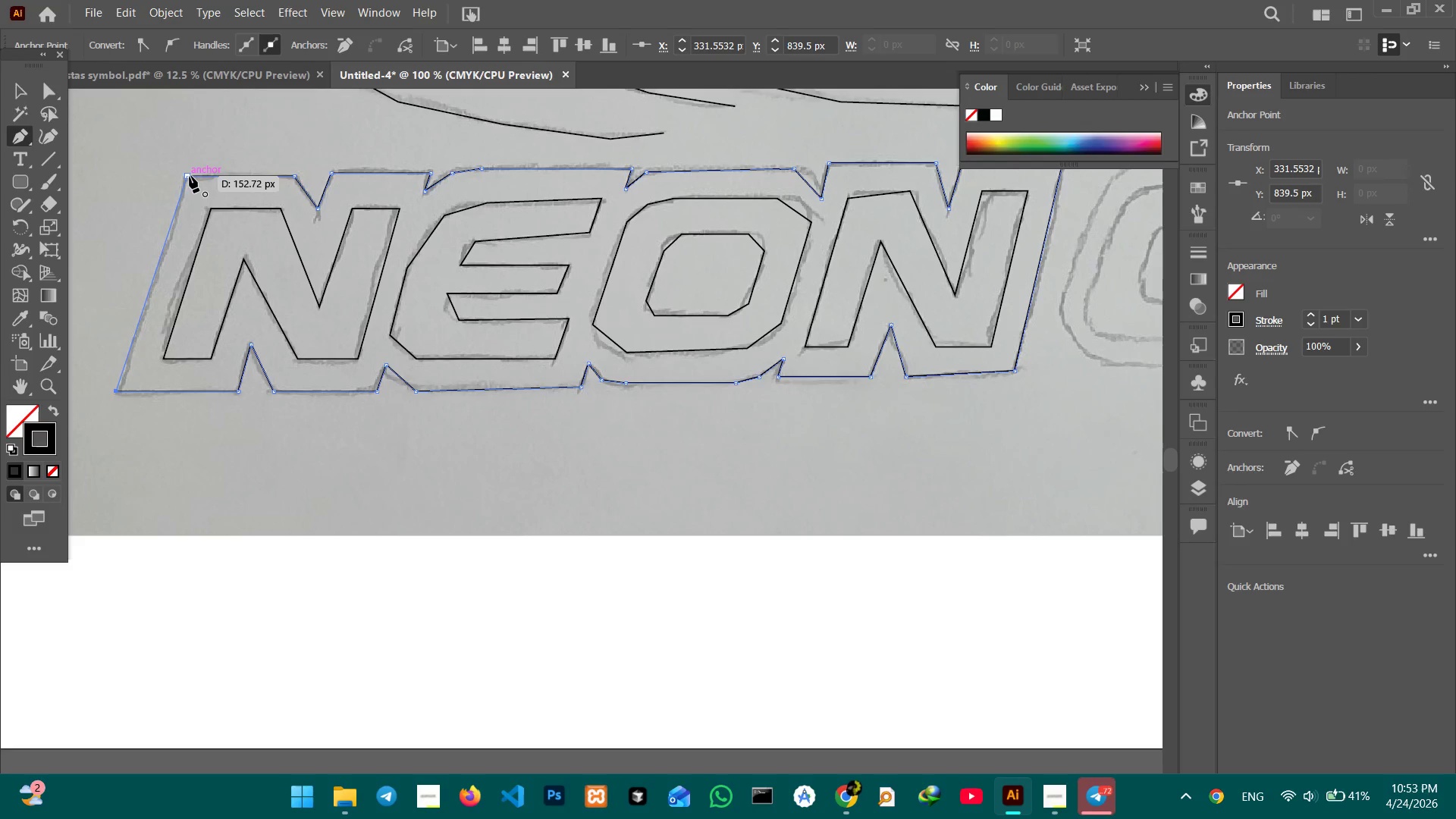 
left_click([187, 176])
 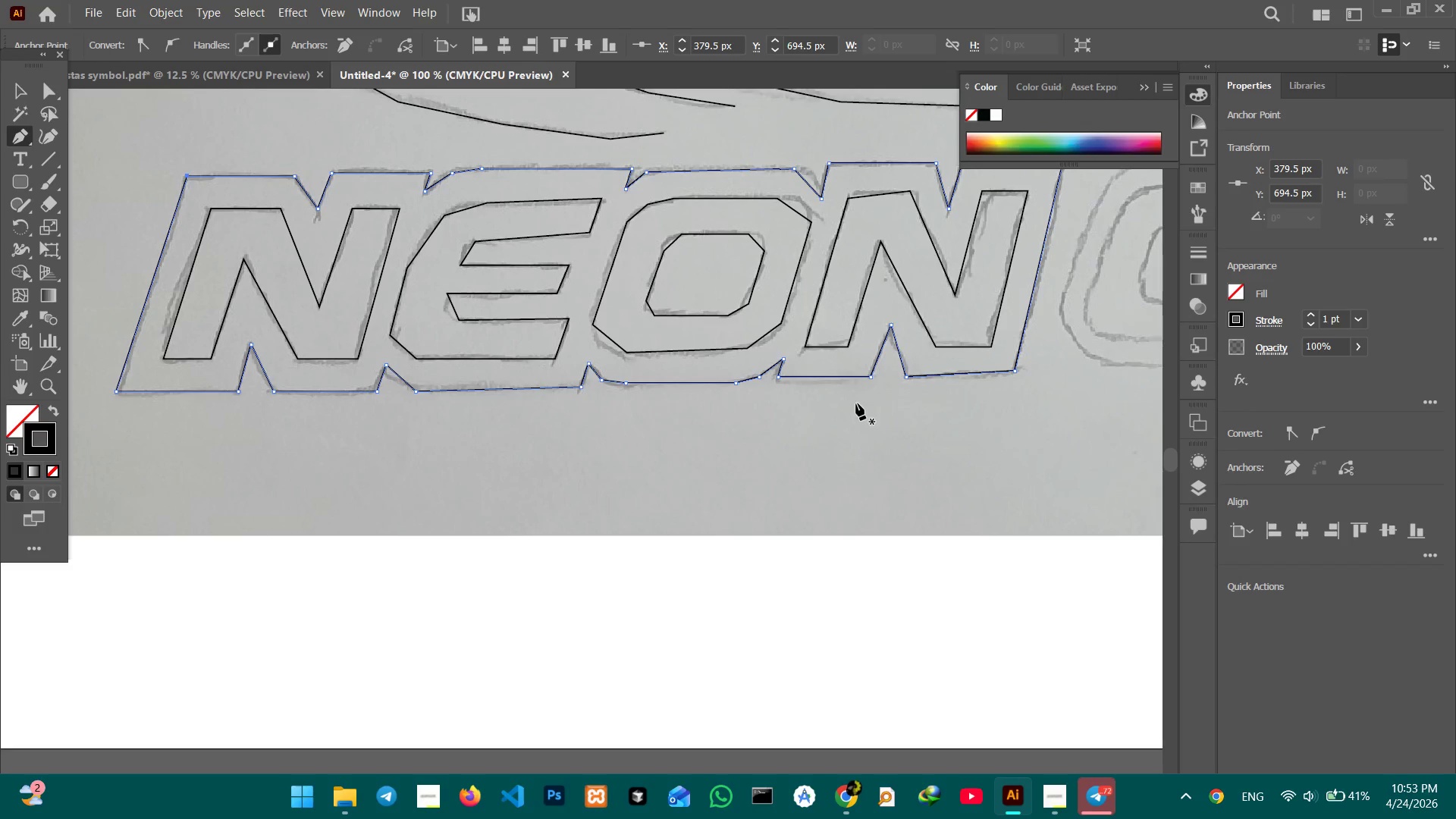 
hold_key(key=Space, duration=1.24)
 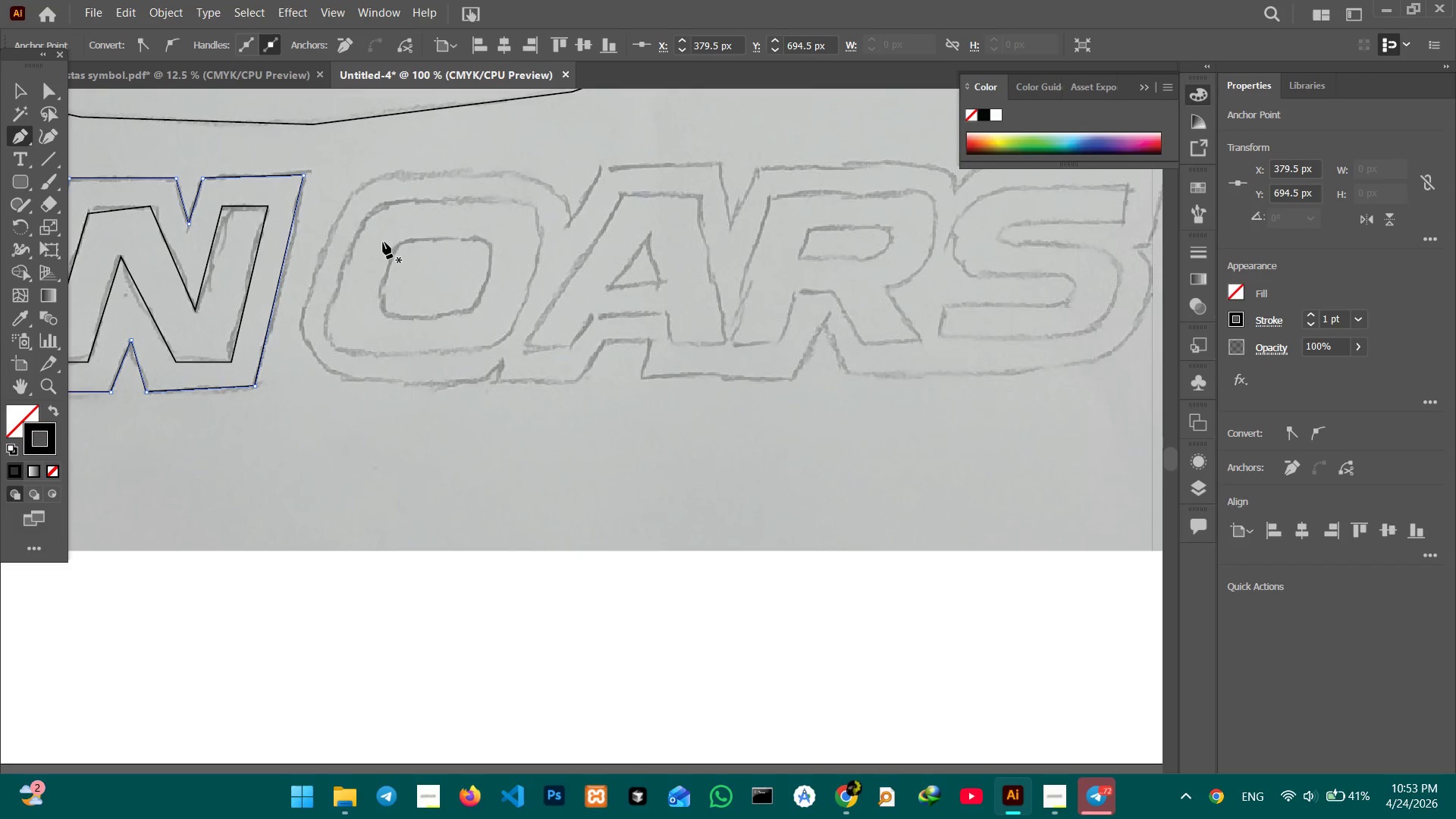 
left_click_drag(start_coordinate=[882, 432], to_coordinate=[441, 453])
 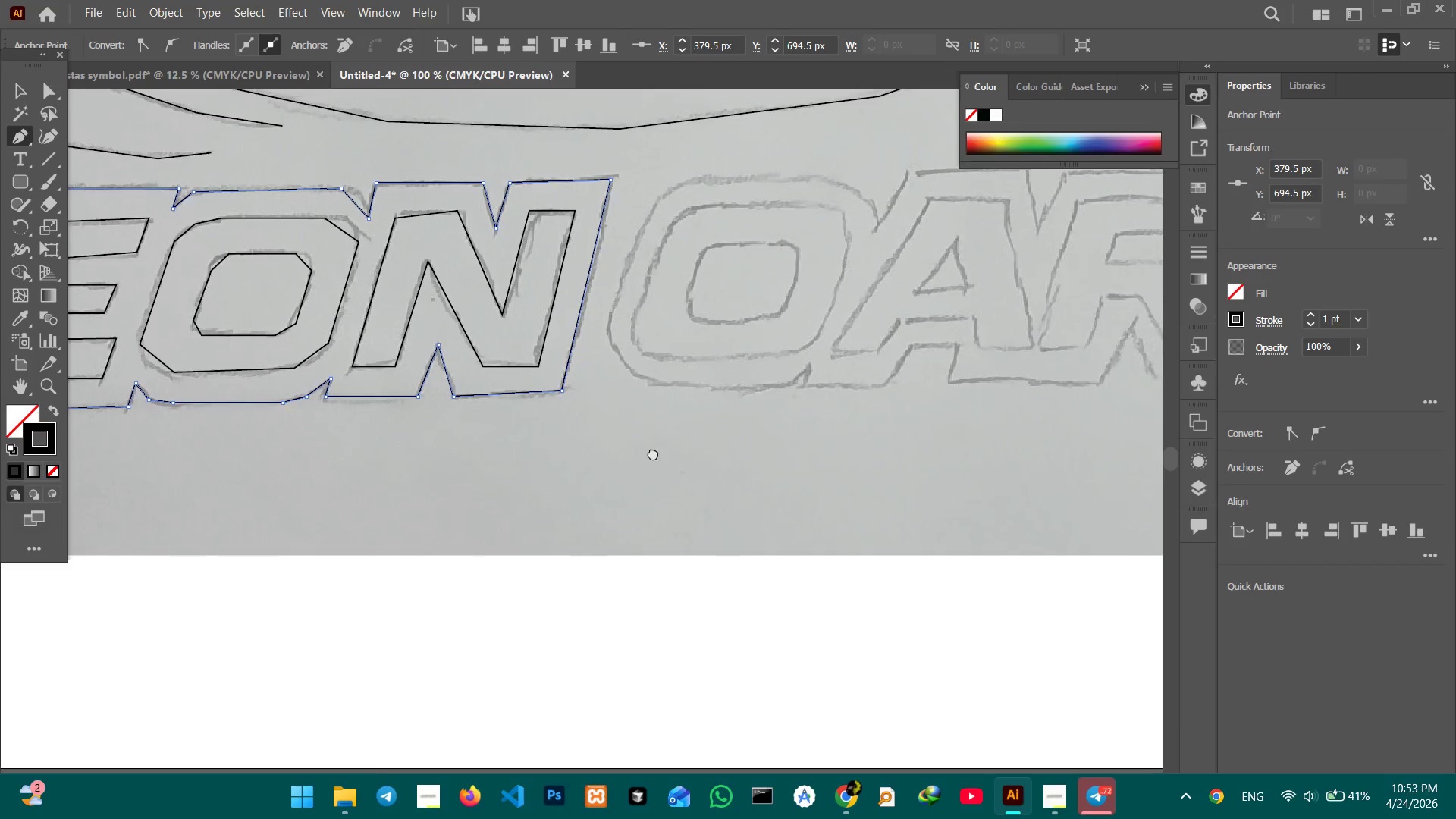 
left_click_drag(start_coordinate=[717, 460], to_coordinate=[397, 454])
 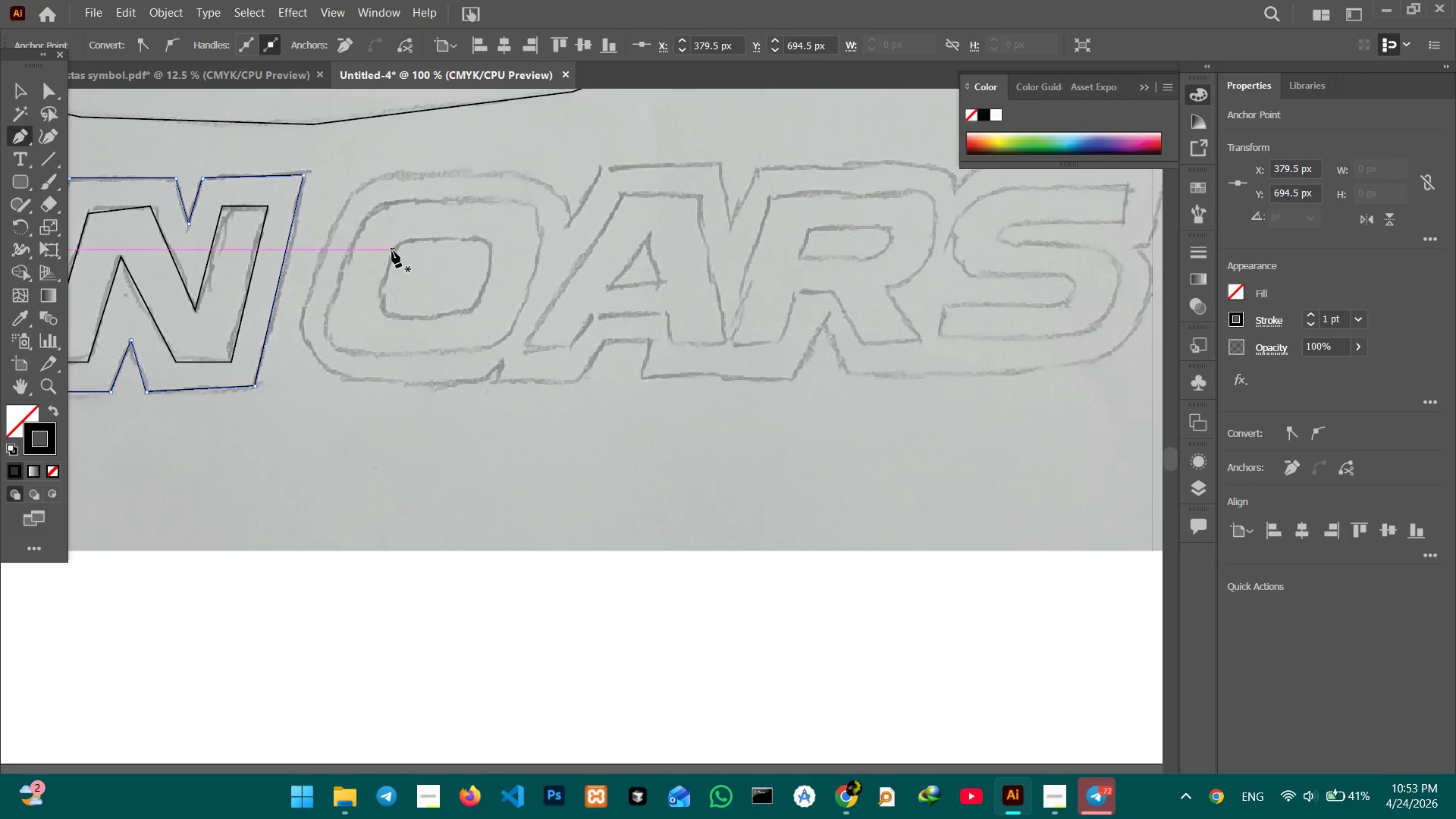 
left_click([392, 252])
 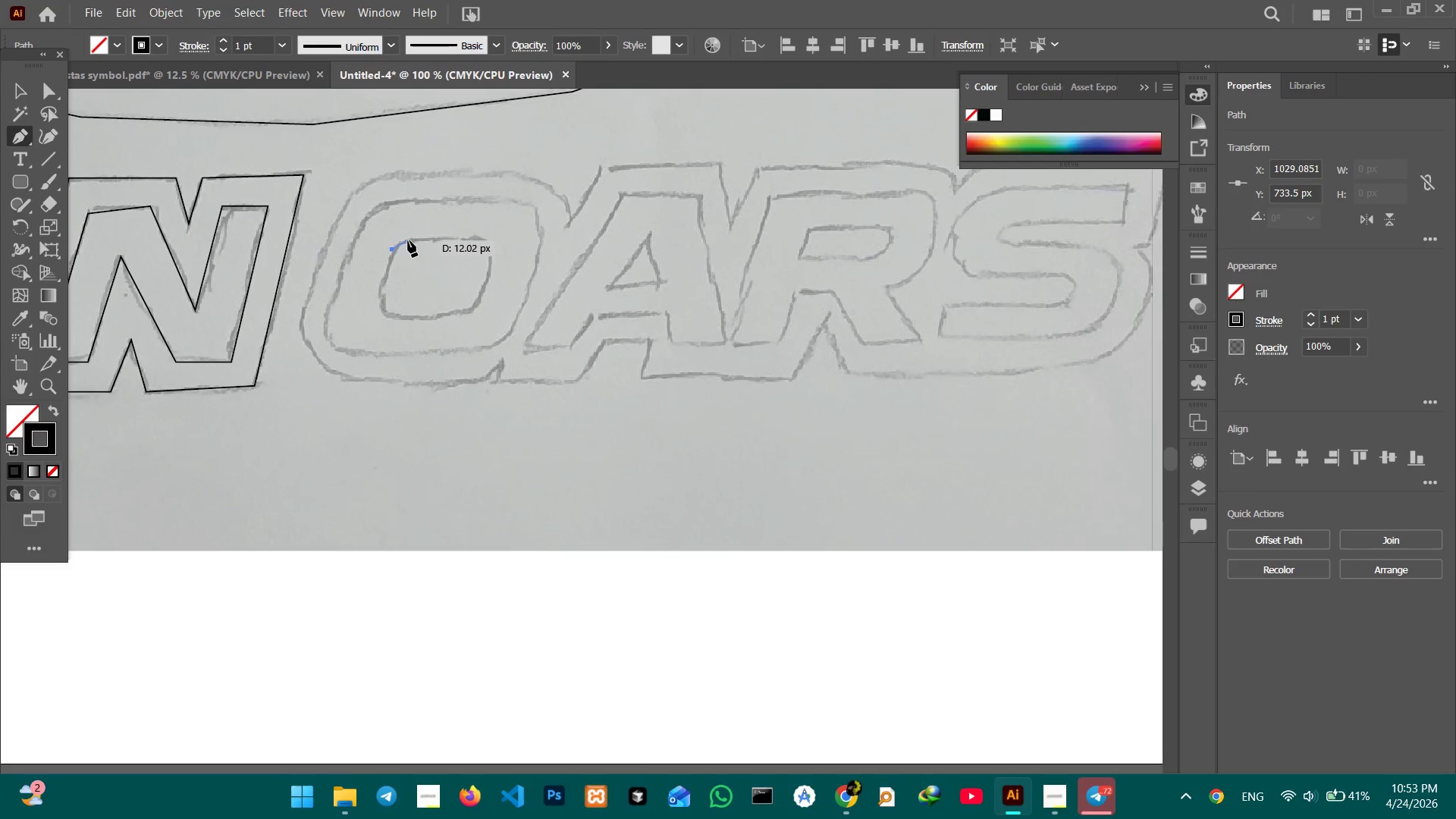 
left_click([408, 240])
 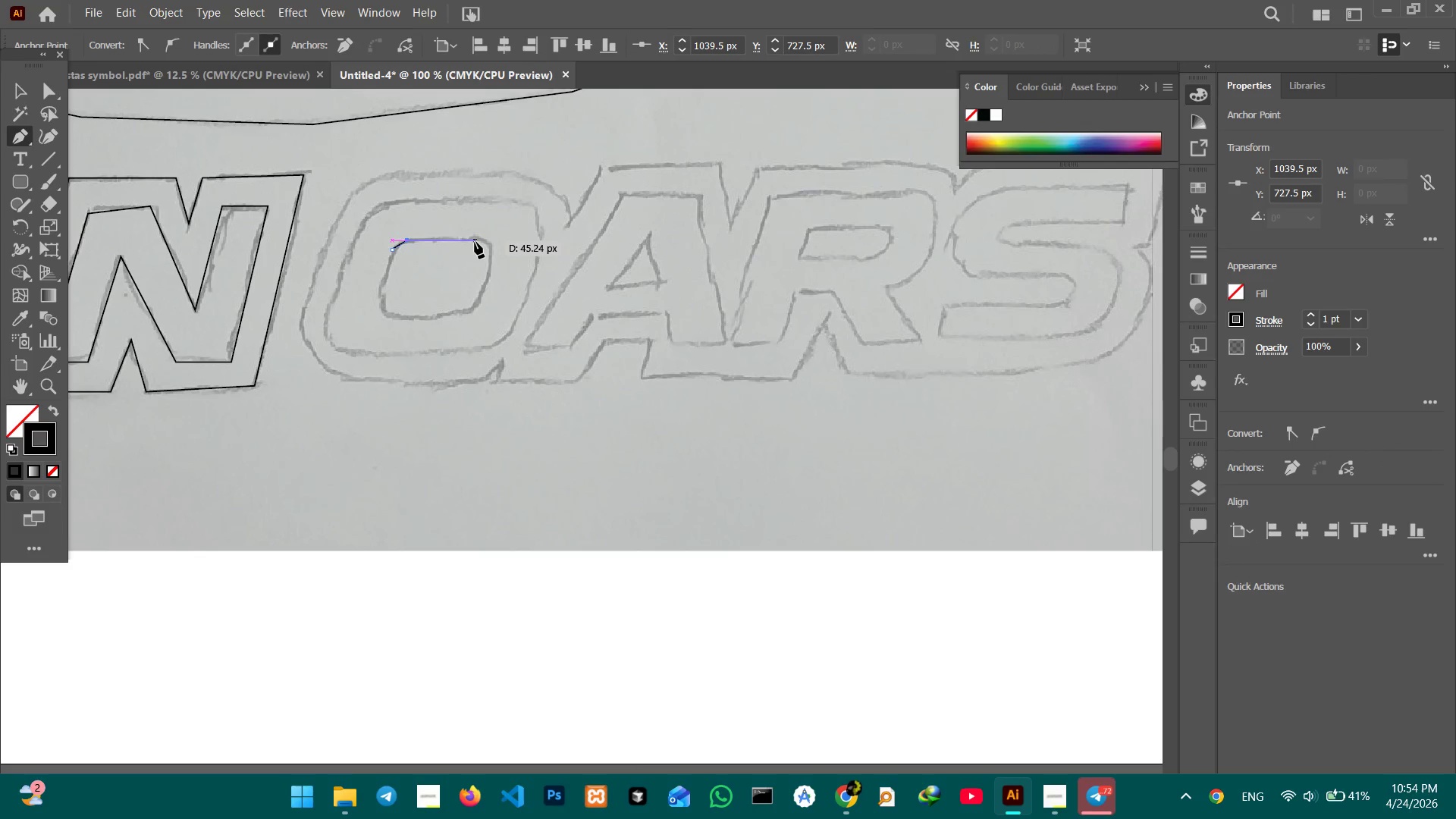 
left_click([475, 242])
 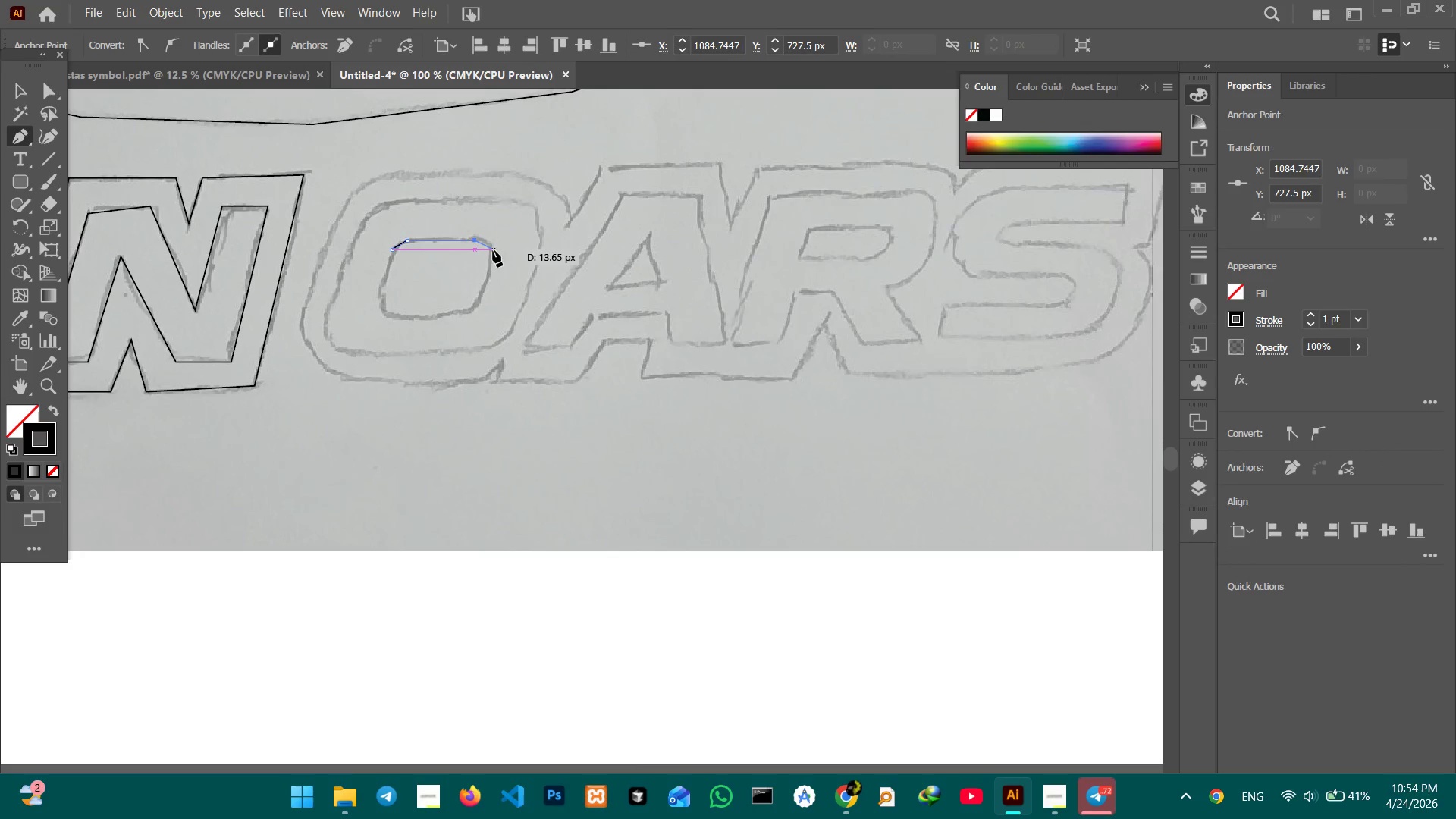 
left_click([493, 250])
 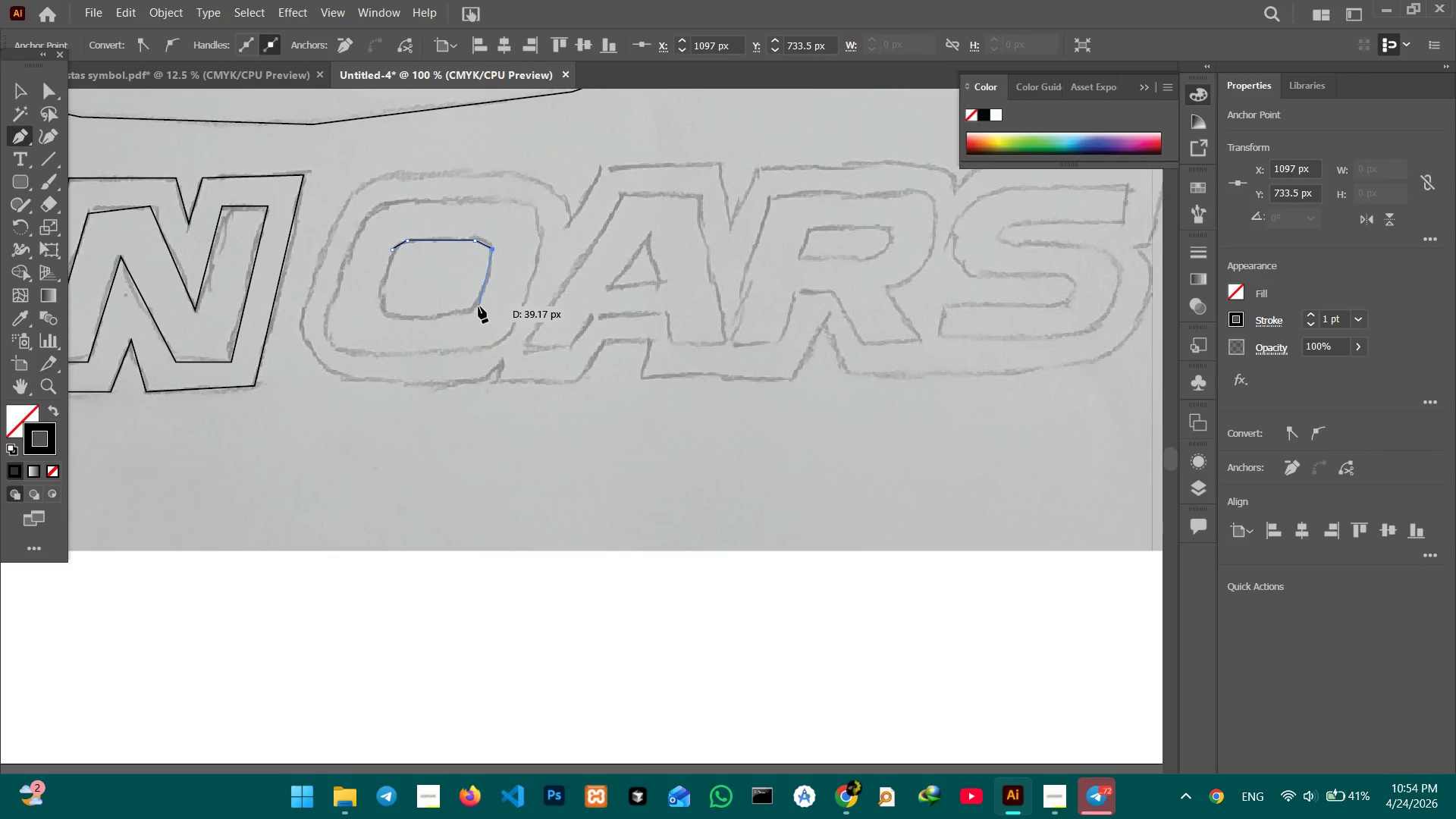 
left_click([479, 306])
 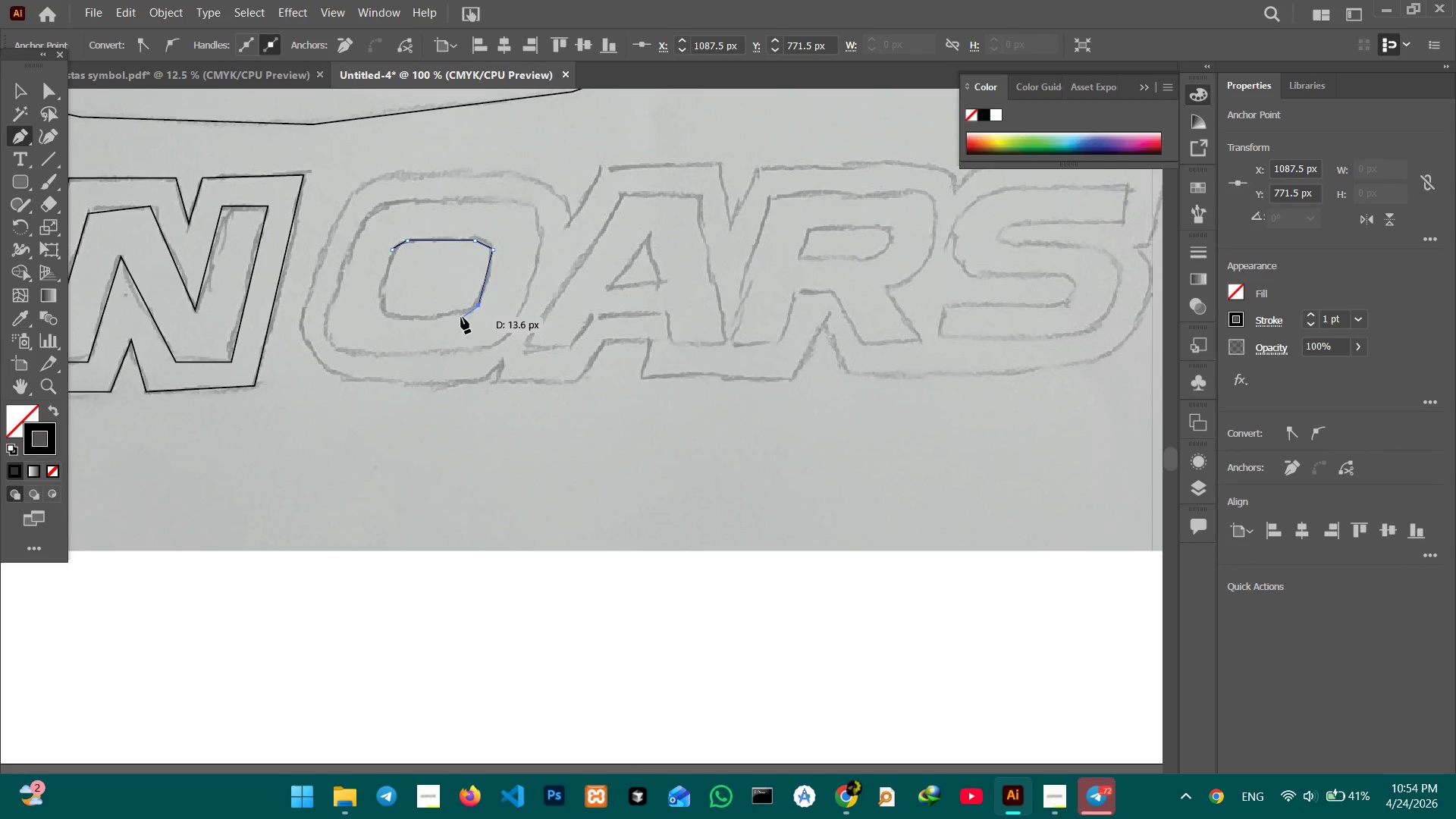 
left_click([461, 317])
 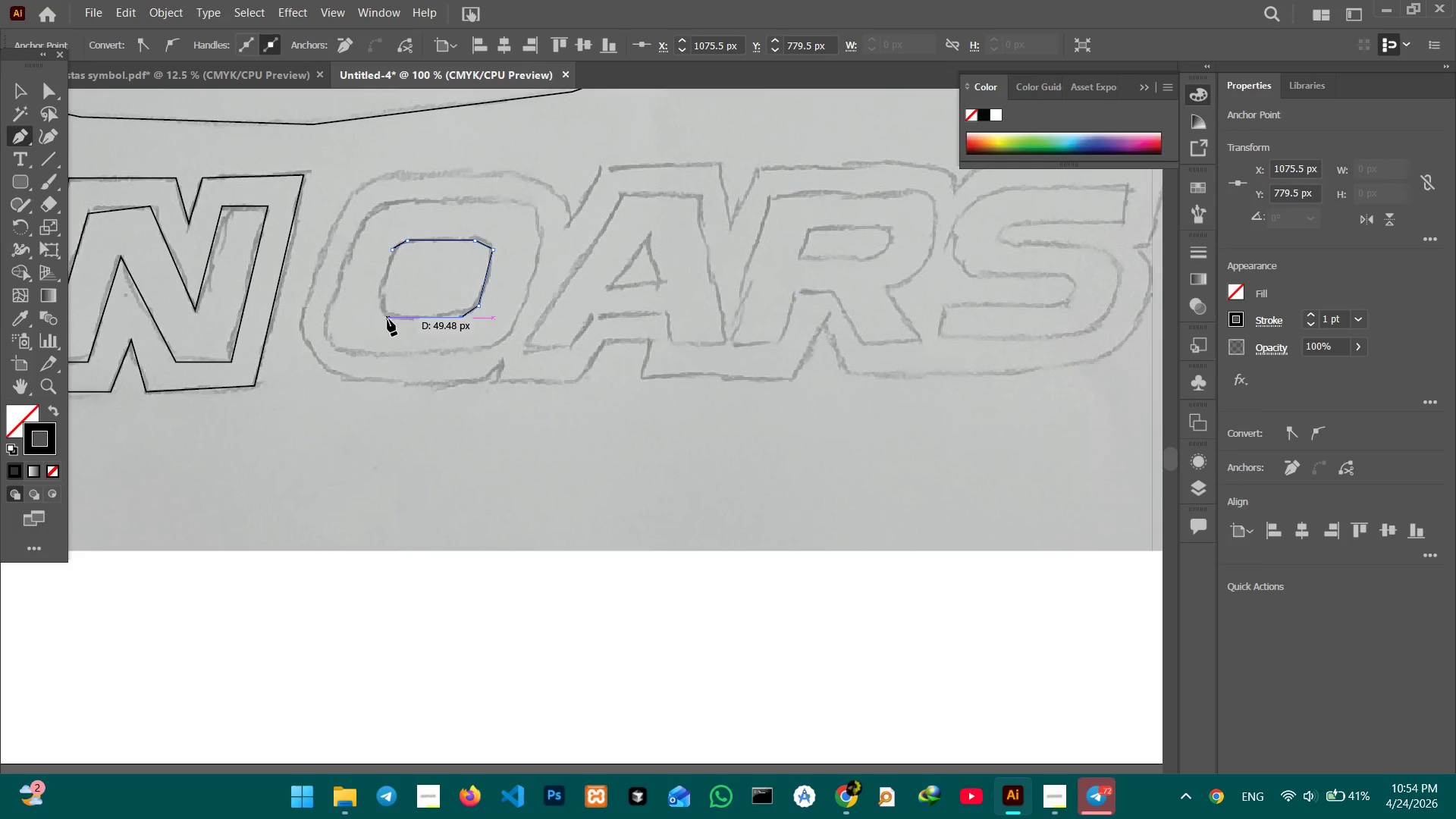 
left_click([387, 318])
 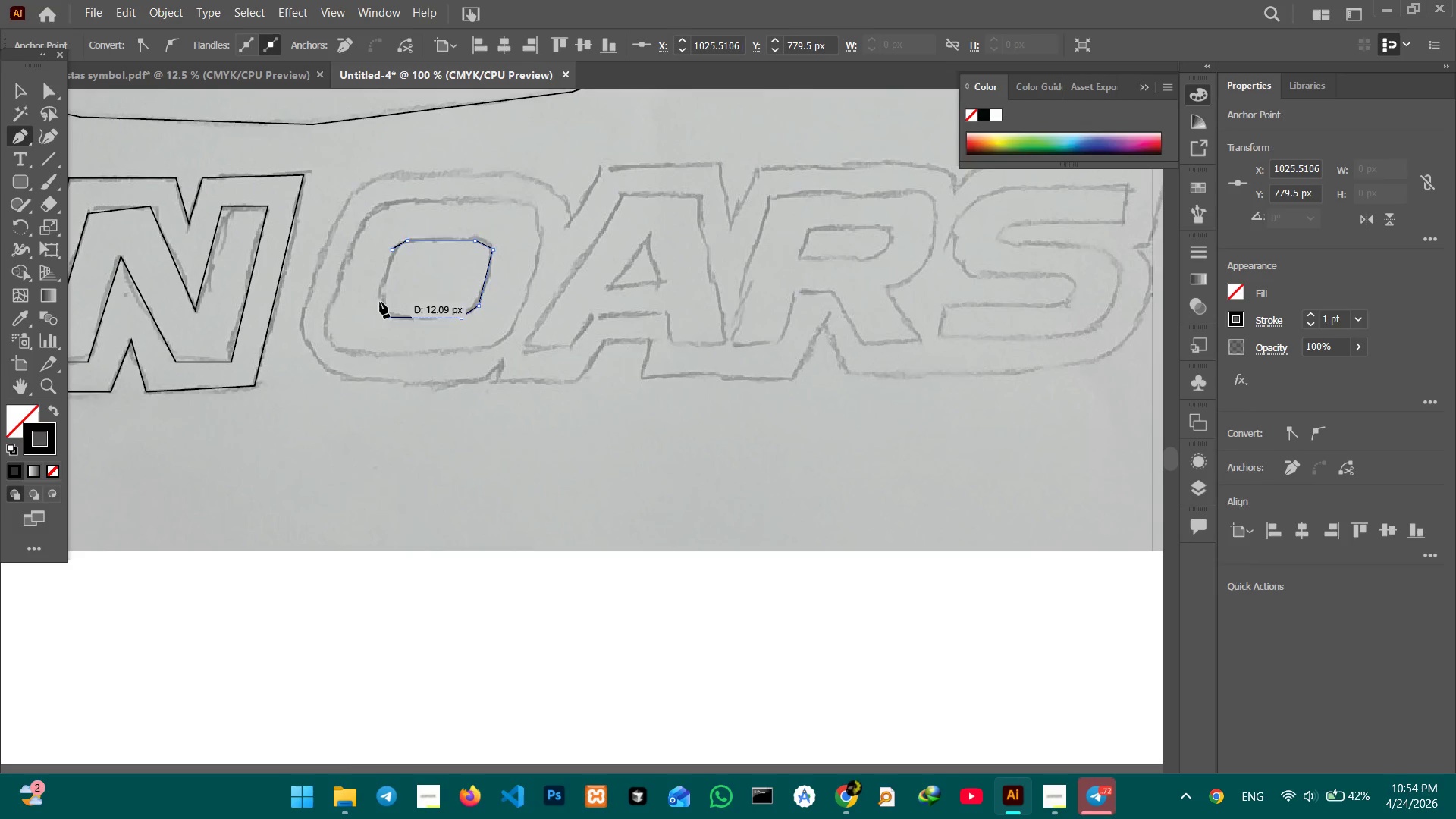 
left_click([380, 302])
 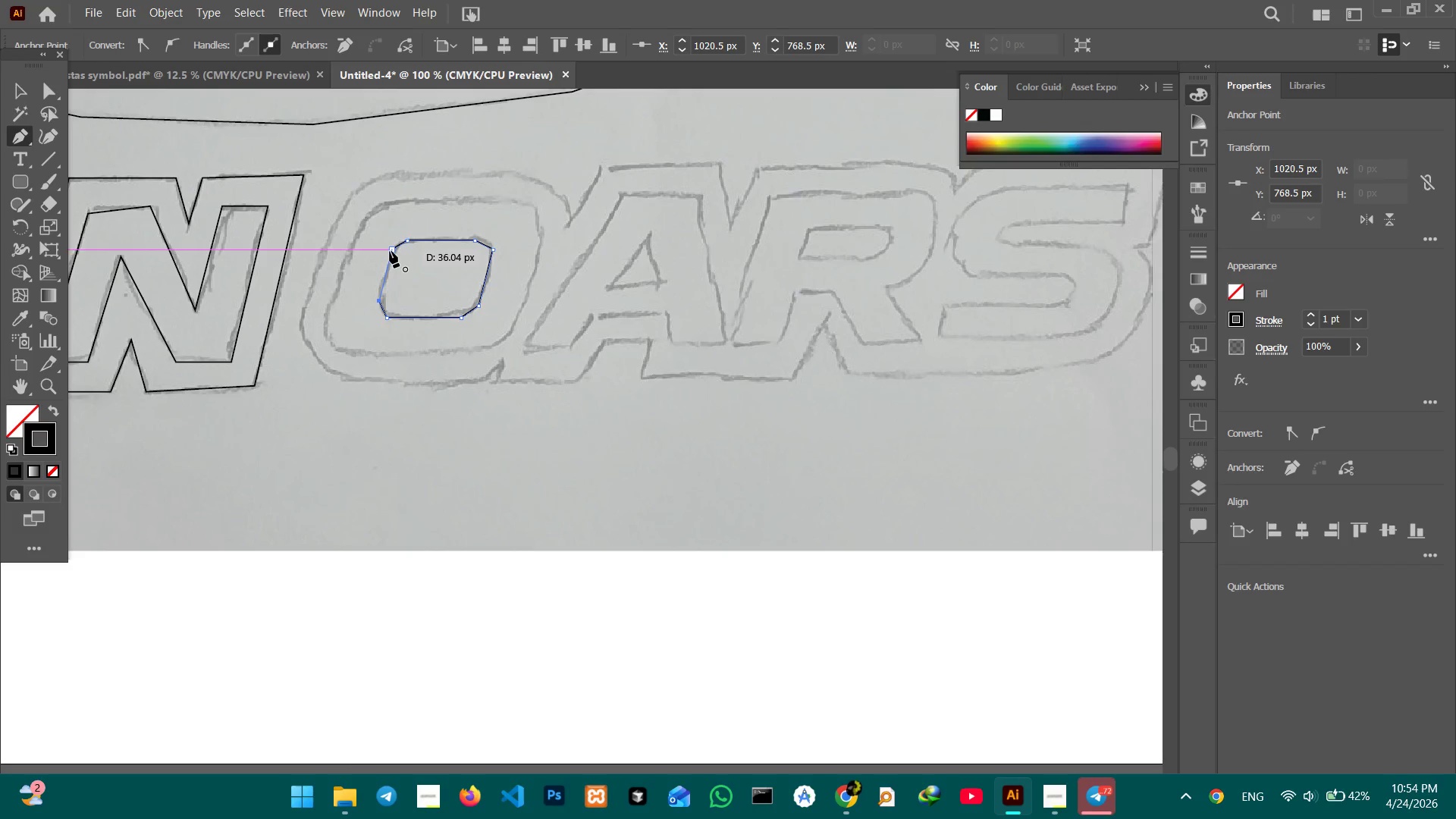 
left_click([391, 249])
 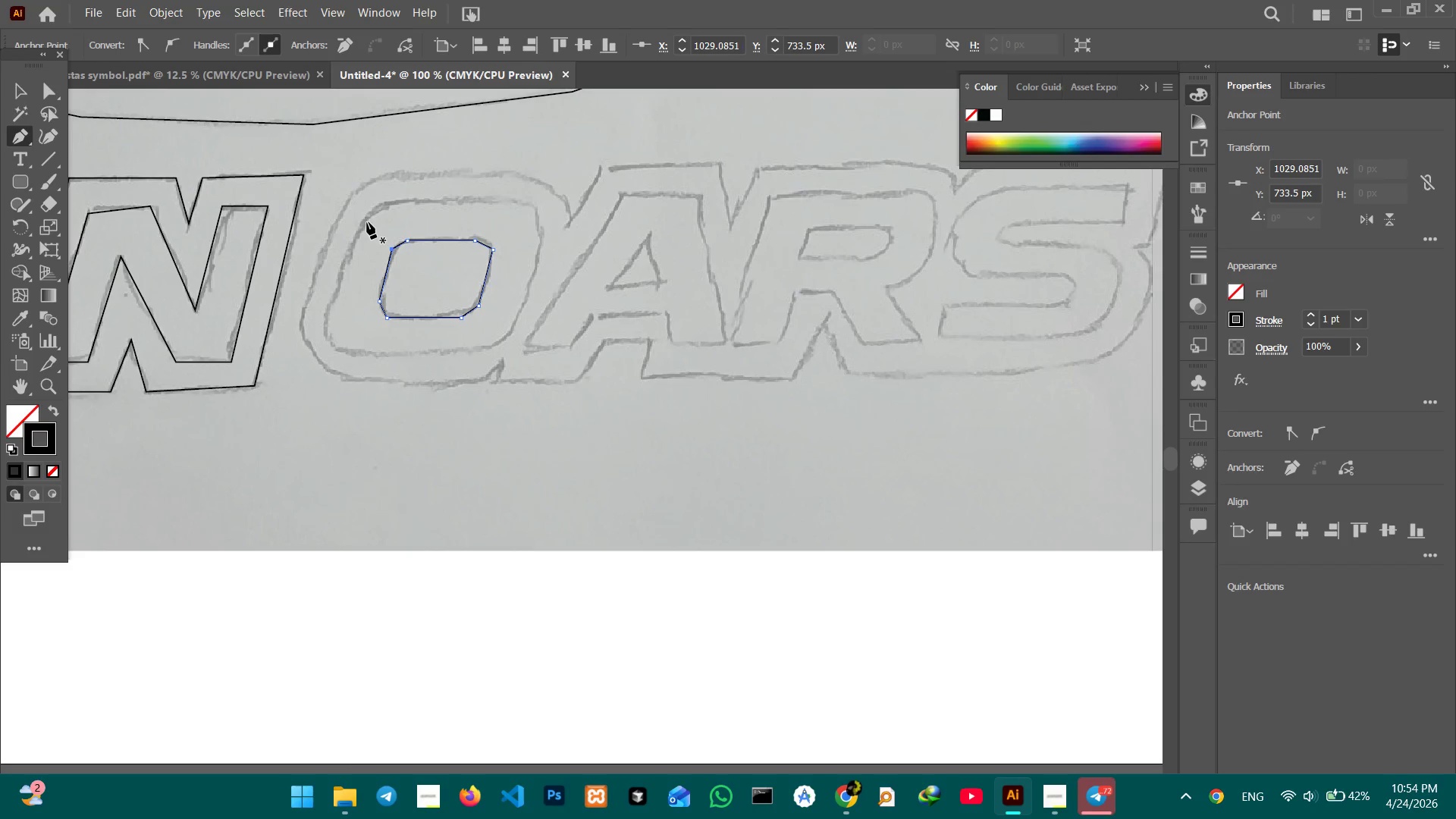 
left_click([364, 222])
 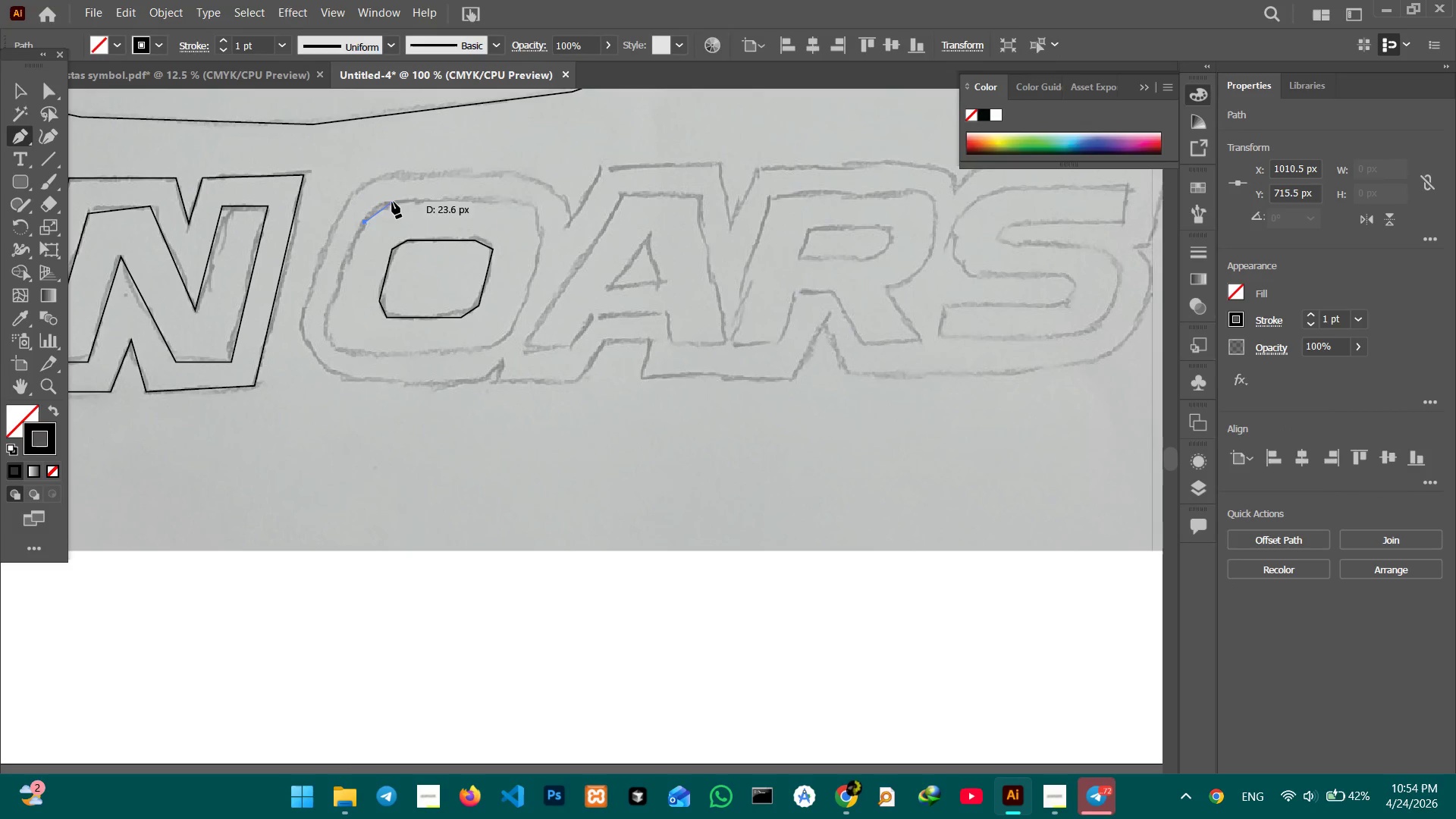 
left_click([392, 202])
 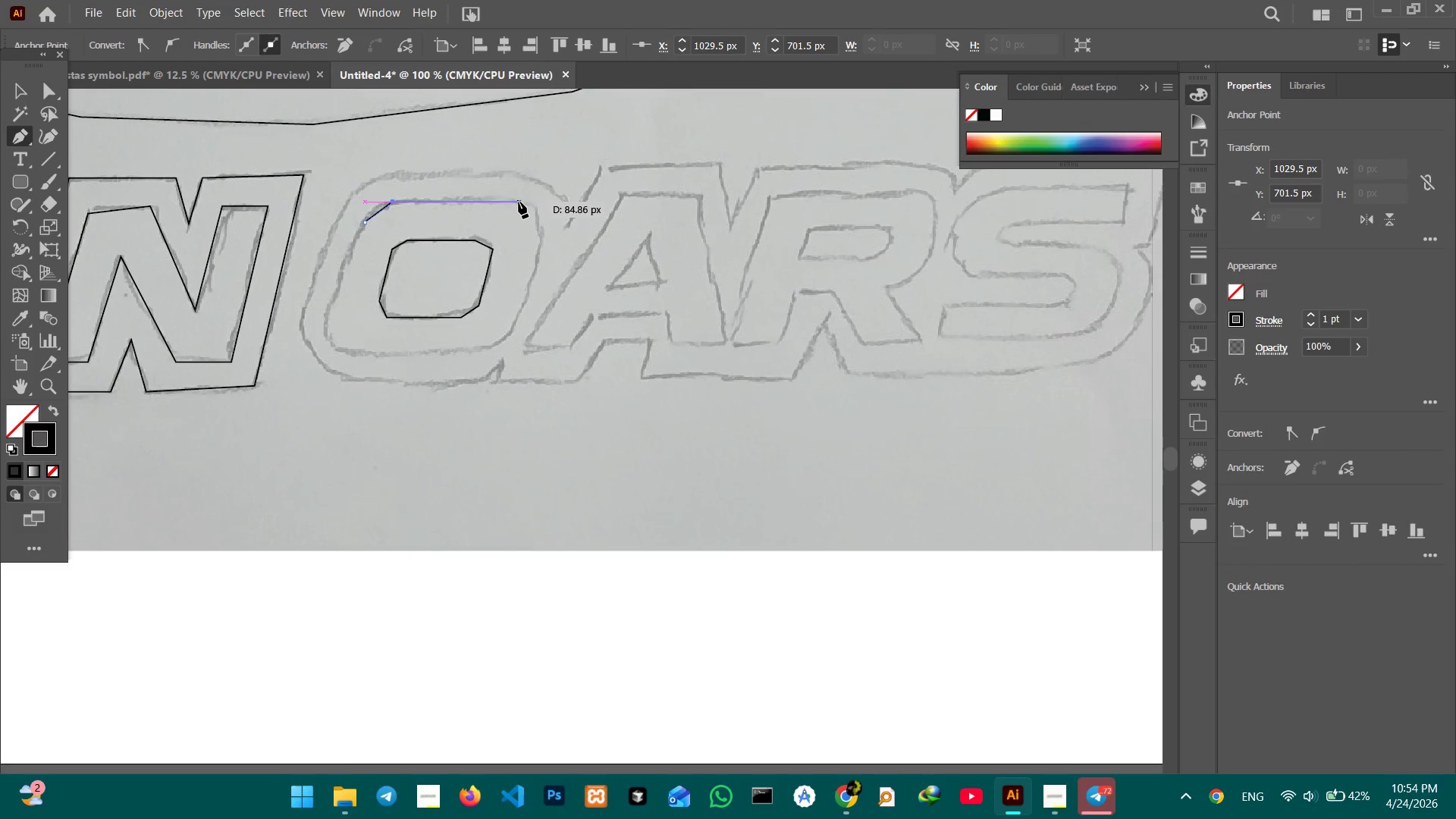 
left_click([519, 202])
 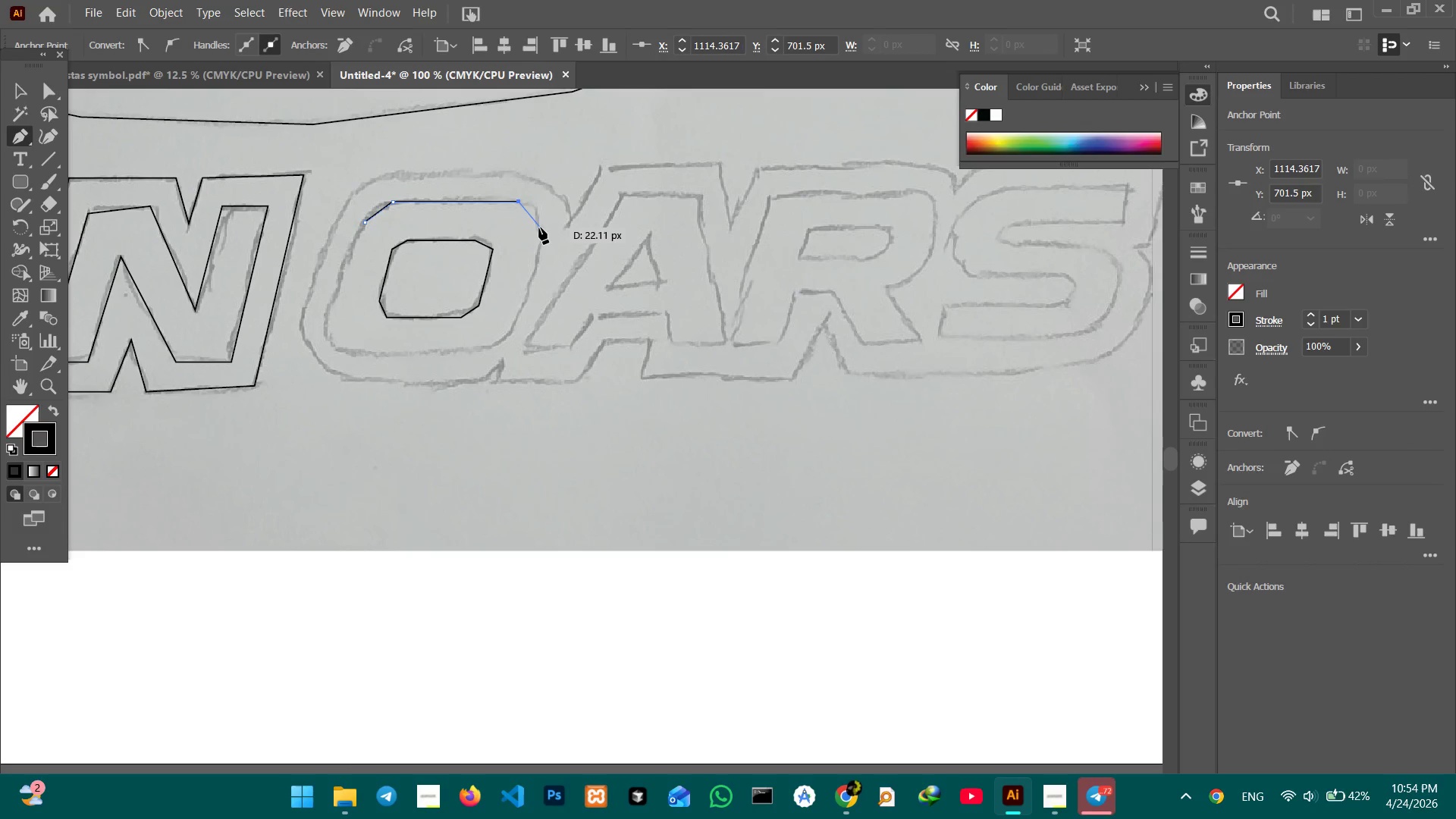 
left_click([538, 228])
 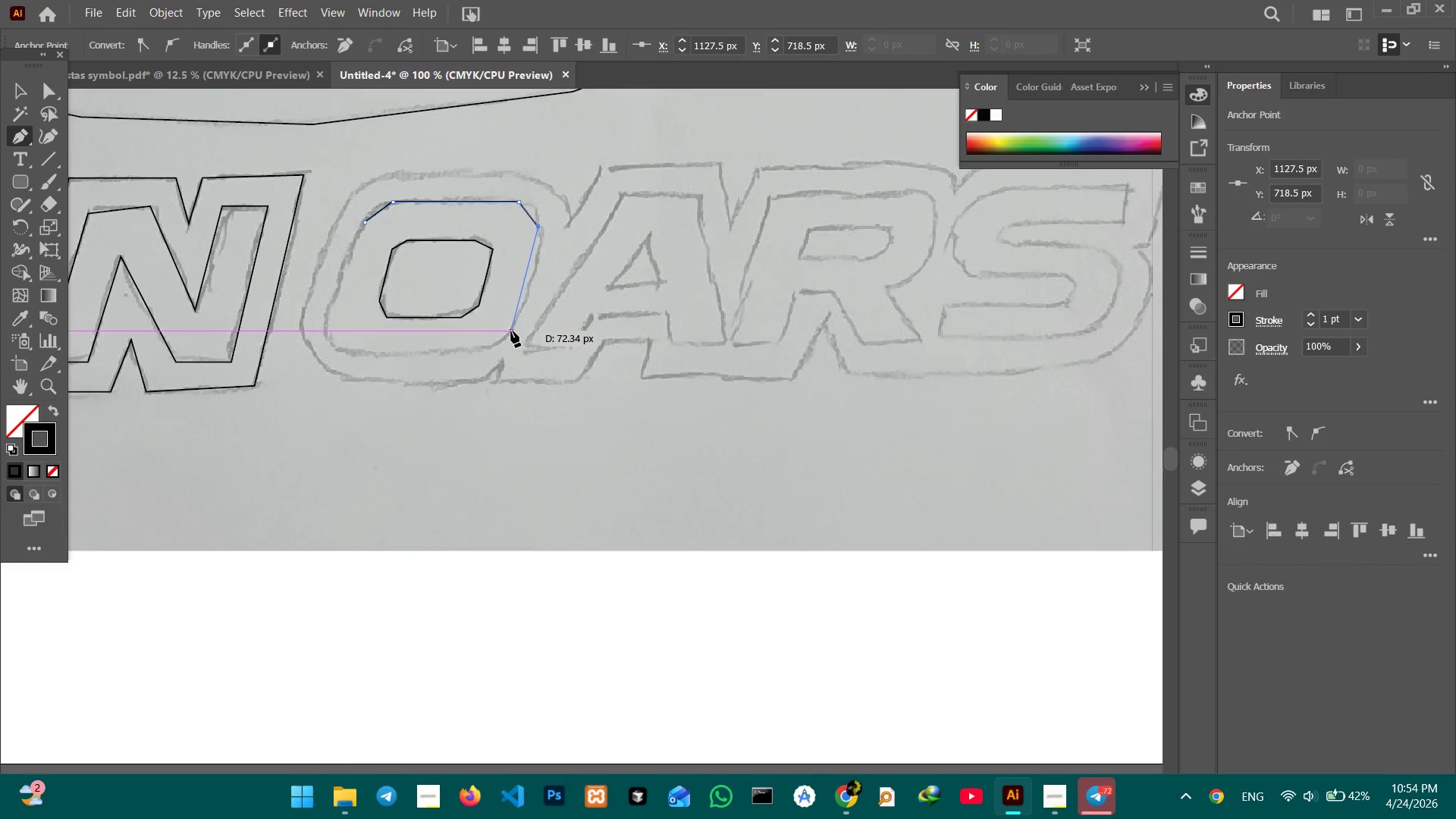 
left_click([511, 331])
 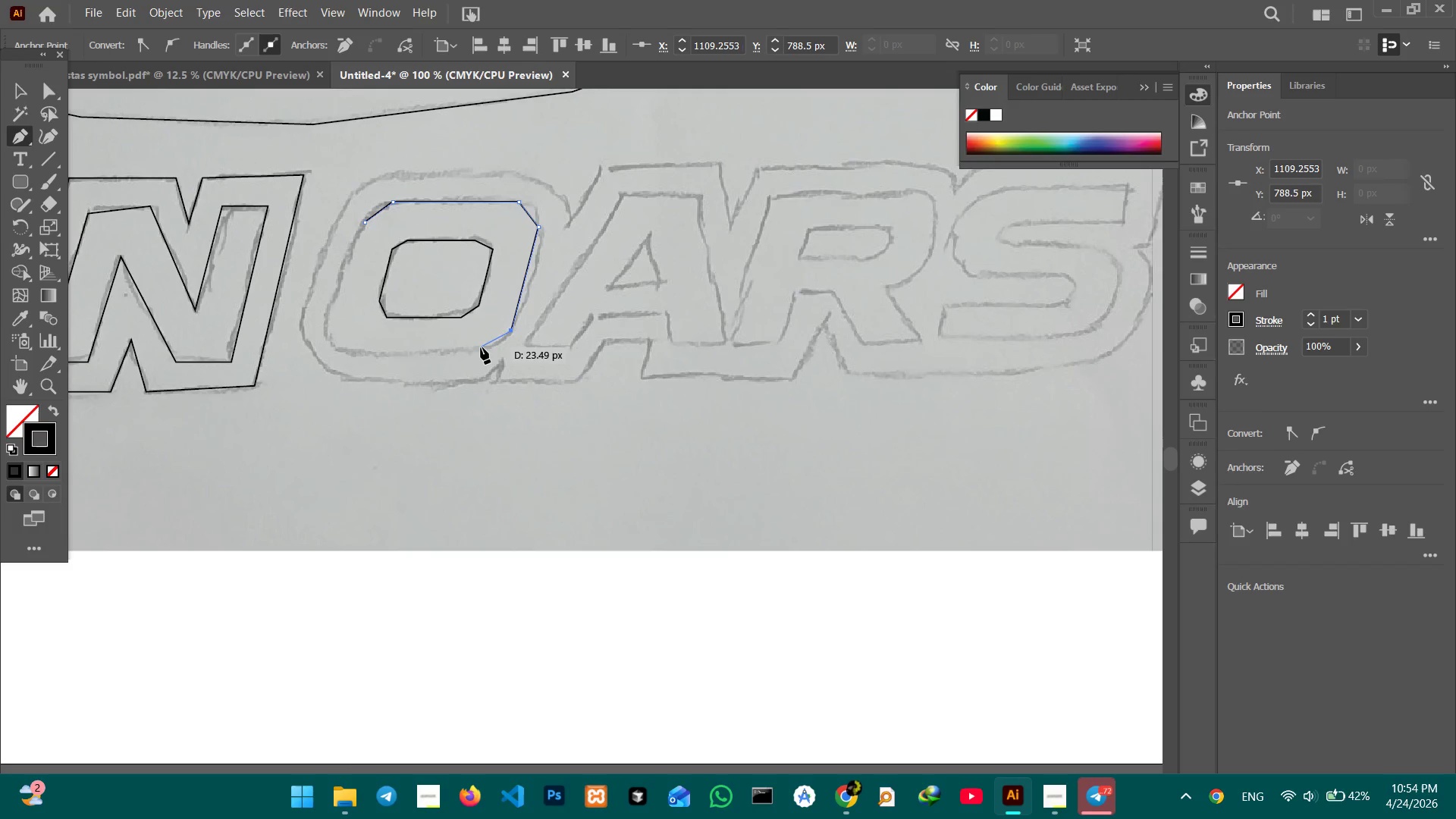 
left_click([483, 347])
 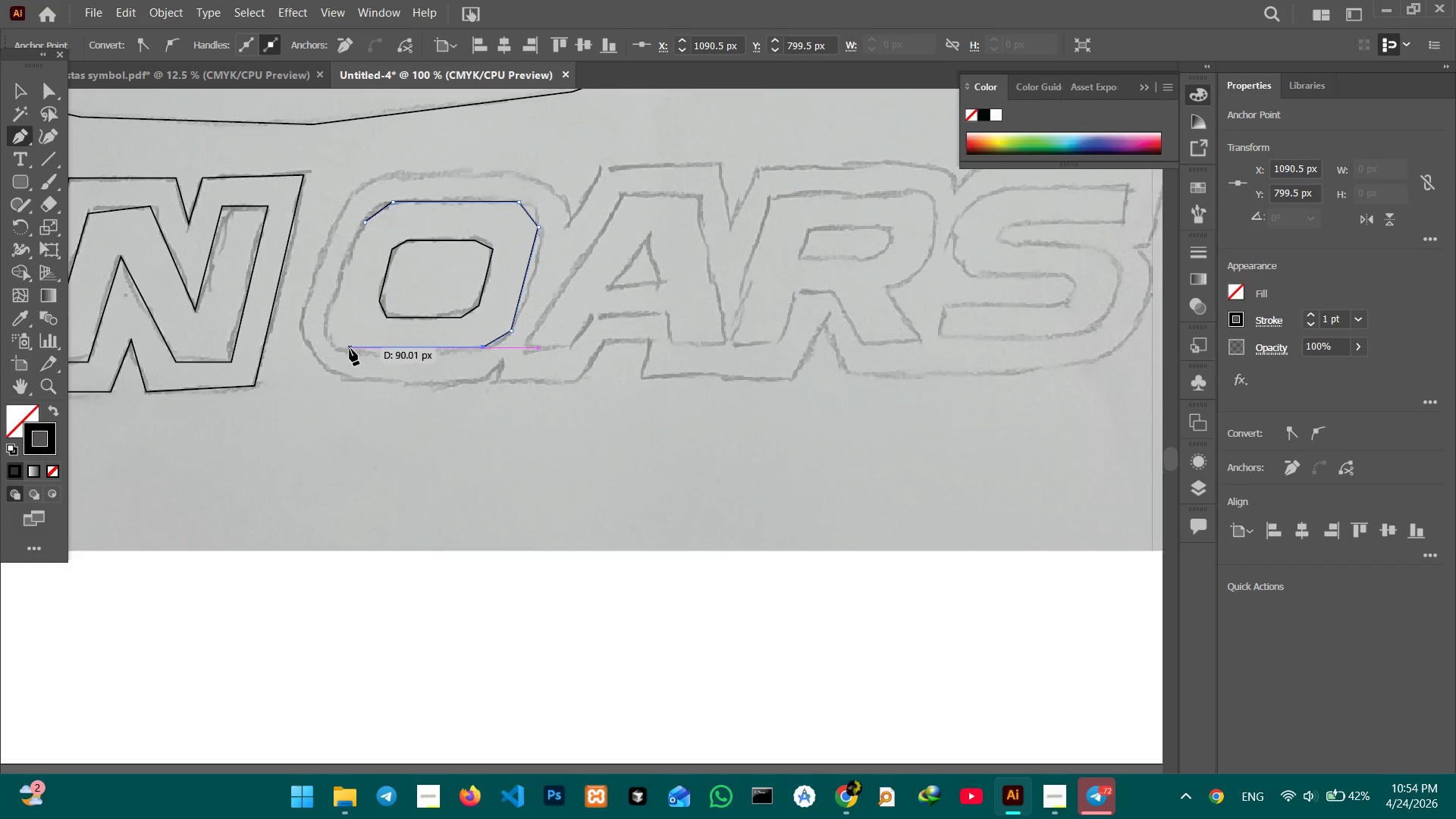 
left_click([350, 349])
 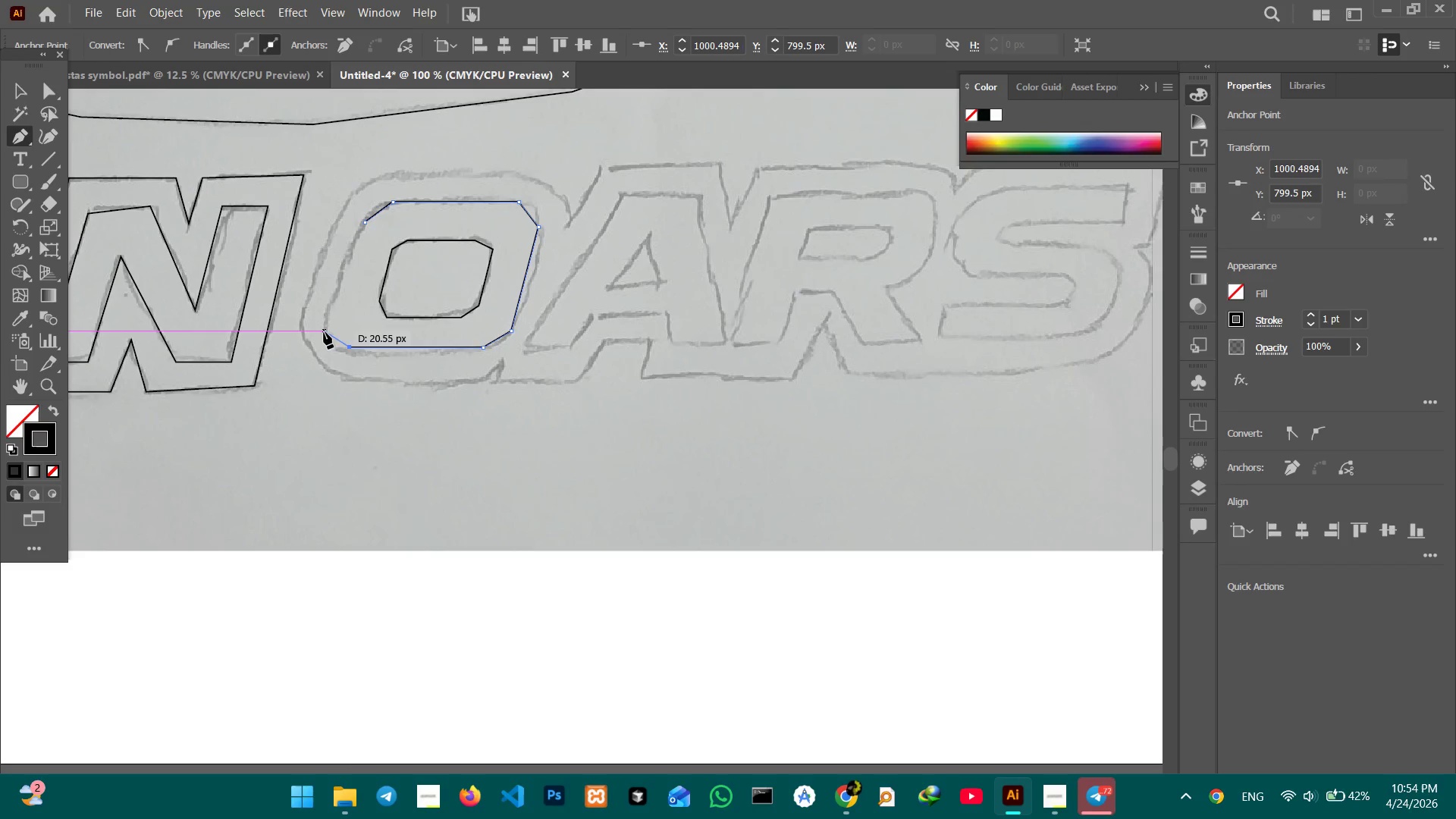 
left_click([324, 332])
 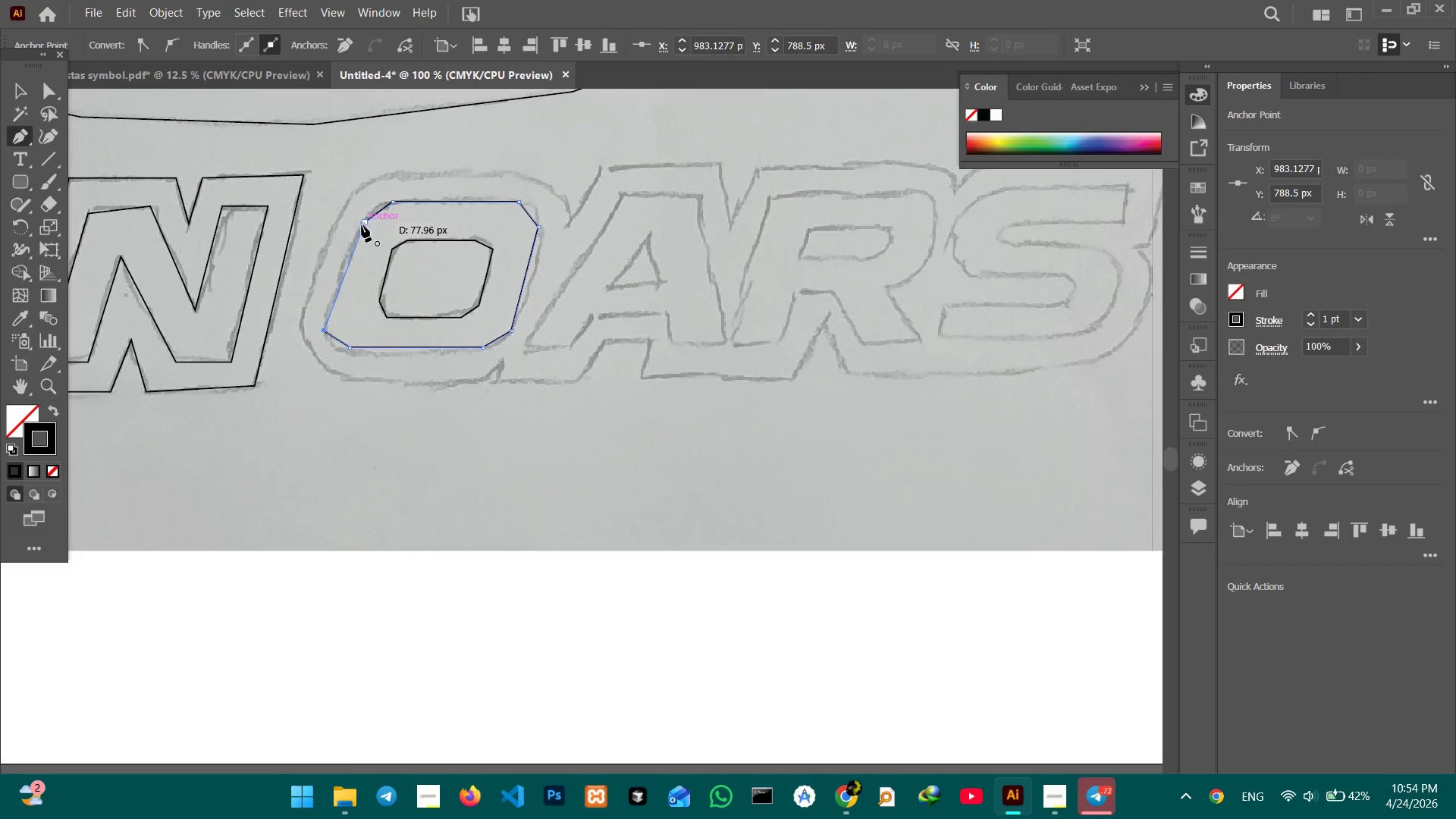 
left_click([363, 223])
 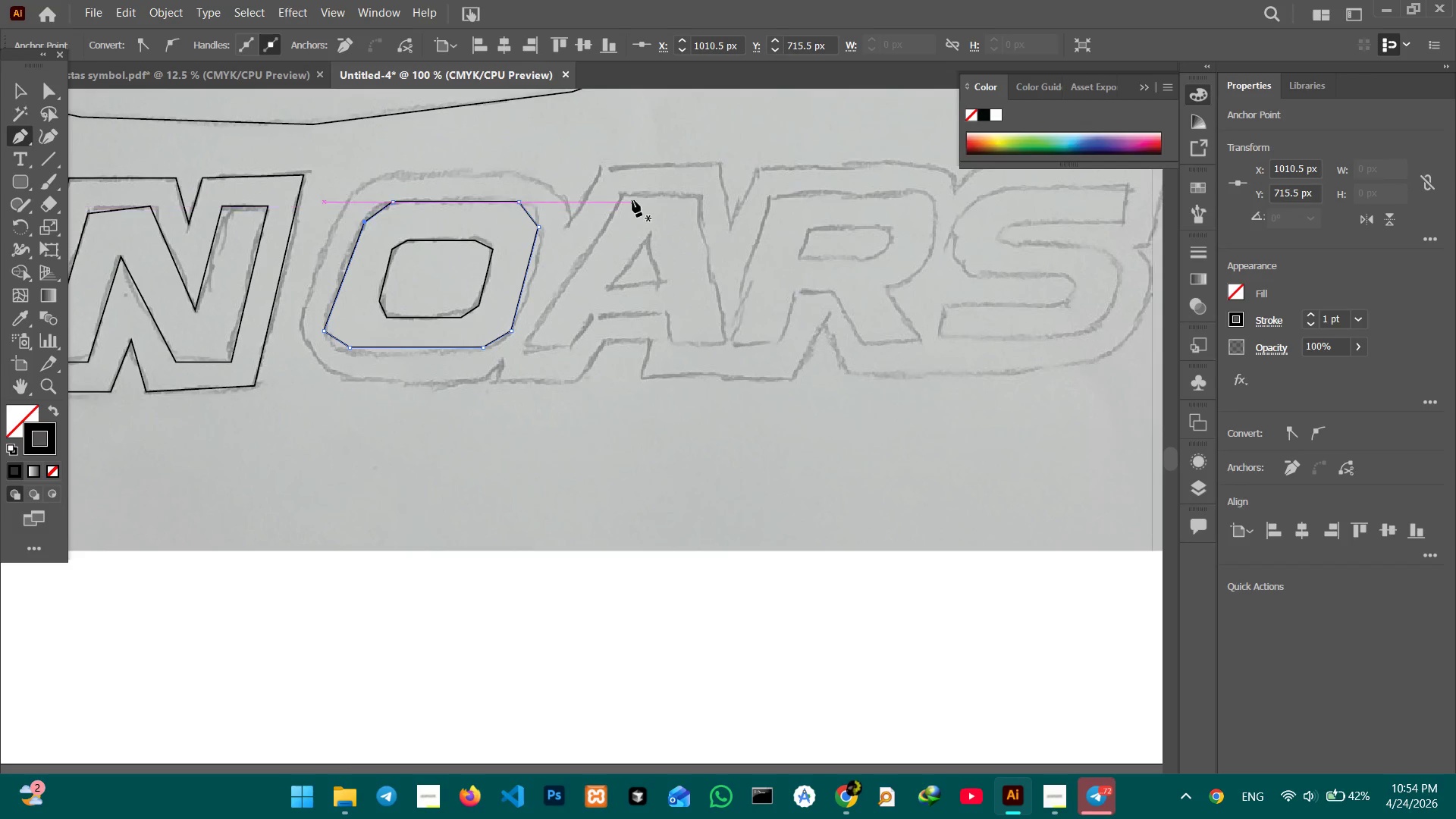 
left_click([621, 197])
 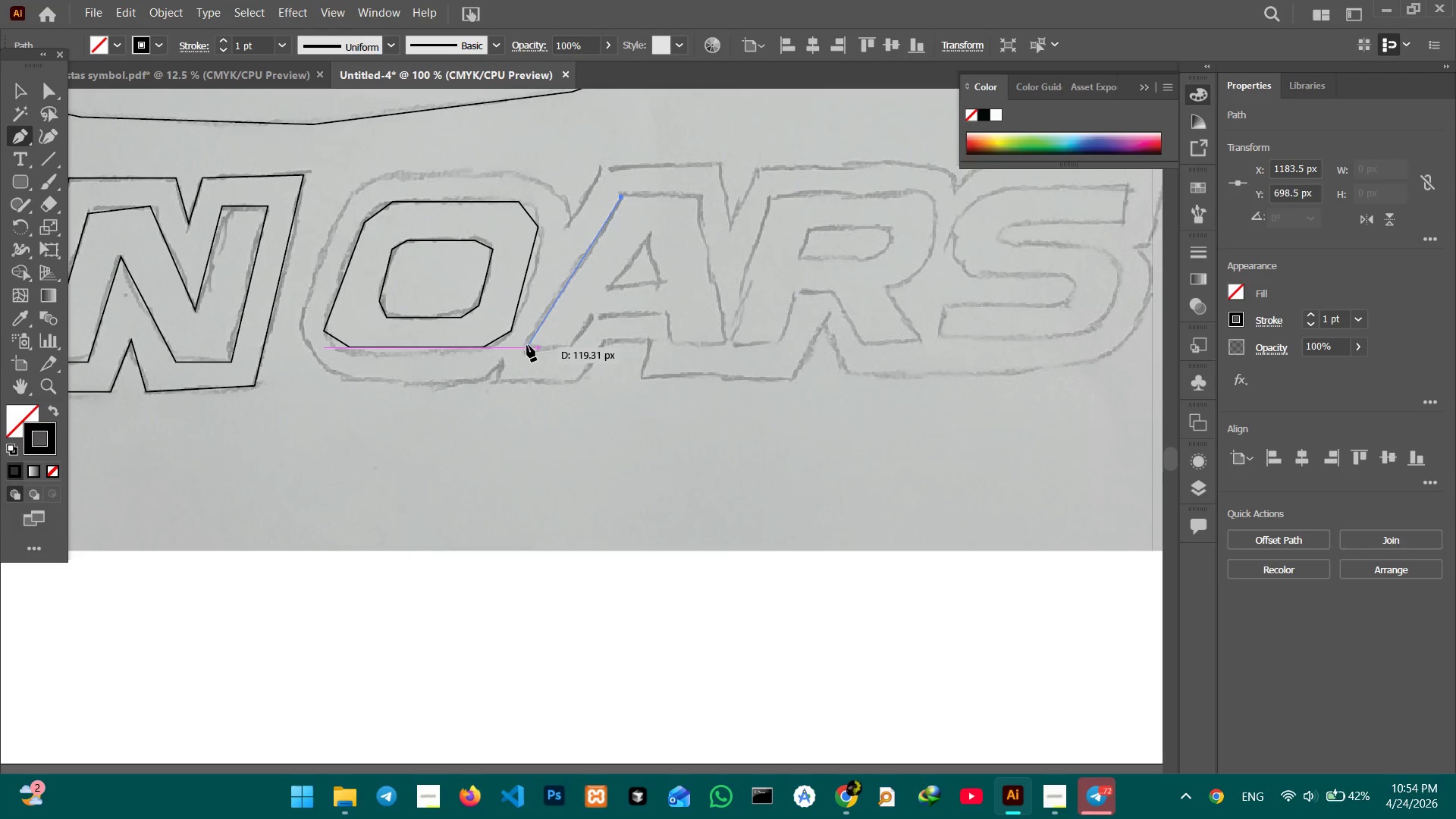 
left_click([527, 344])
 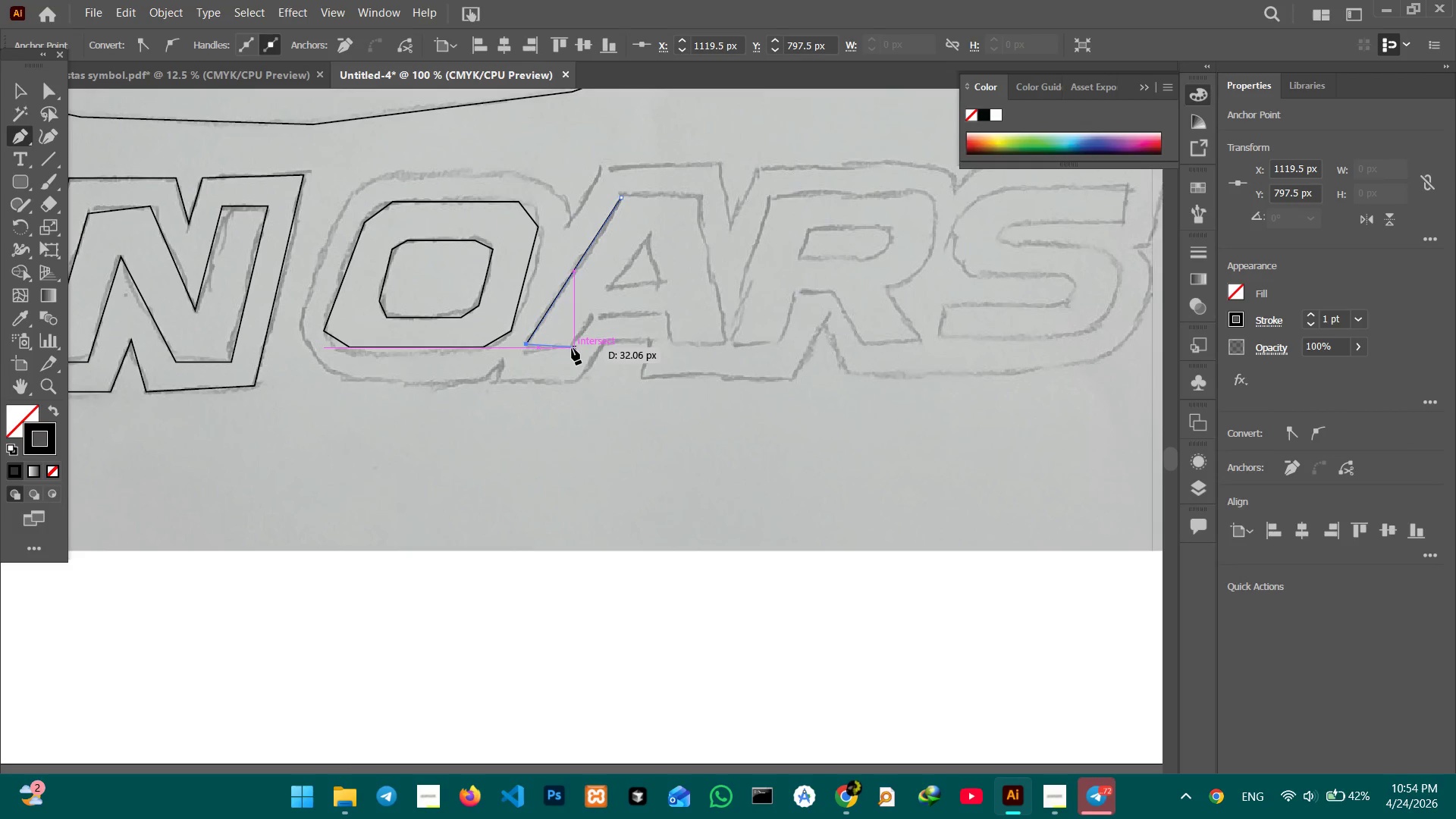 
left_click([572, 348])
 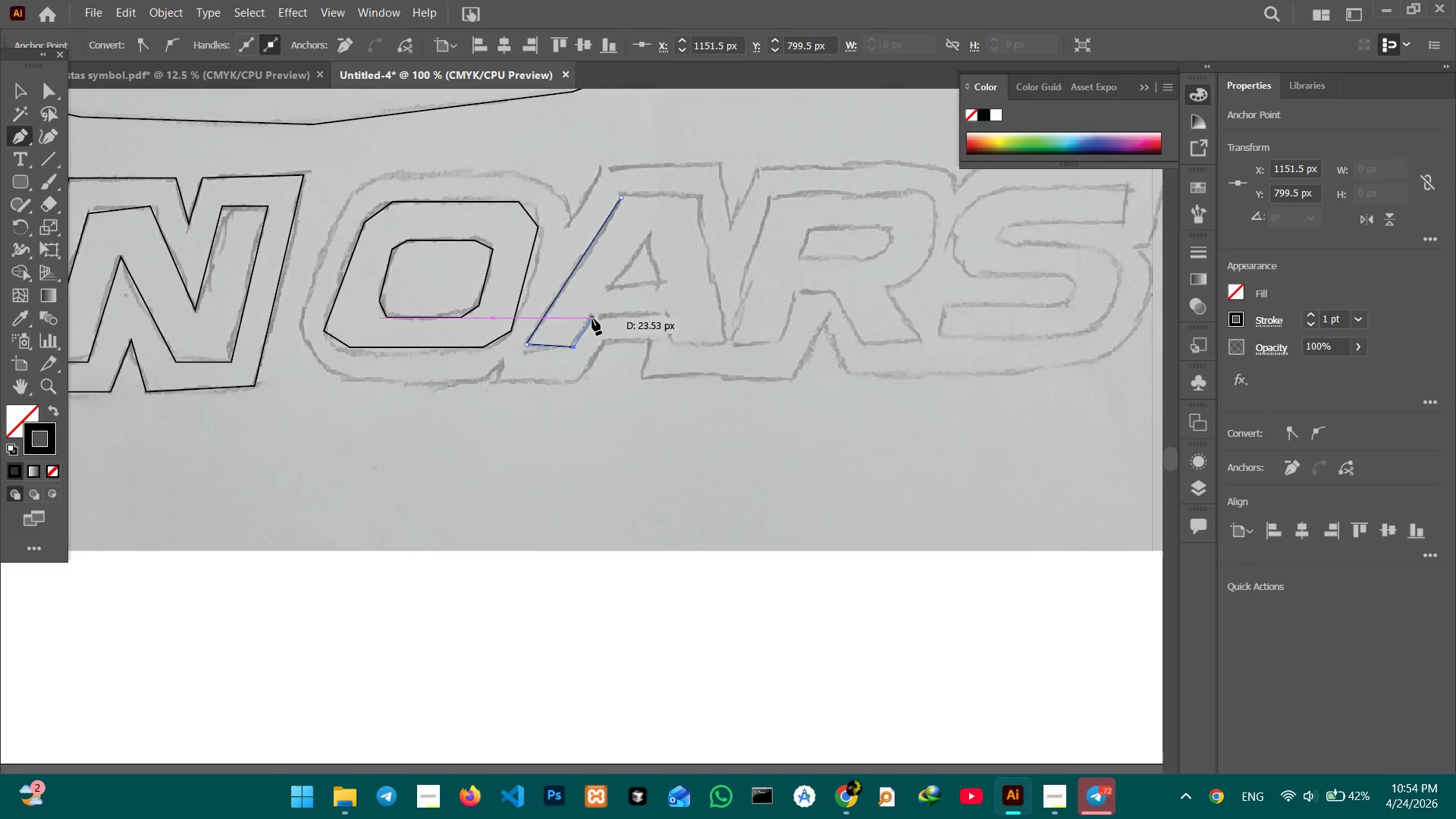 
left_click([592, 318])
 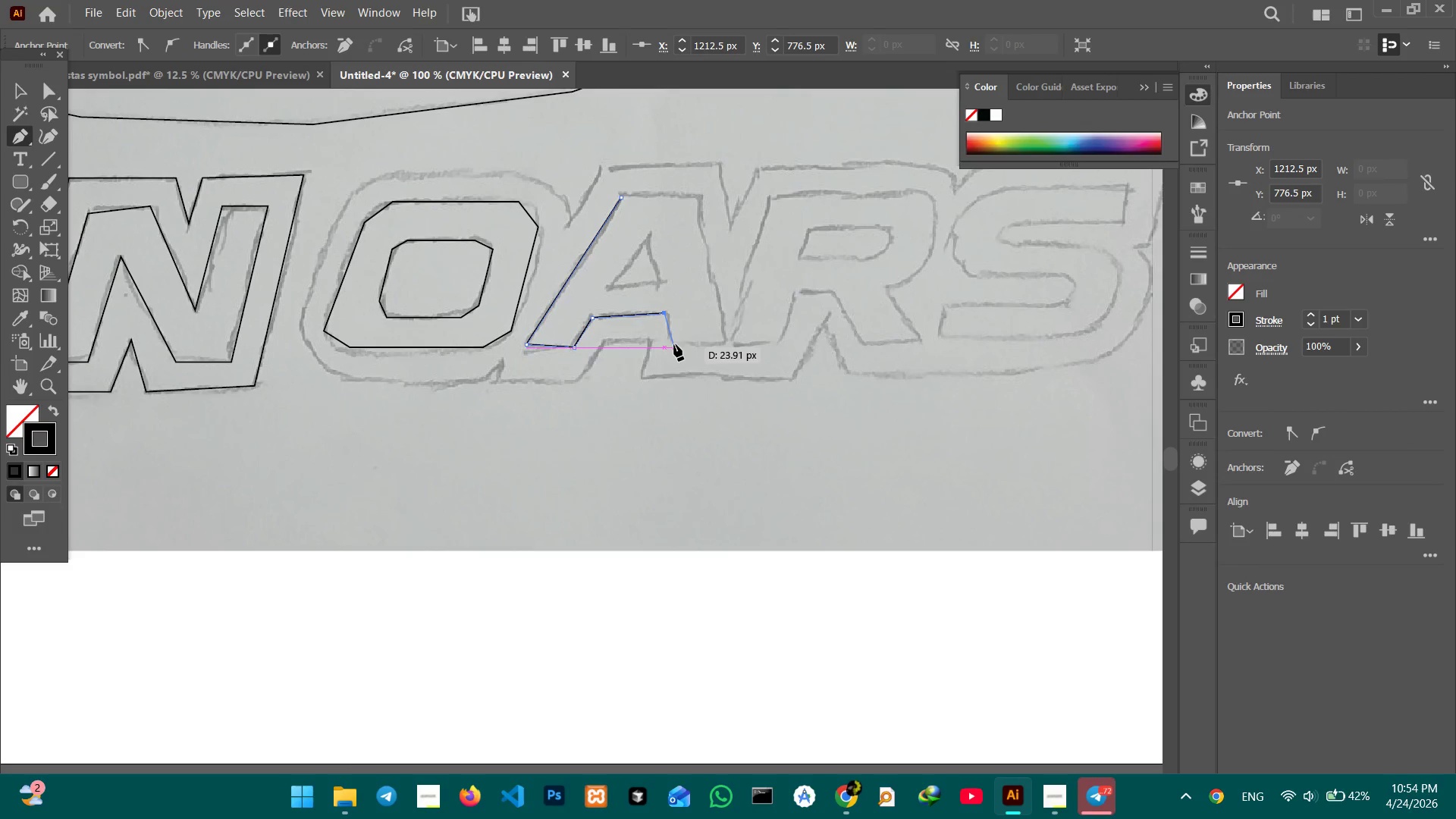 
left_click([670, 342])
 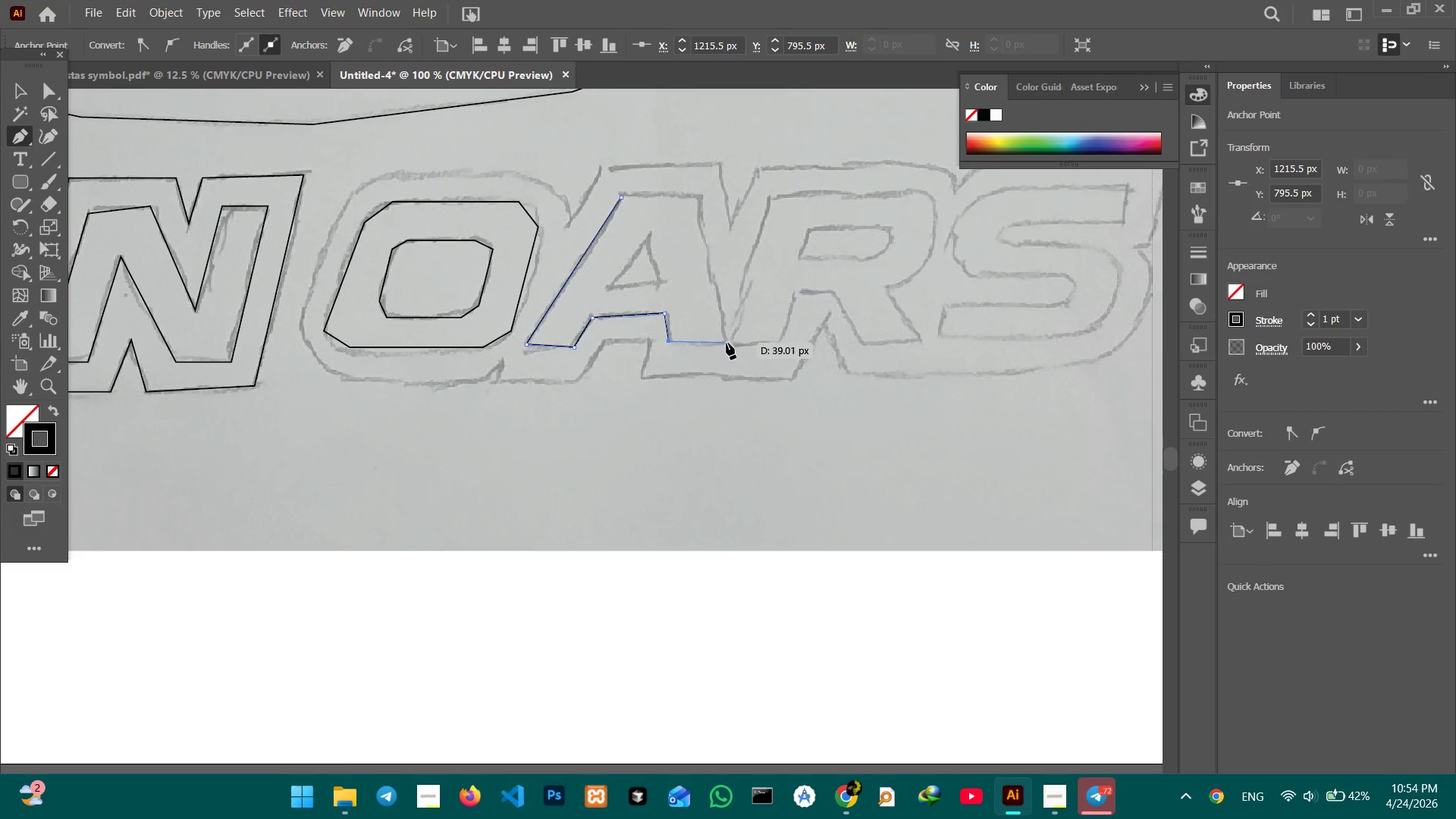 
left_click([726, 342])
 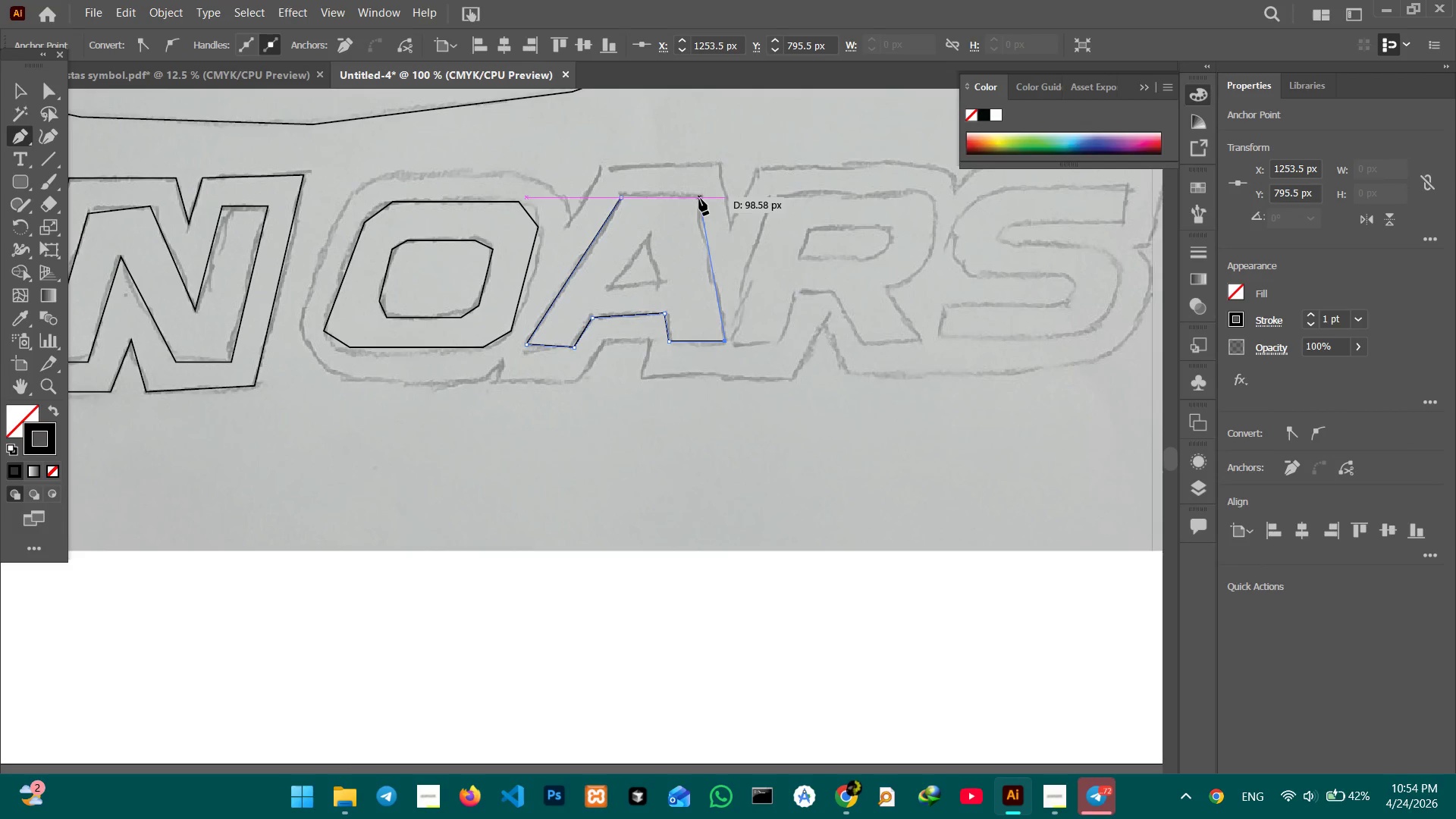 
left_click([699, 196])
 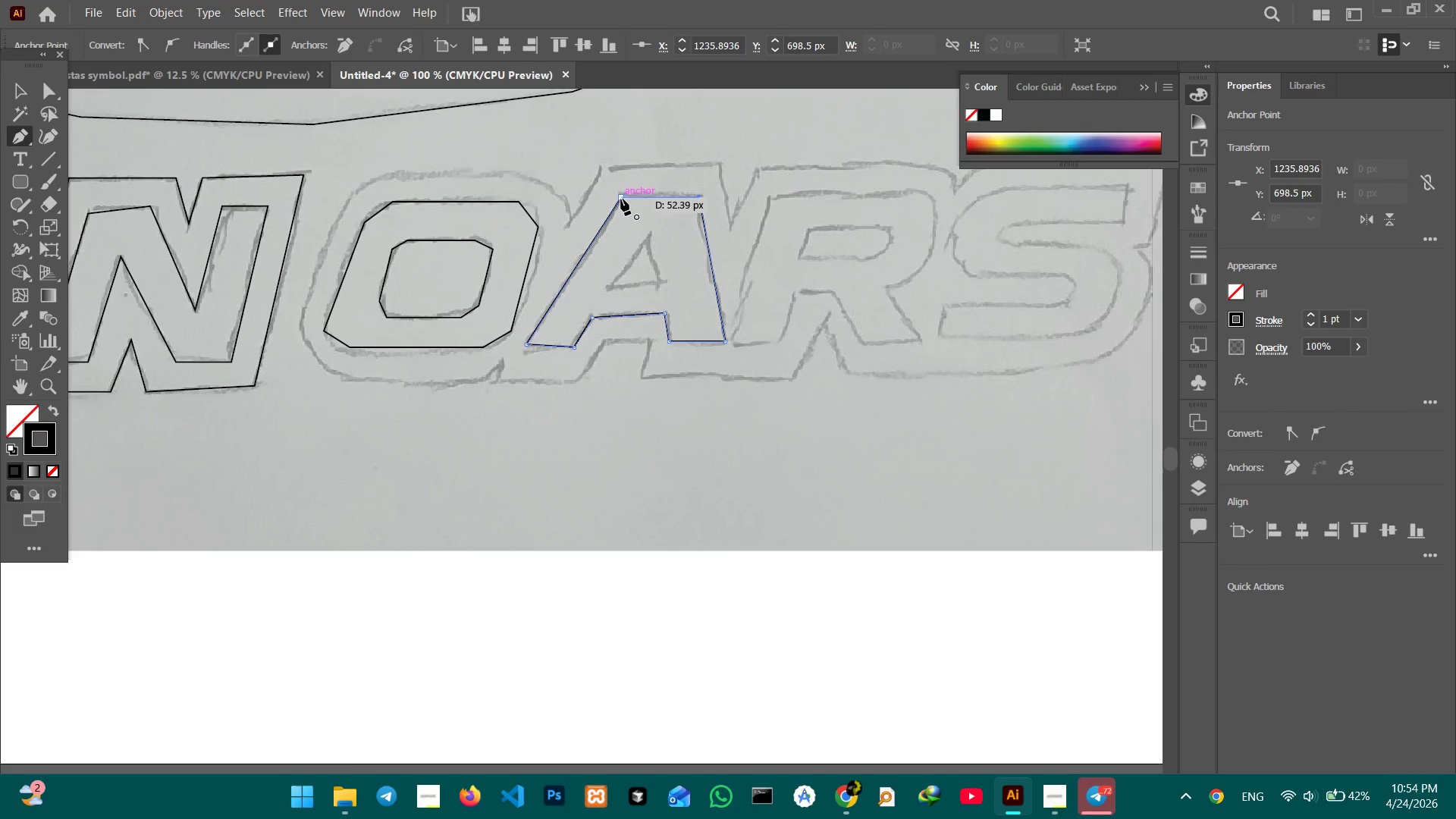 
left_click([621, 199])
 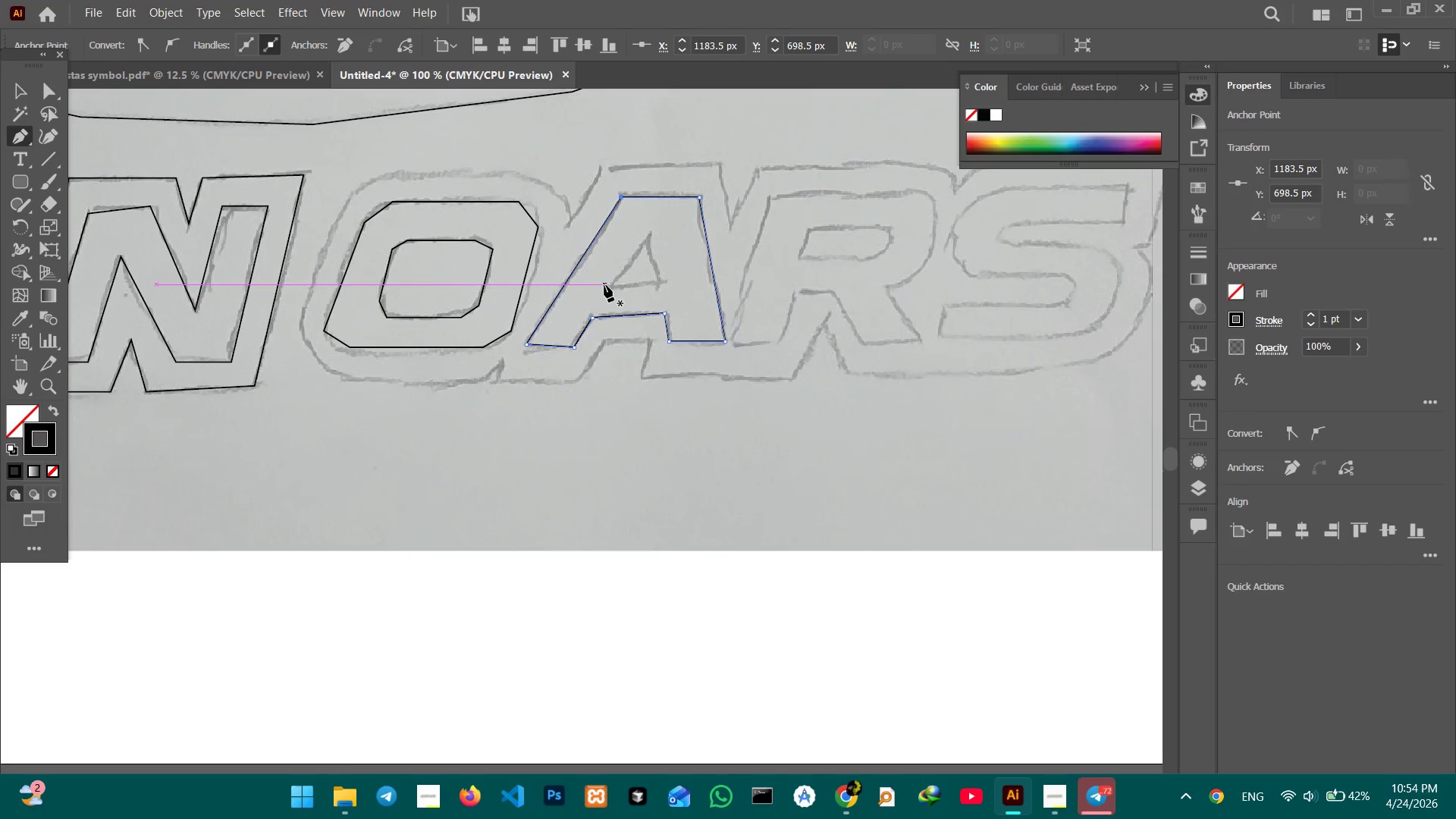 
left_click([609, 287])
 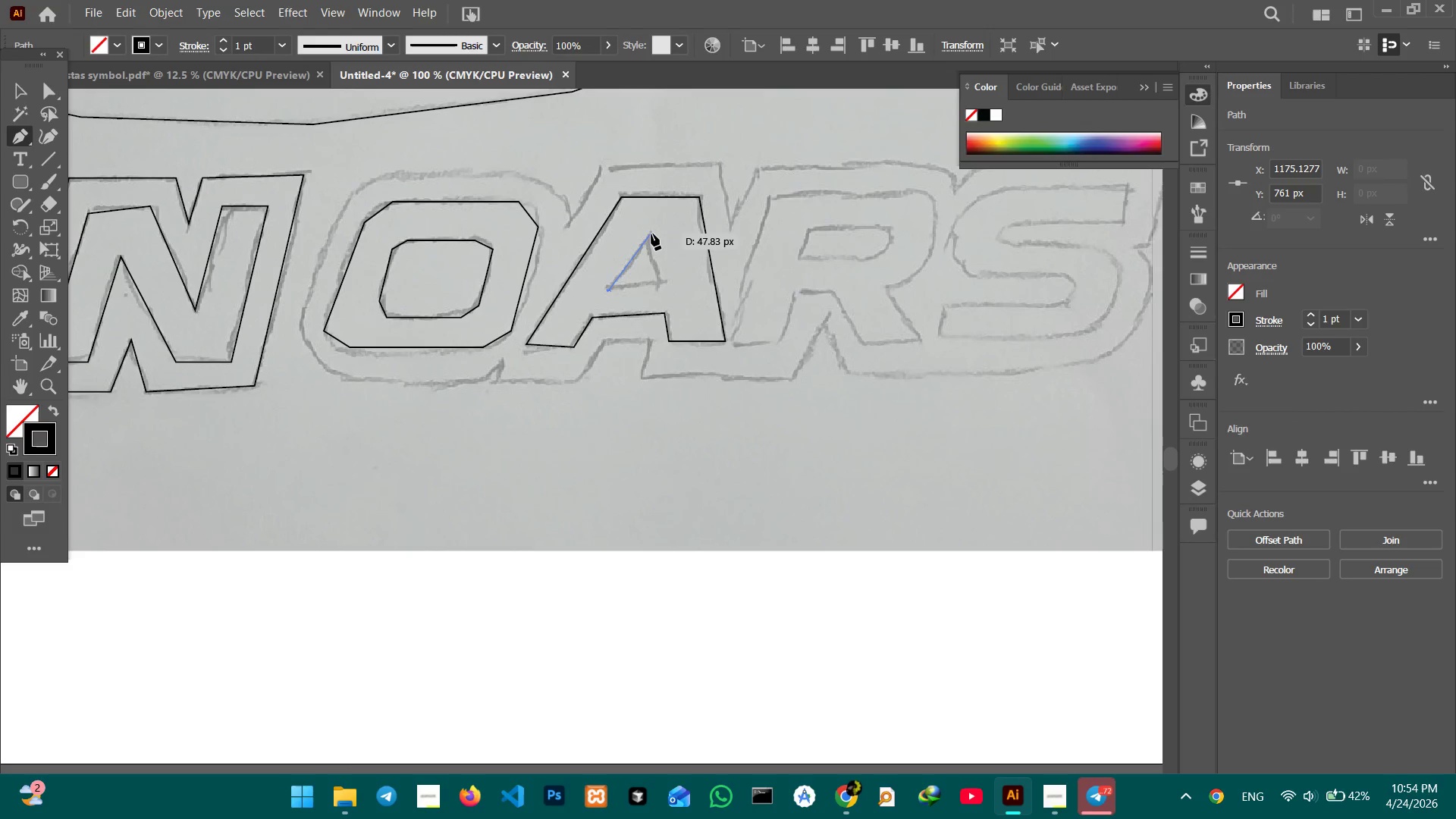 
left_click([651, 234])
 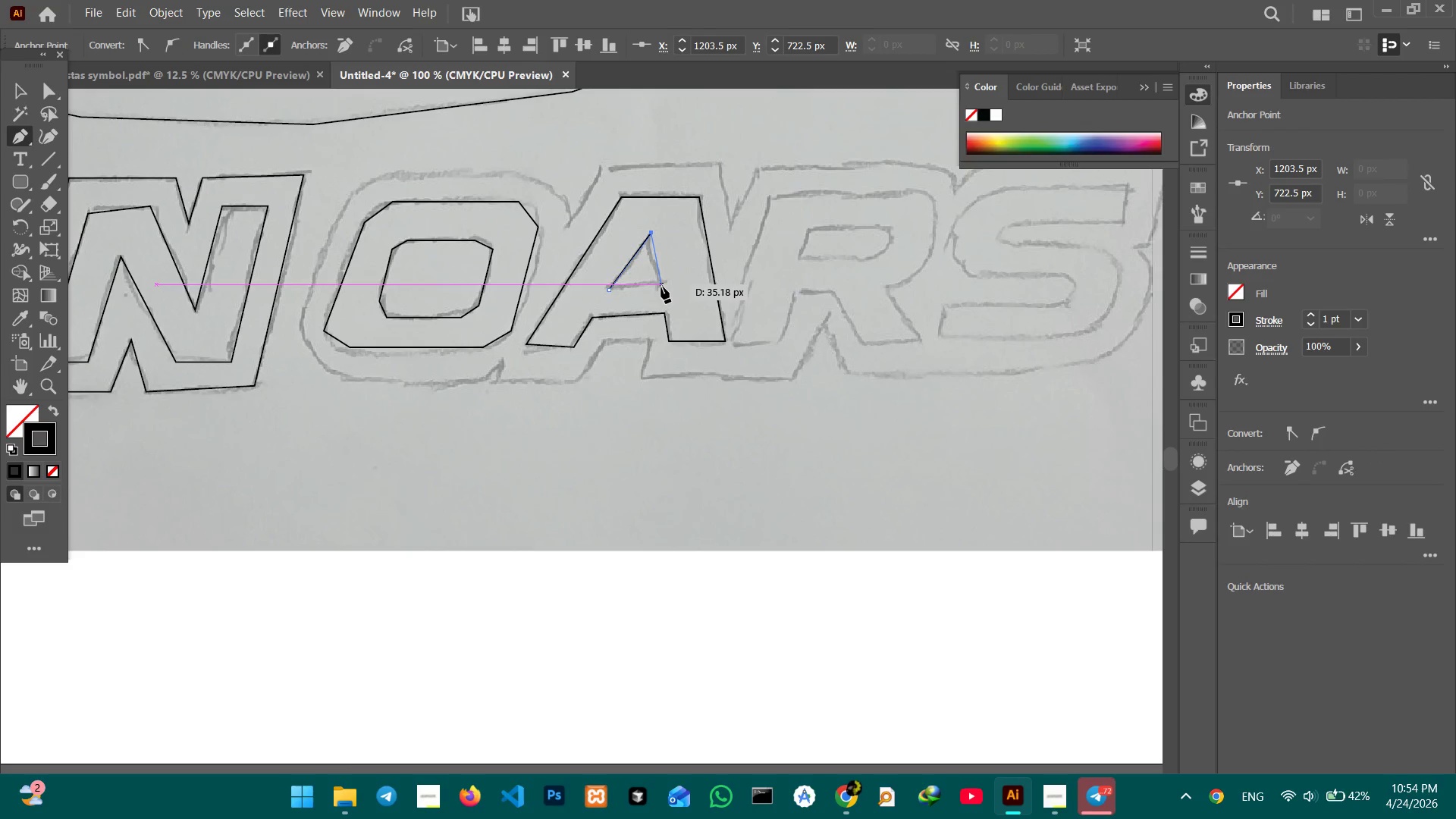 
left_click([661, 287])
 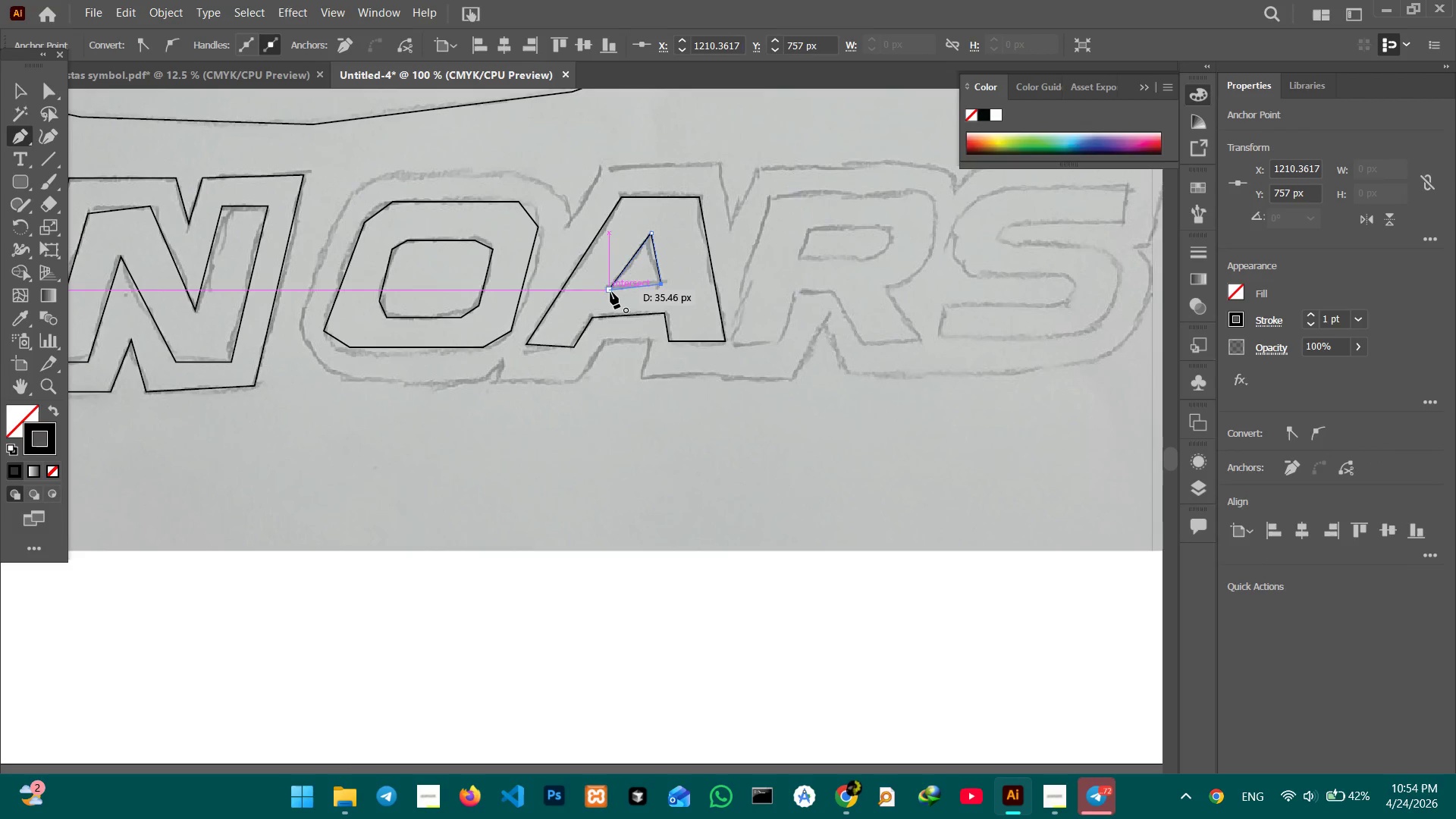 
left_click([610, 291])
 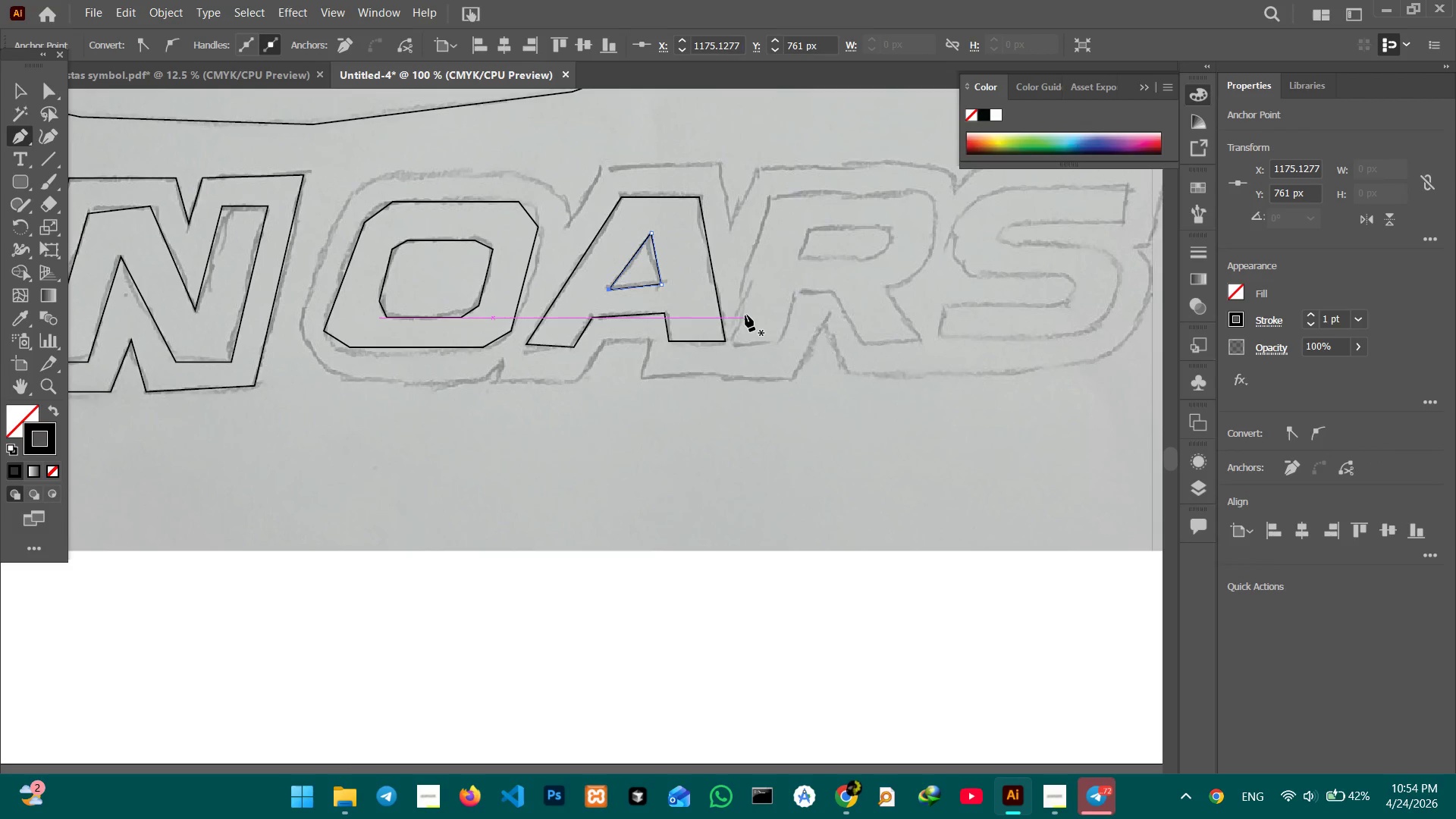 
hold_key(key=Space, duration=0.69)
 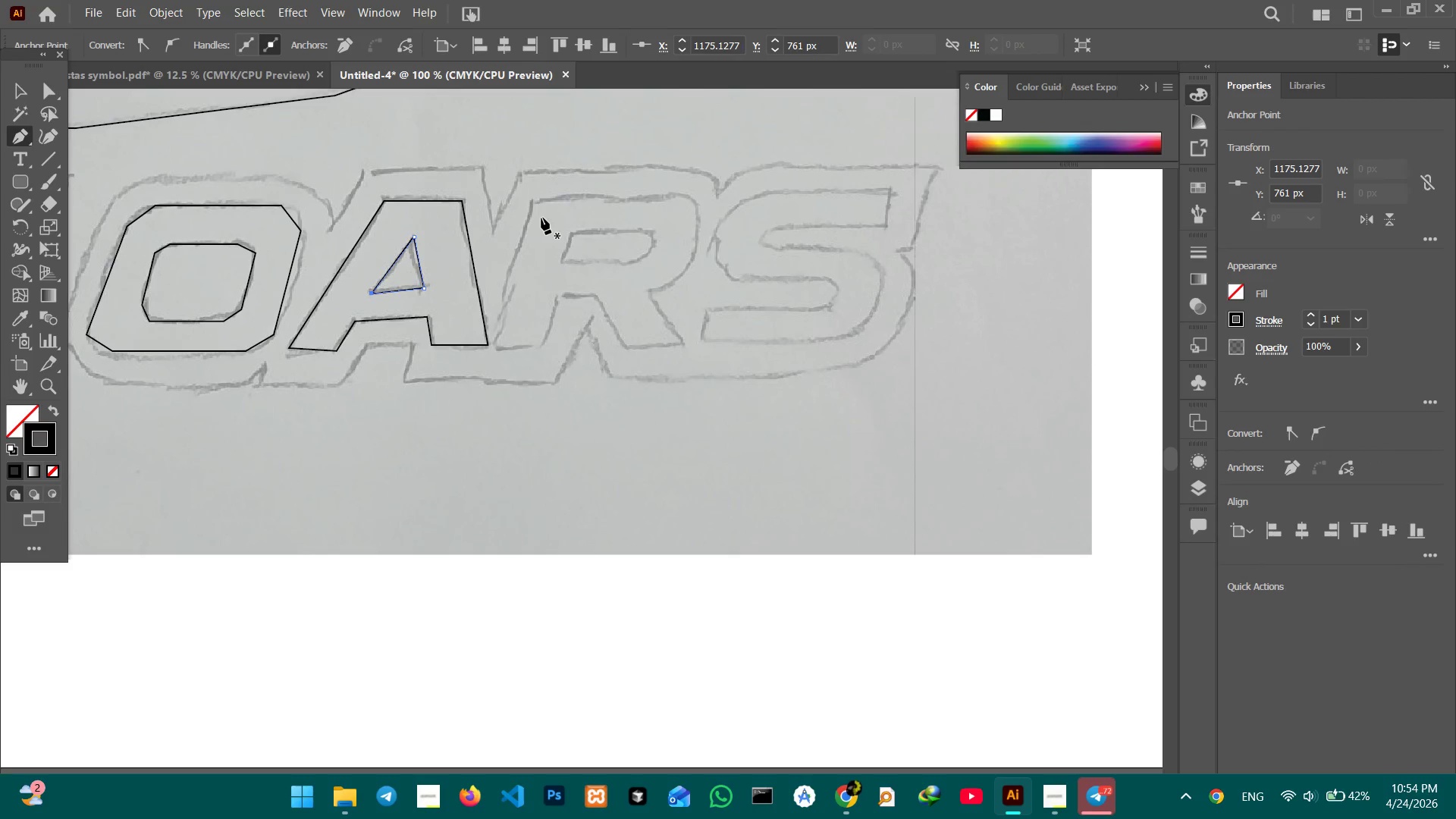 
left_click_drag(start_coordinate=[745, 315], to_coordinate=[507, 319])
 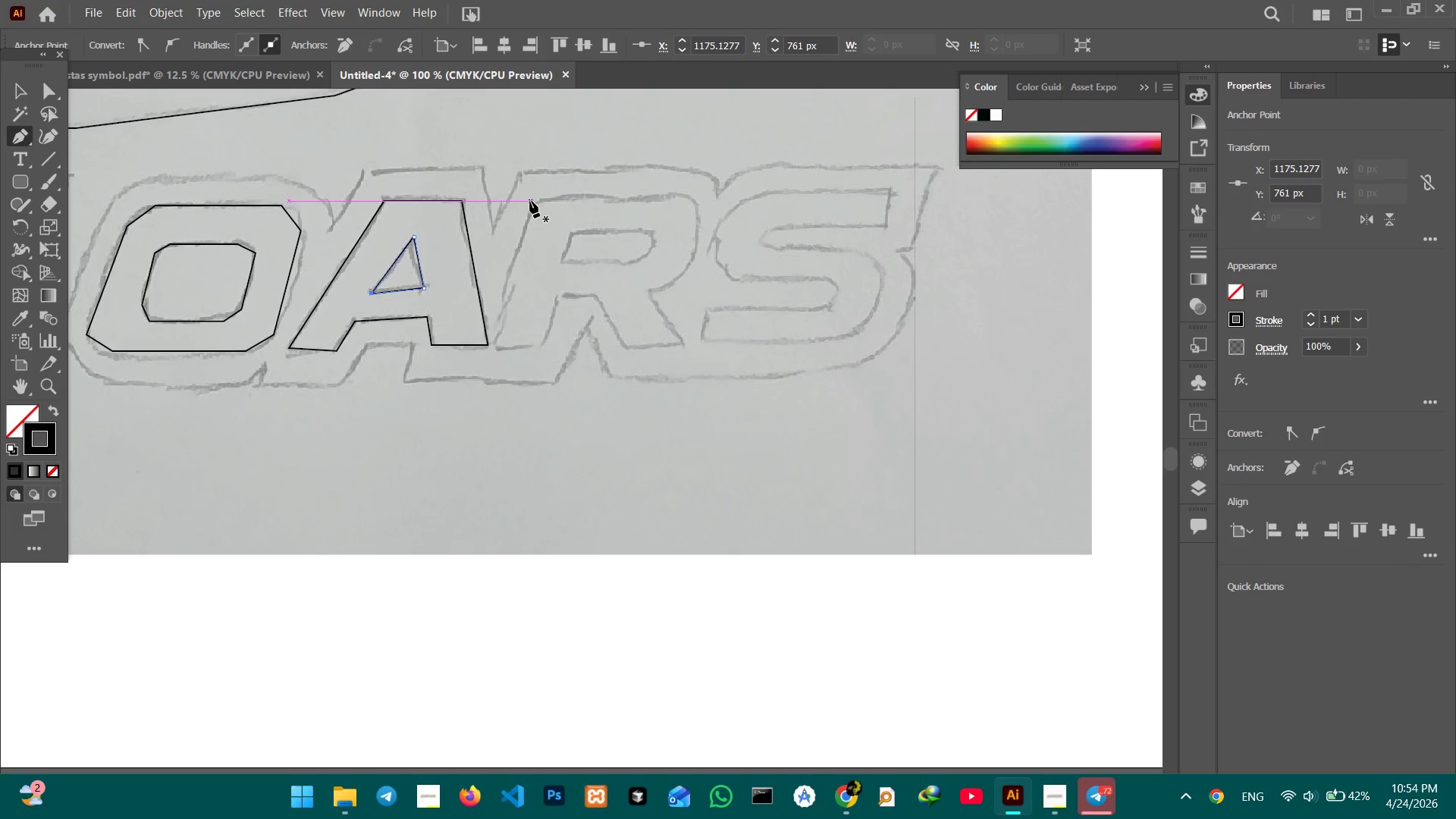 
left_click([532, 202])
 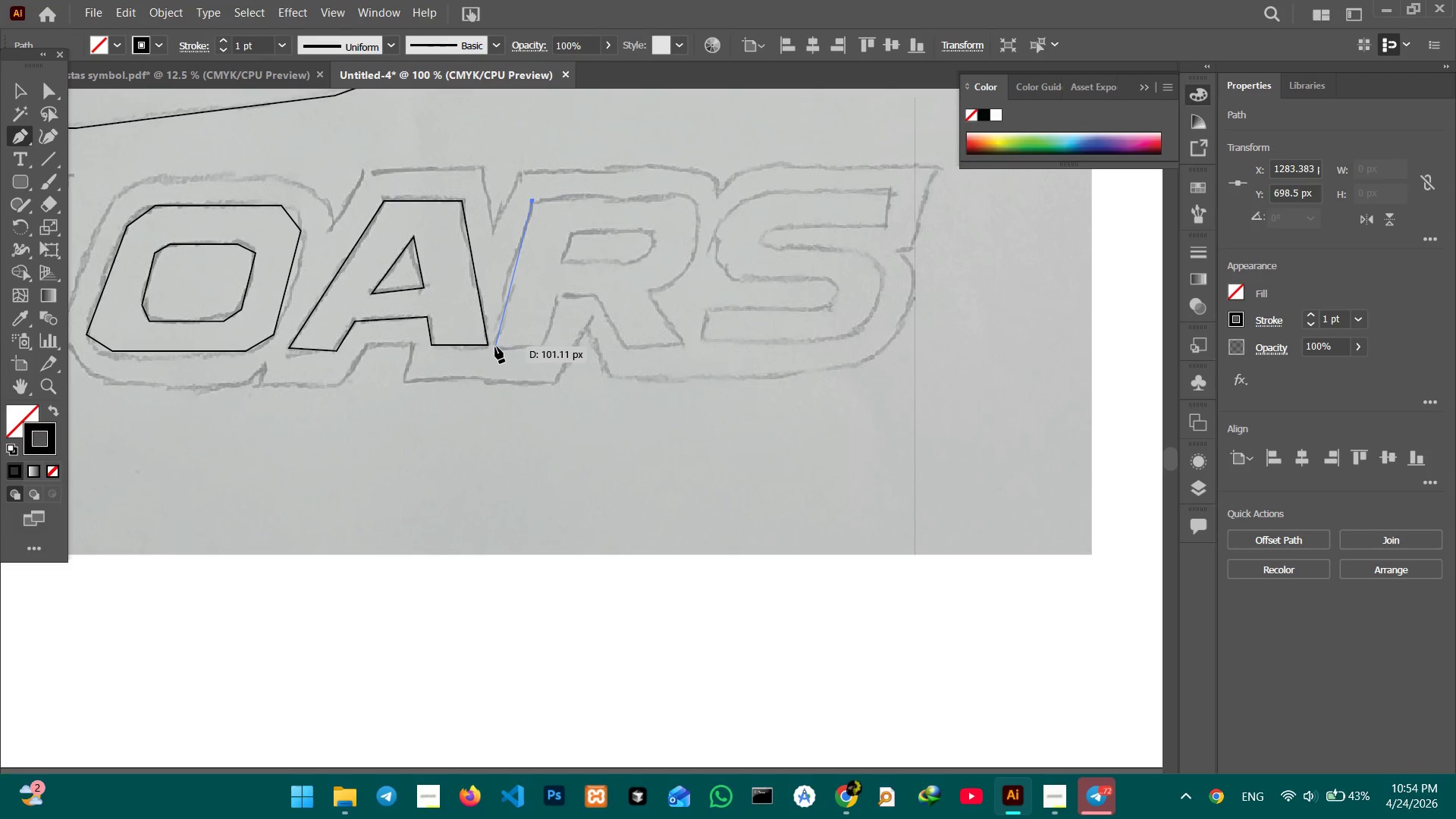 
left_click([495, 347])
 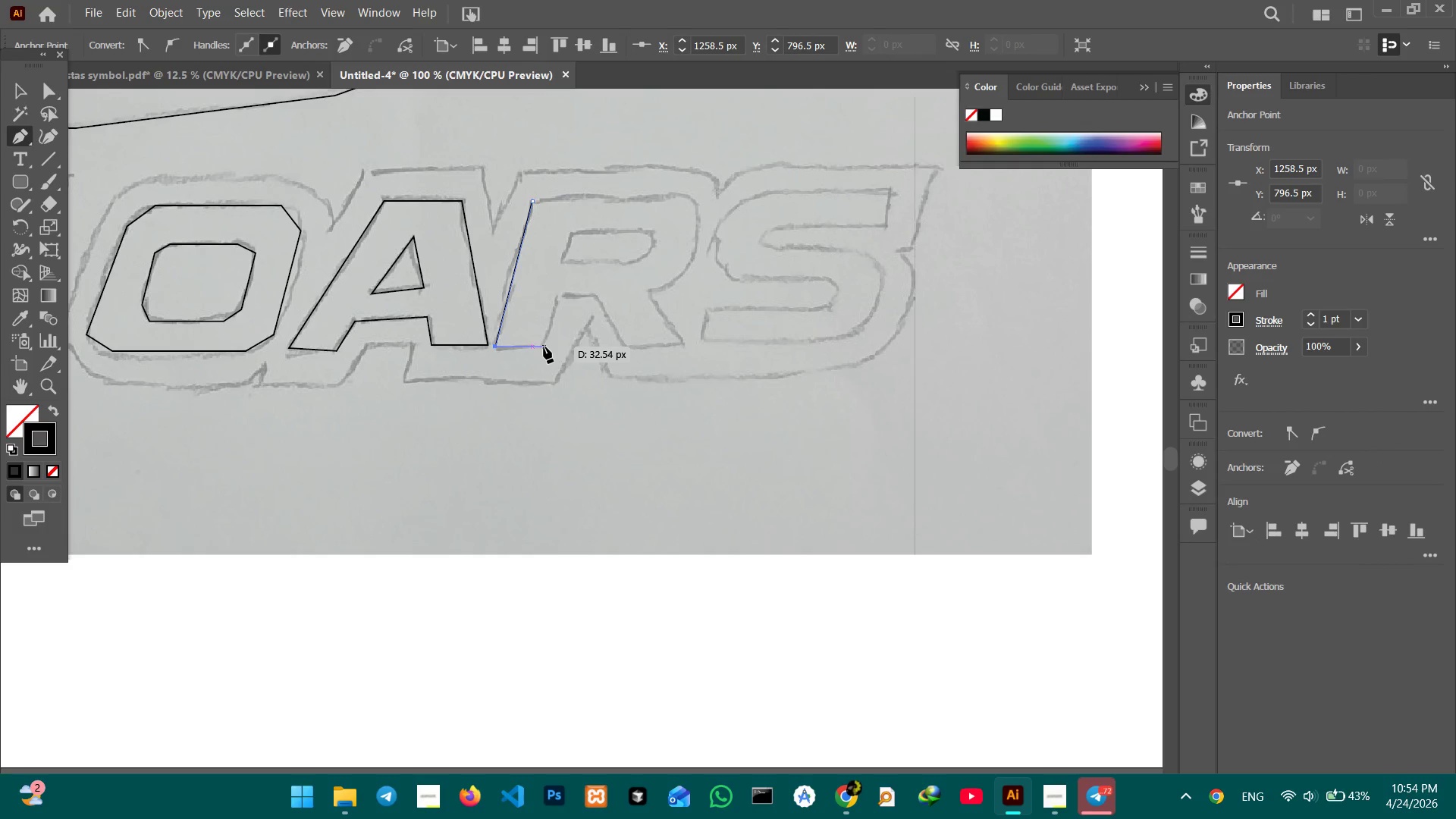 
left_click([544, 347])
 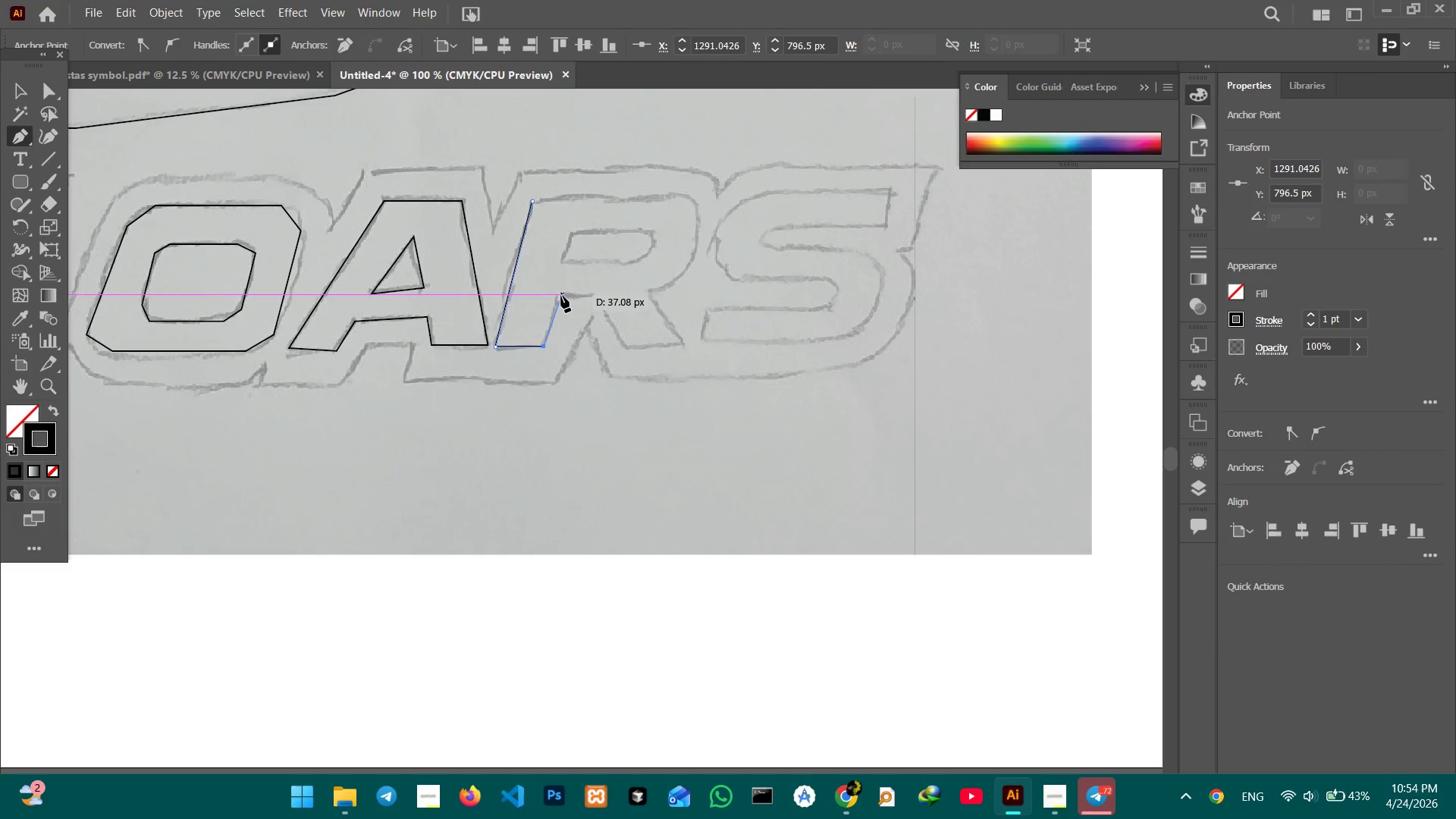 
left_click([560, 296])
 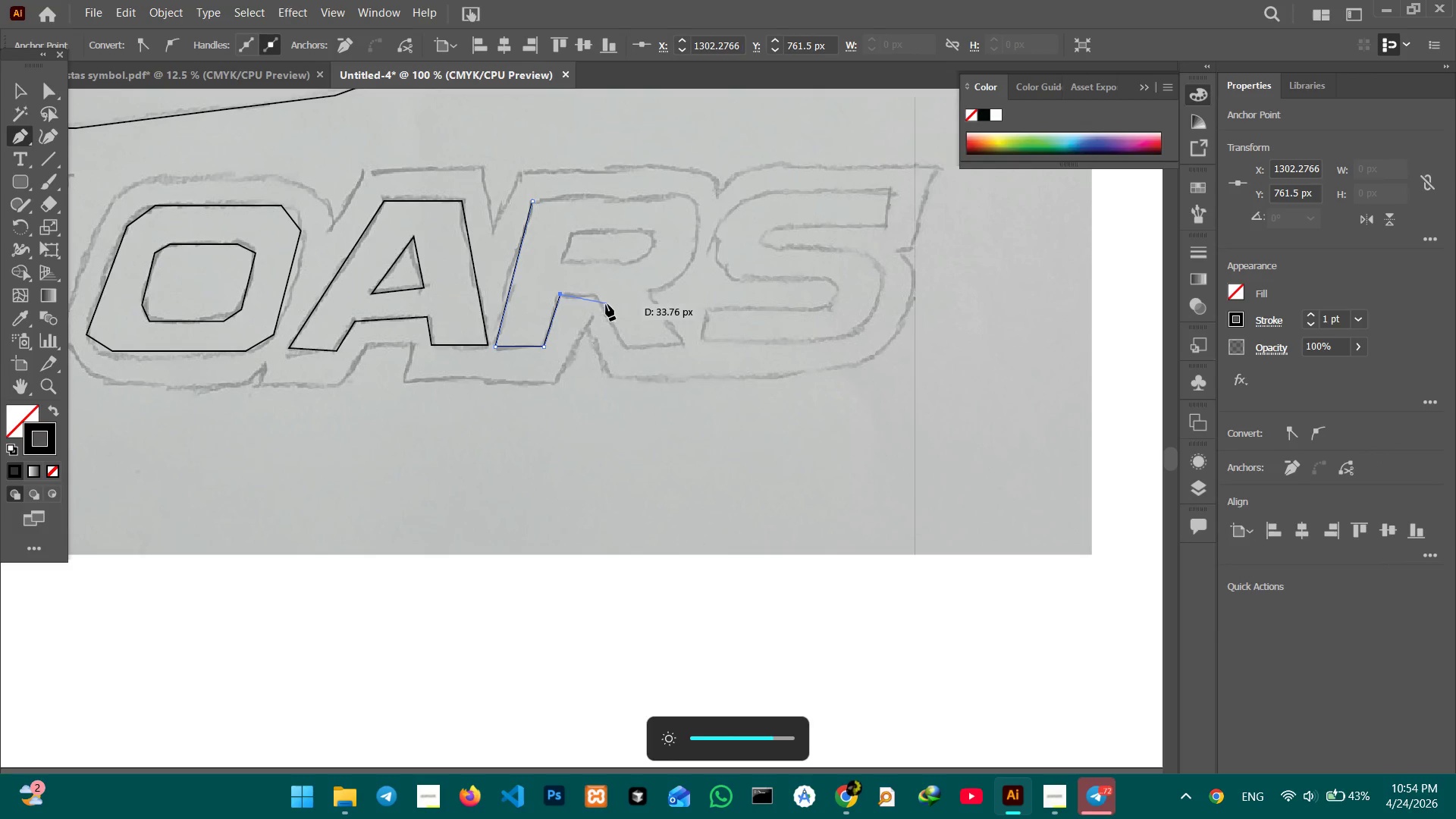 
left_click([593, 296])
 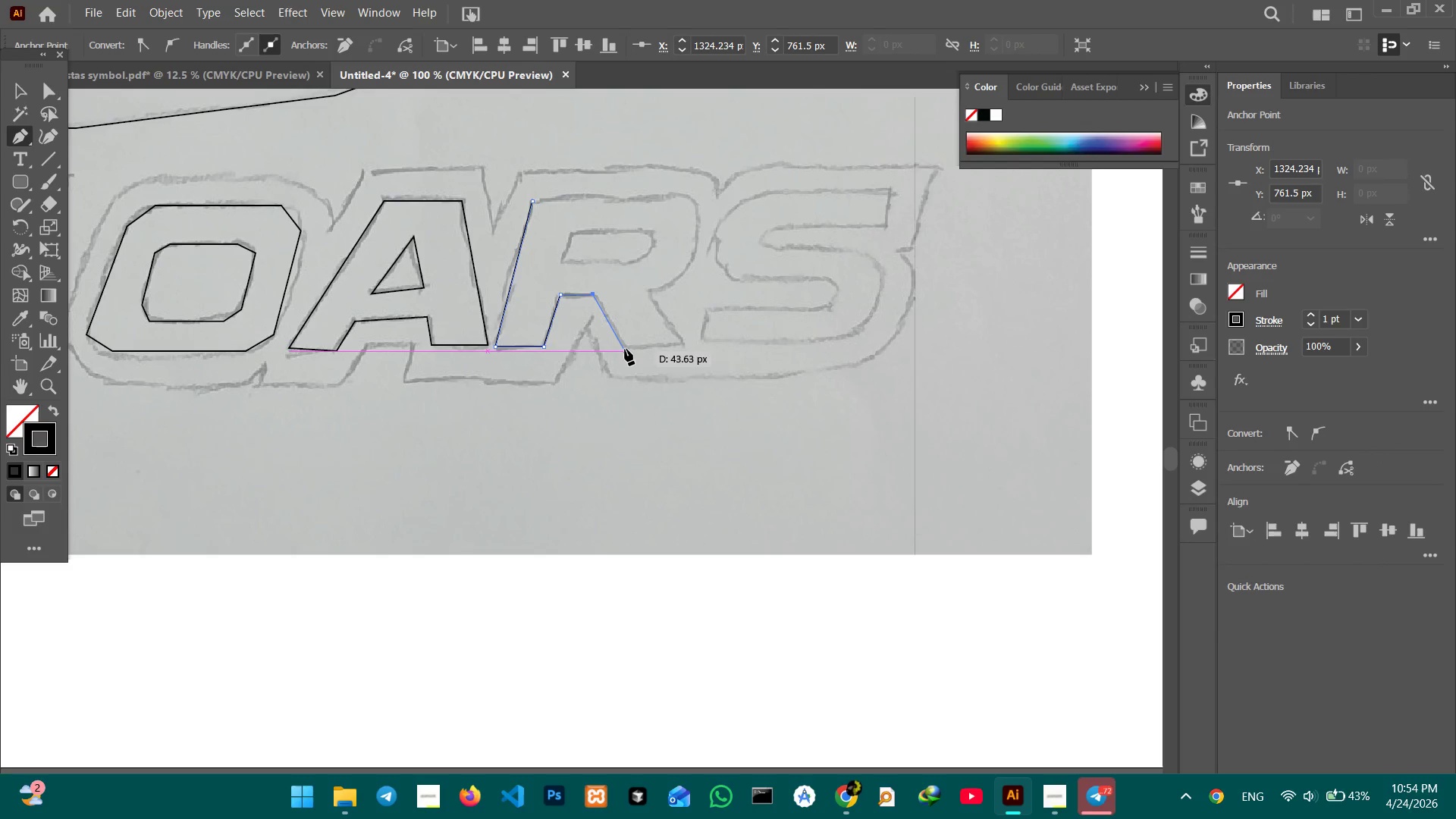 
left_click([625, 347])
 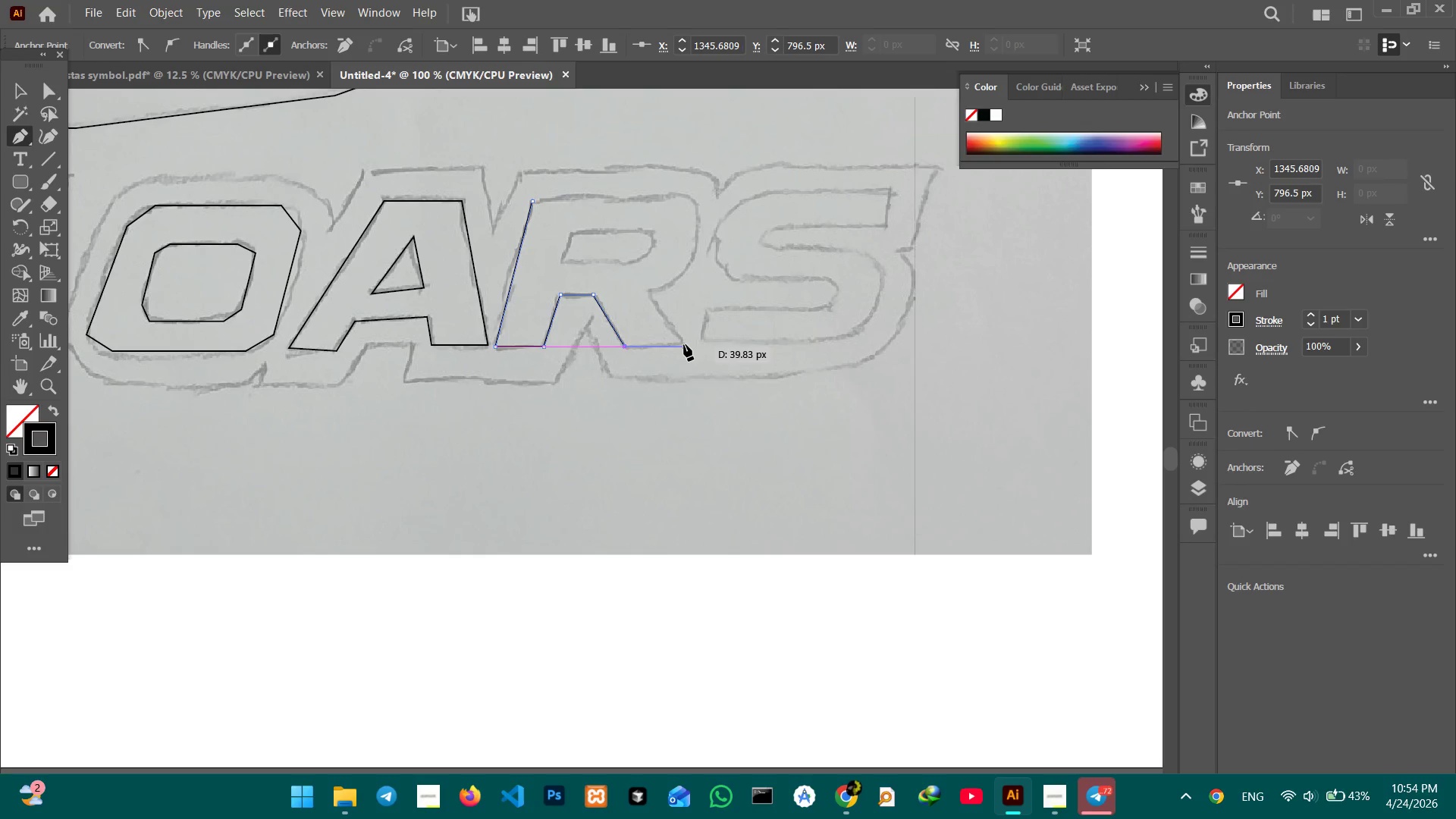 
left_click([684, 344])
 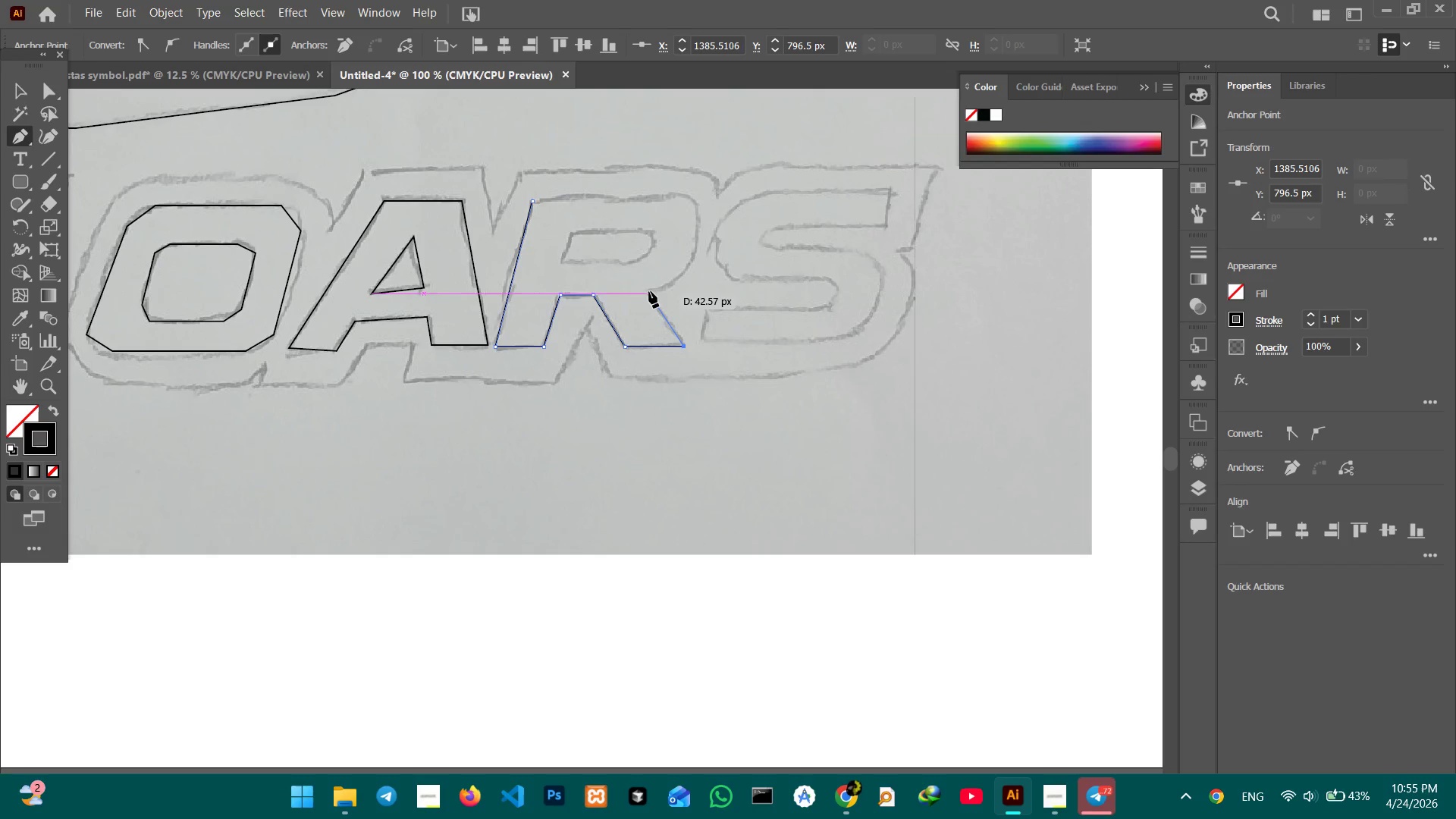 
left_click([649, 291])
 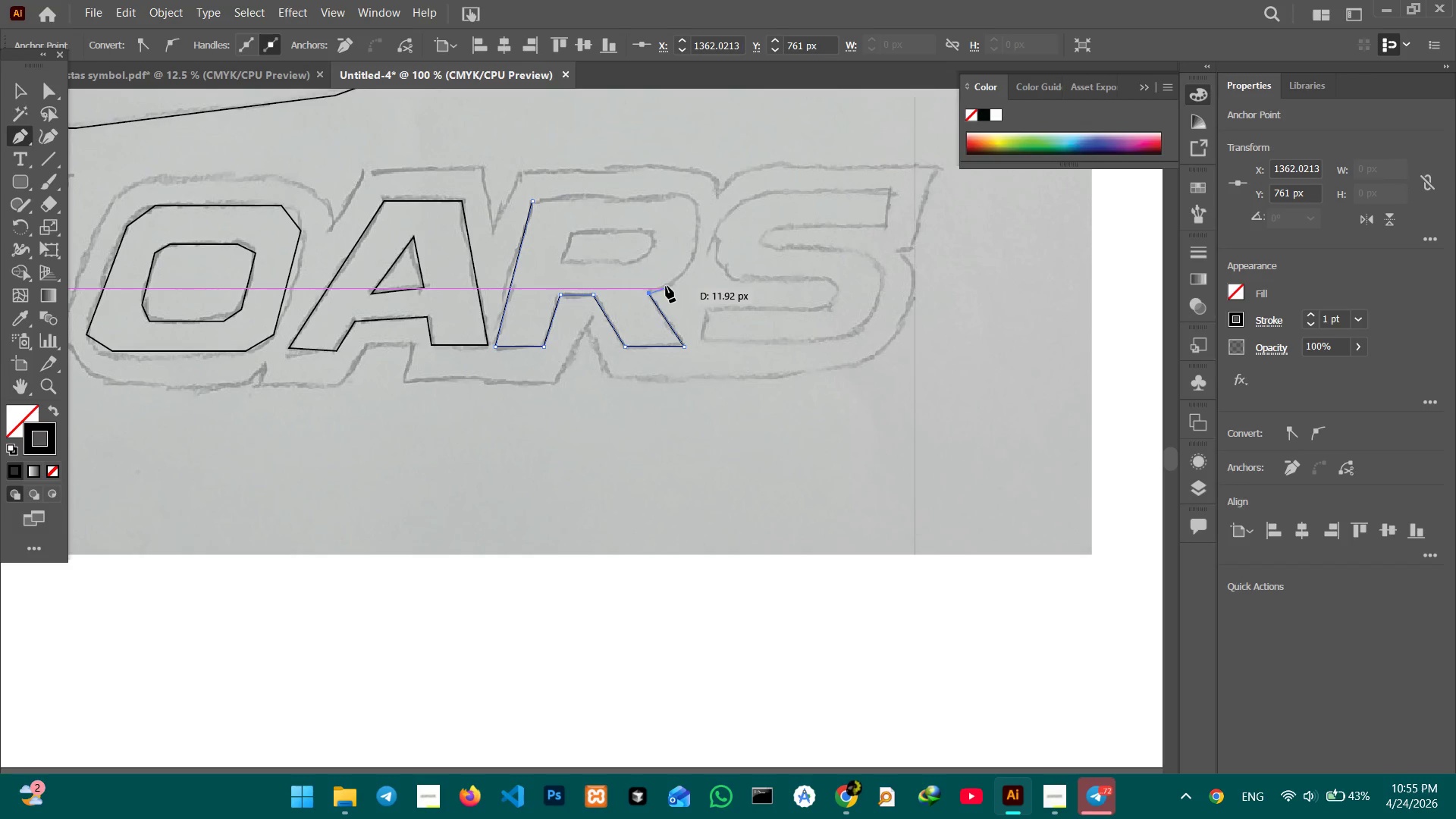 
key(Control+Z)
 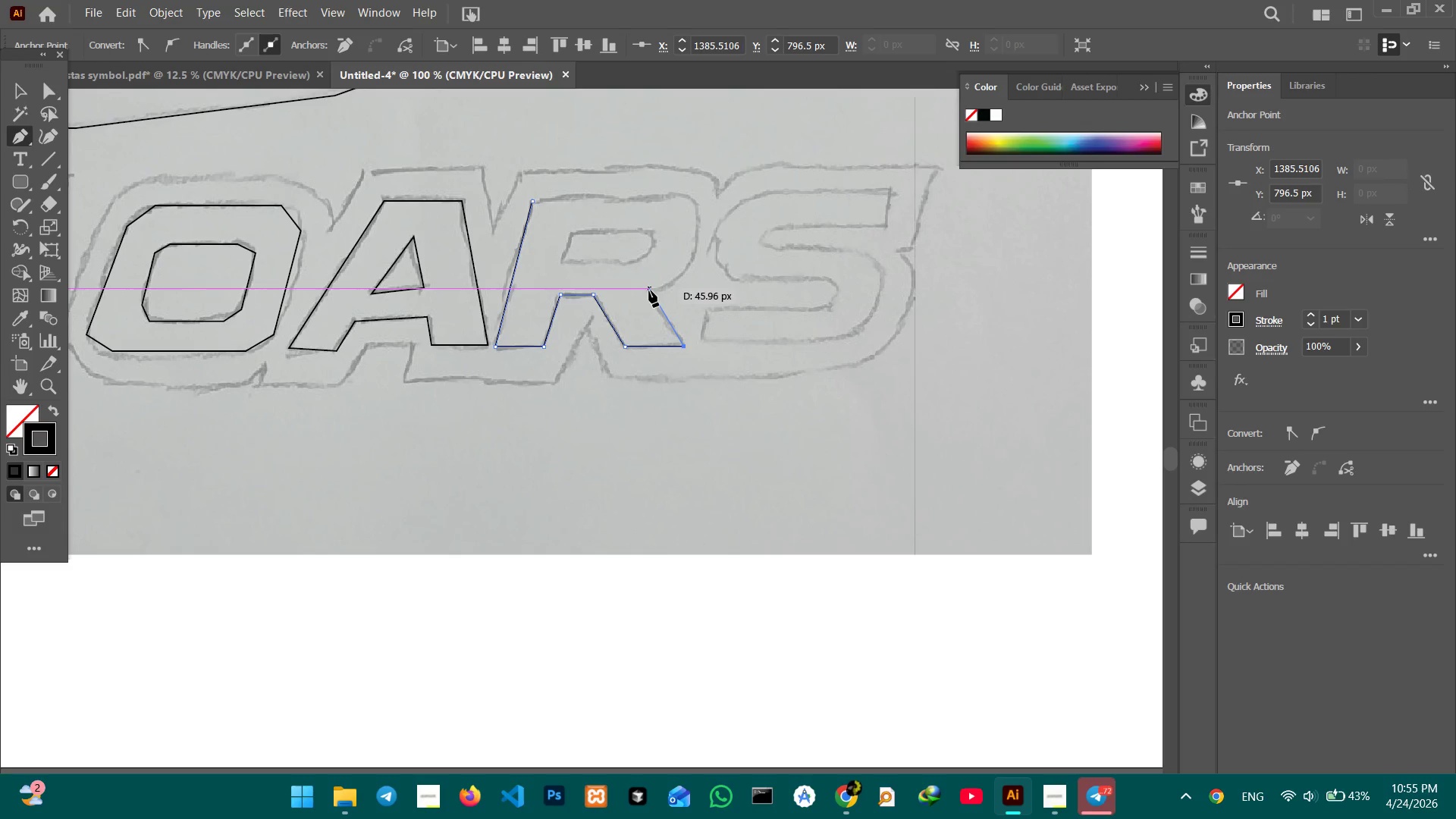 
left_click([649, 290])
 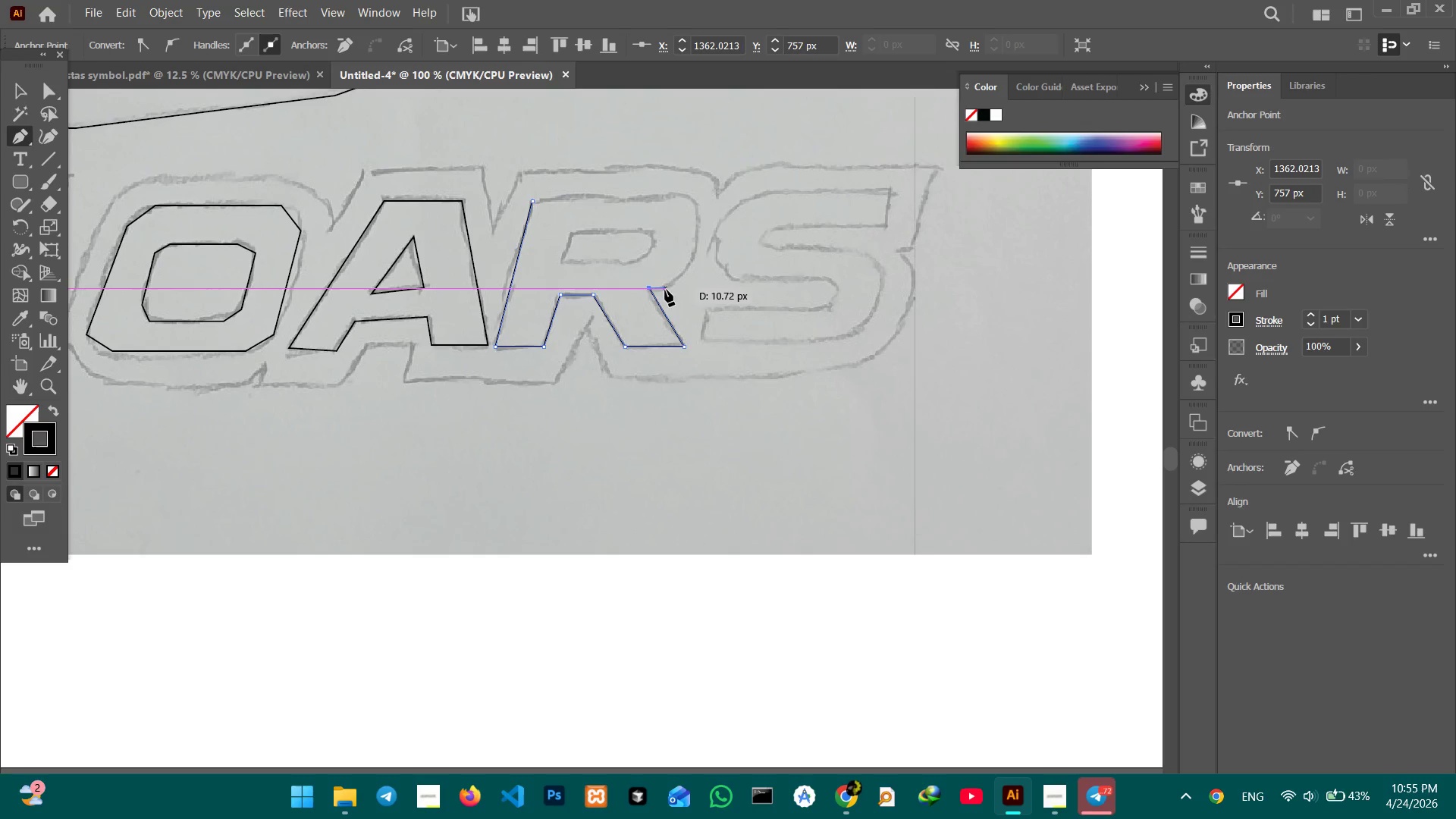 
double_click([665, 290])
 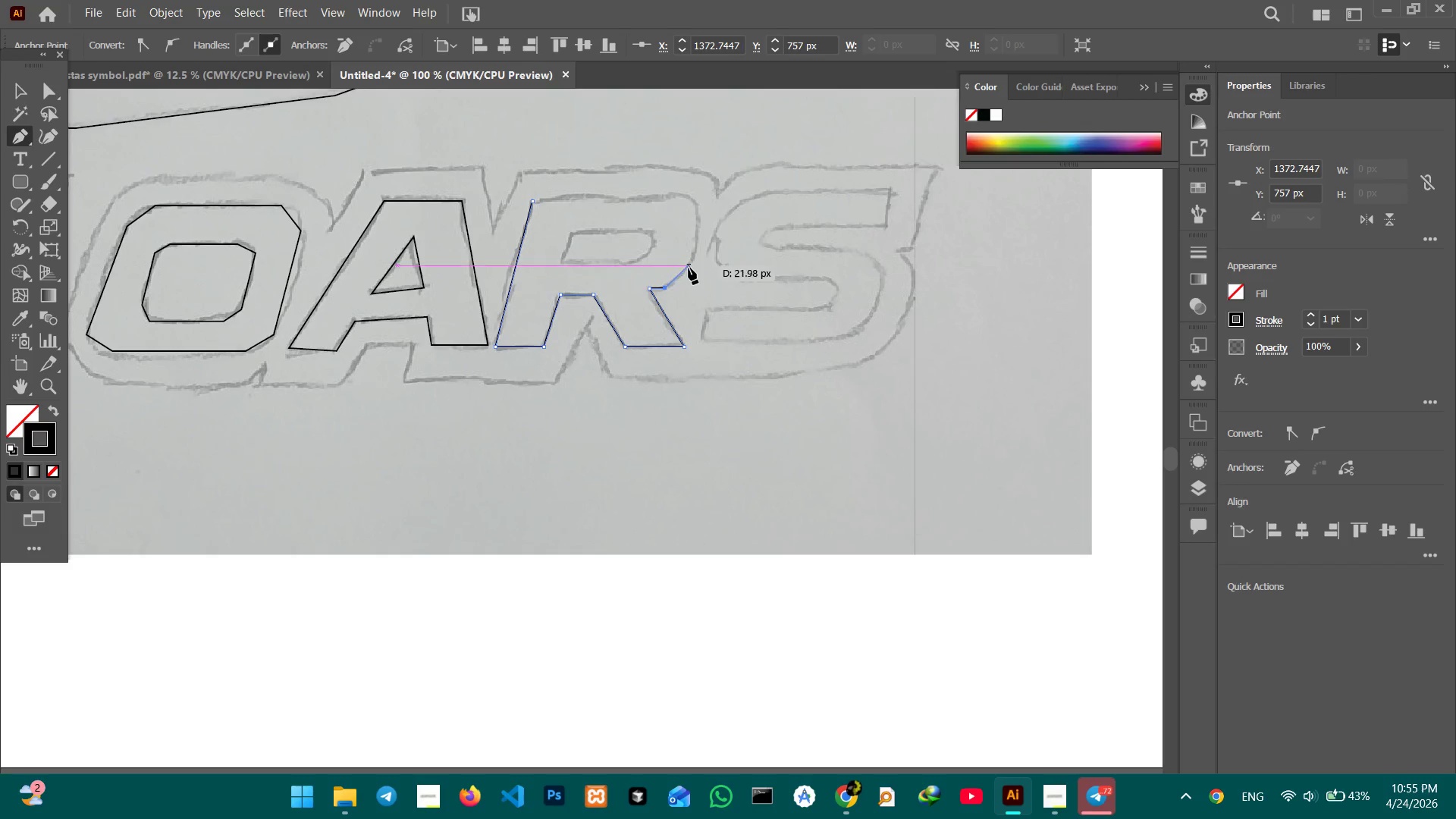 
left_click([689, 268])
 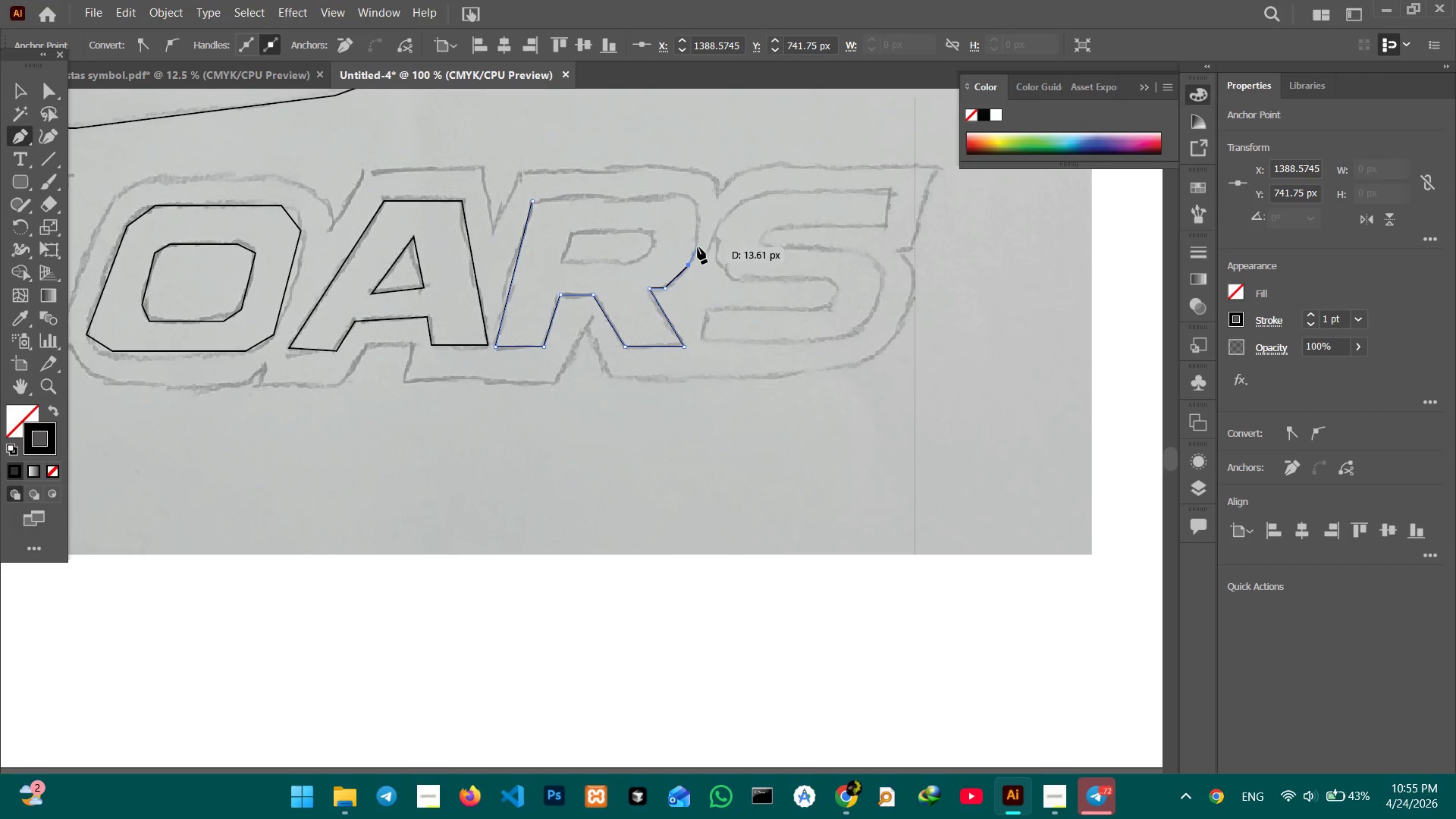 
left_click([696, 246])
 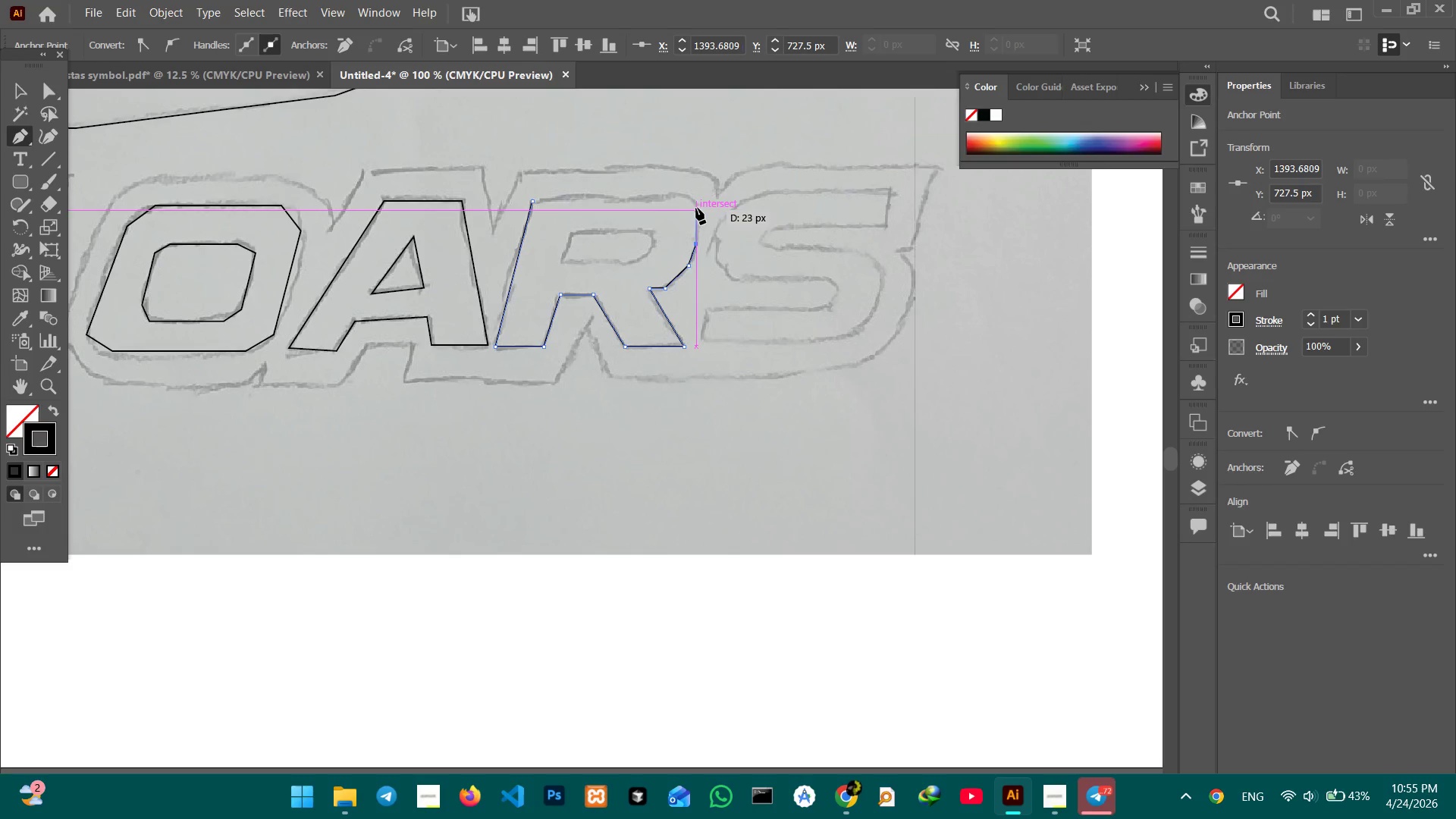 
left_click([696, 205])
 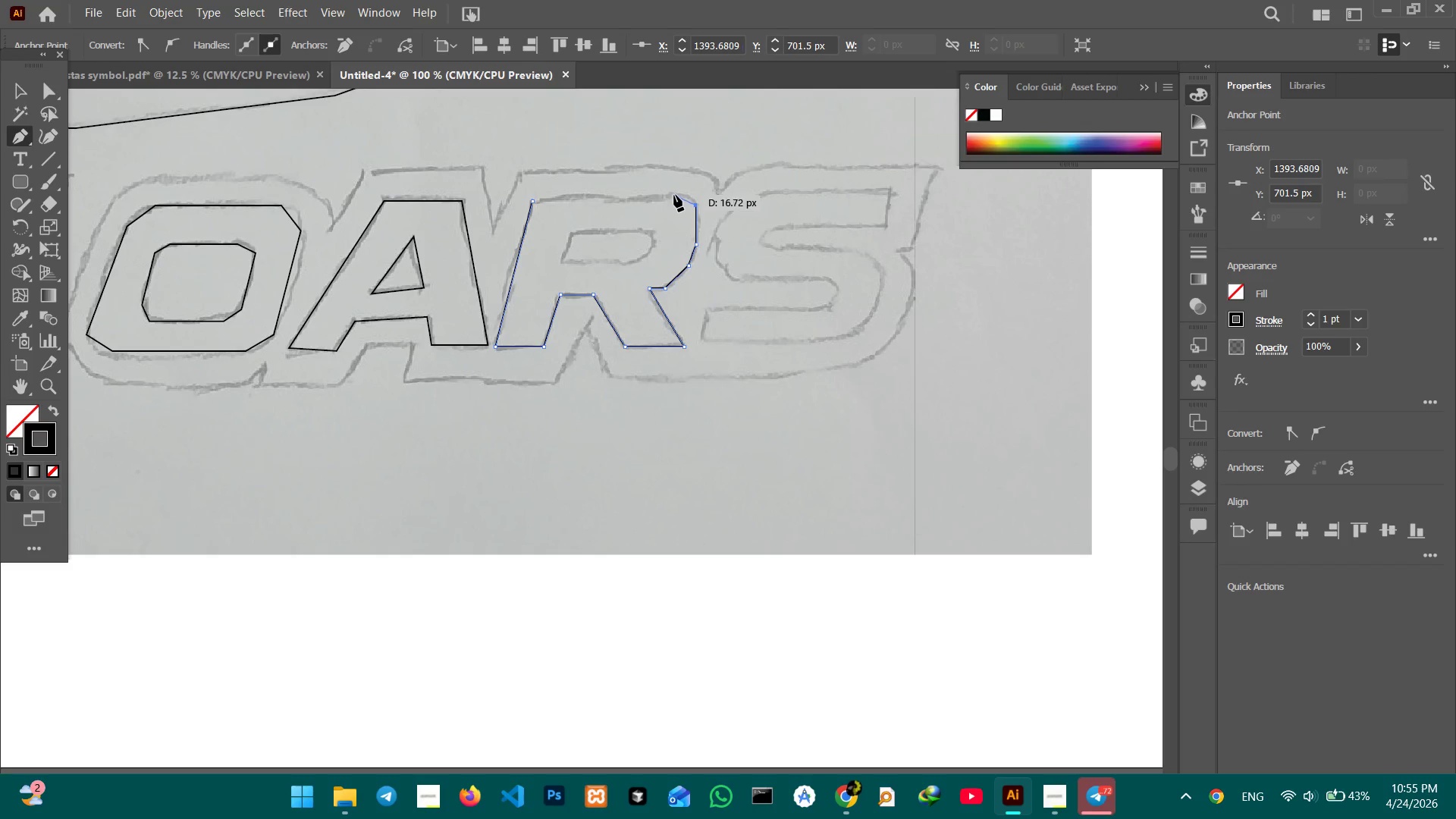 
left_click([671, 195])
 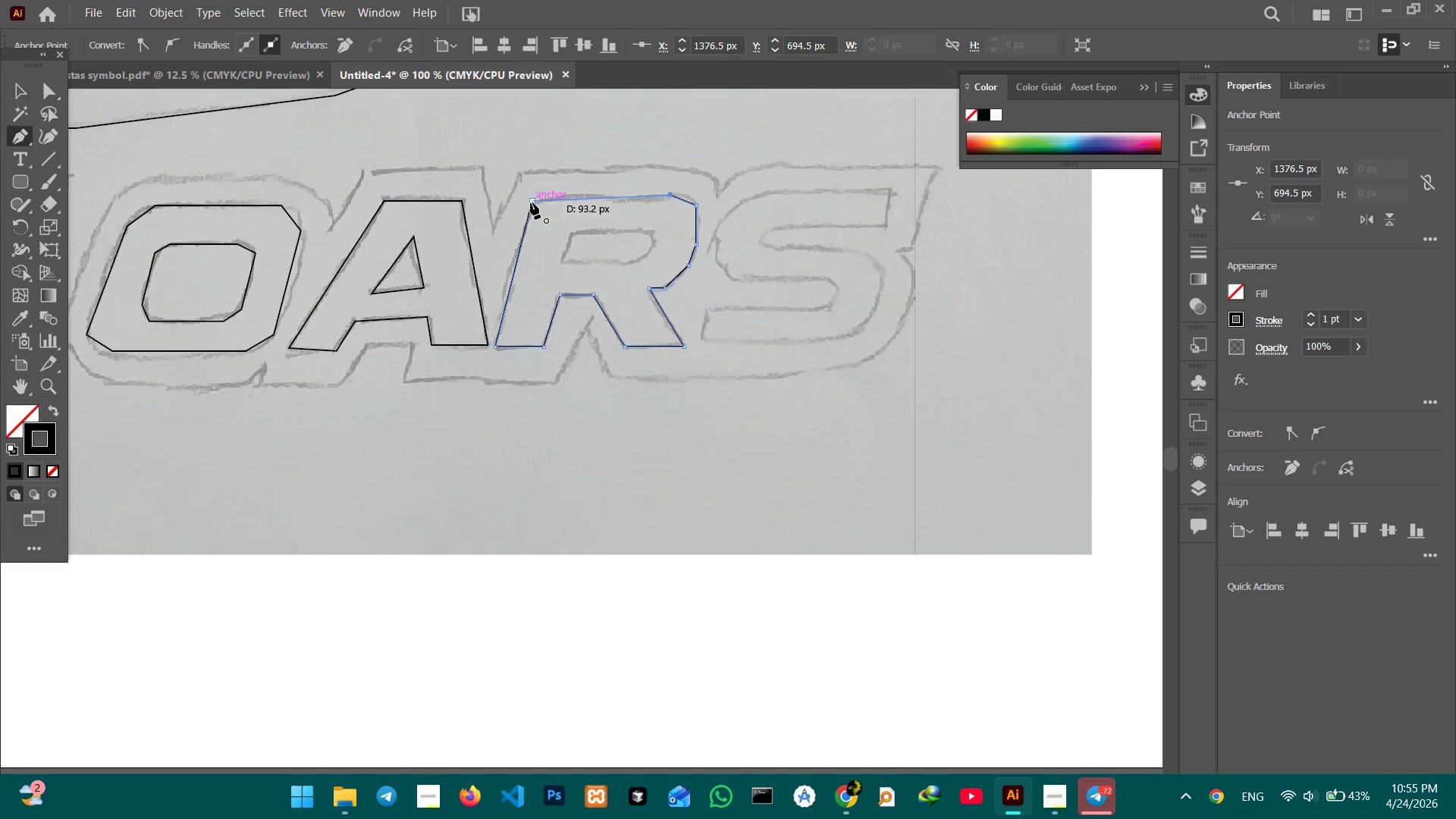 
left_click([533, 202])
 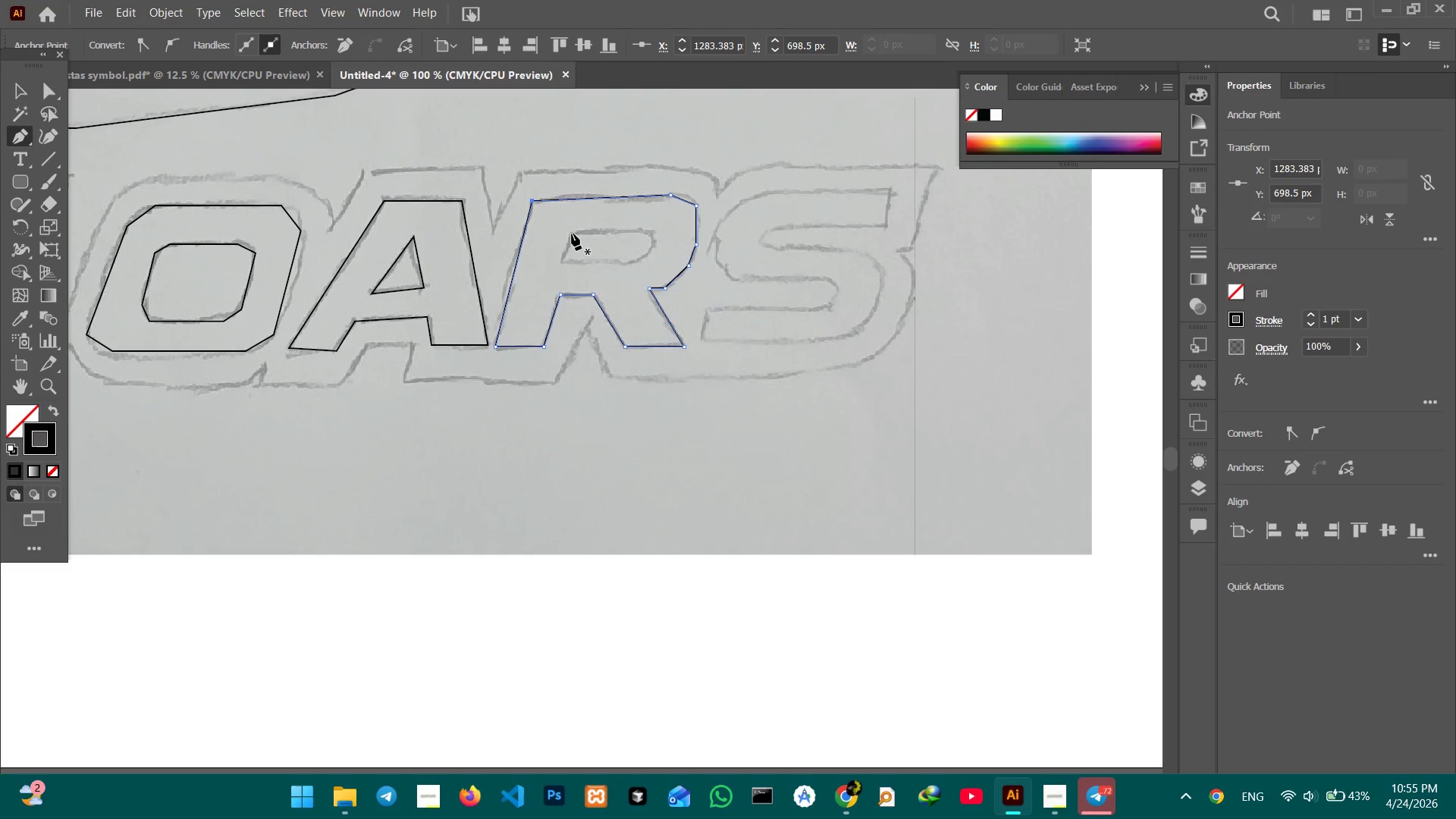 
left_click([573, 233])
 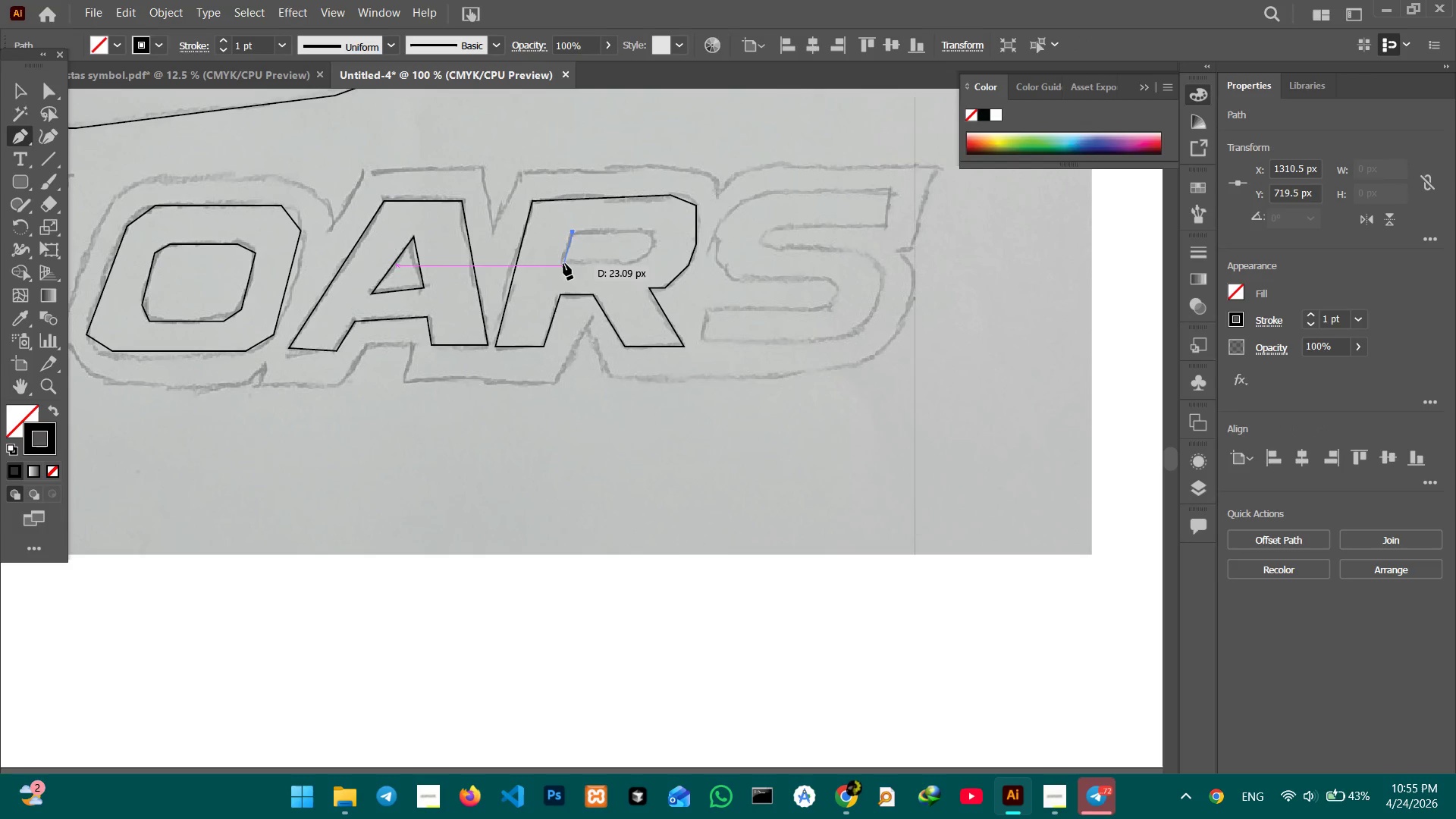 
left_click([563, 263])
 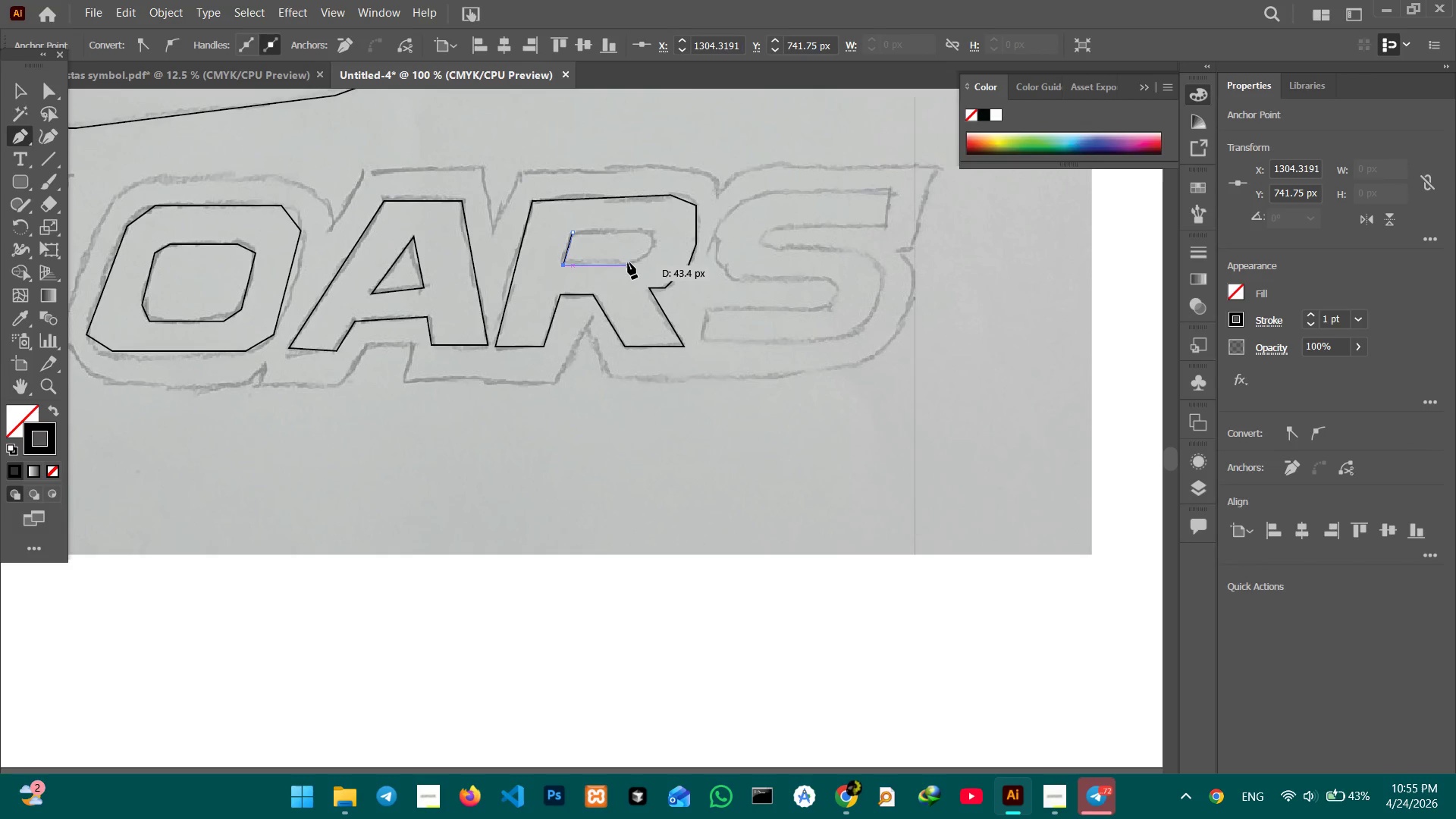 
left_click([628, 262])
 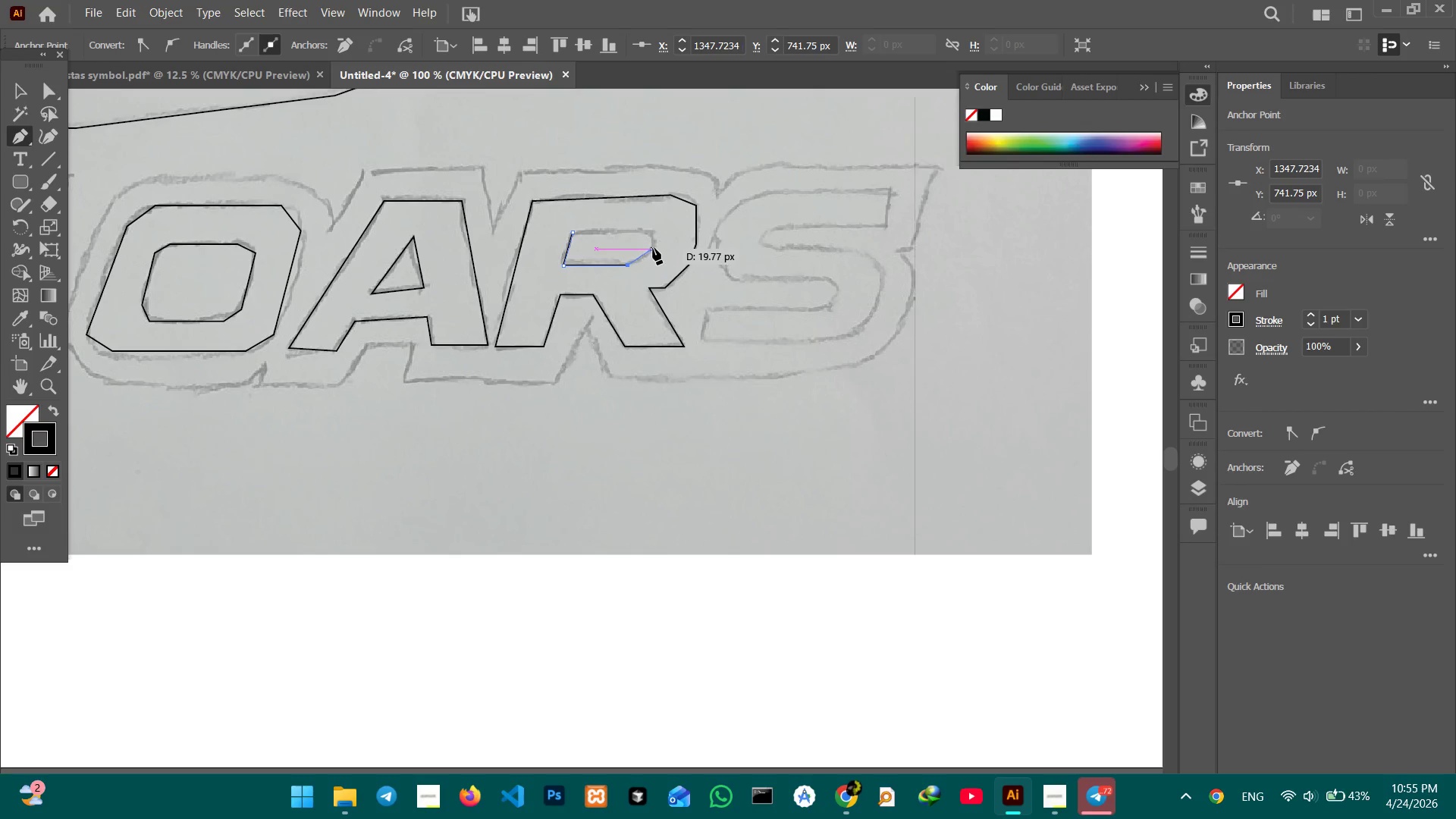 
left_click([653, 248])
 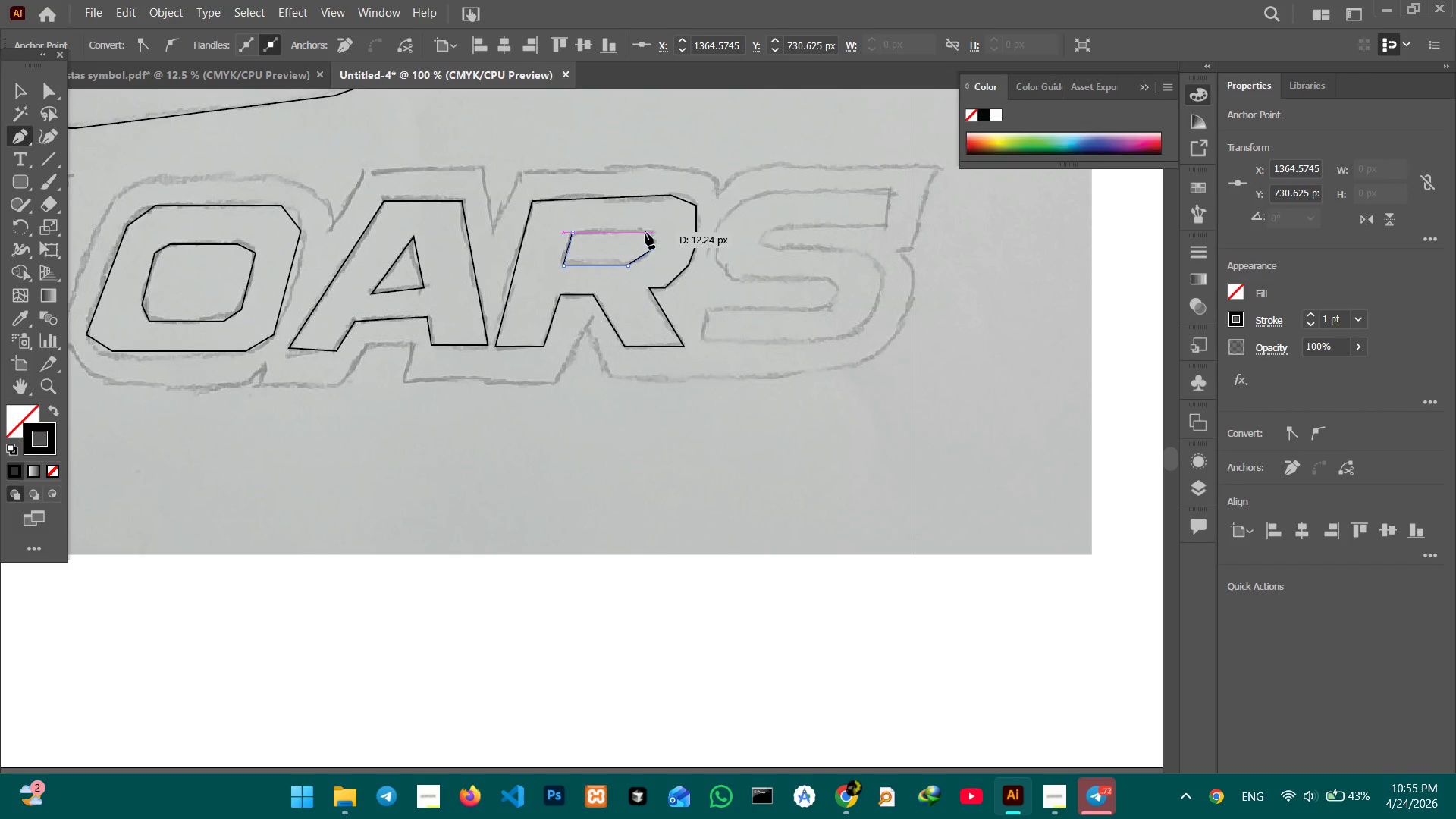 
left_click([645, 233])
 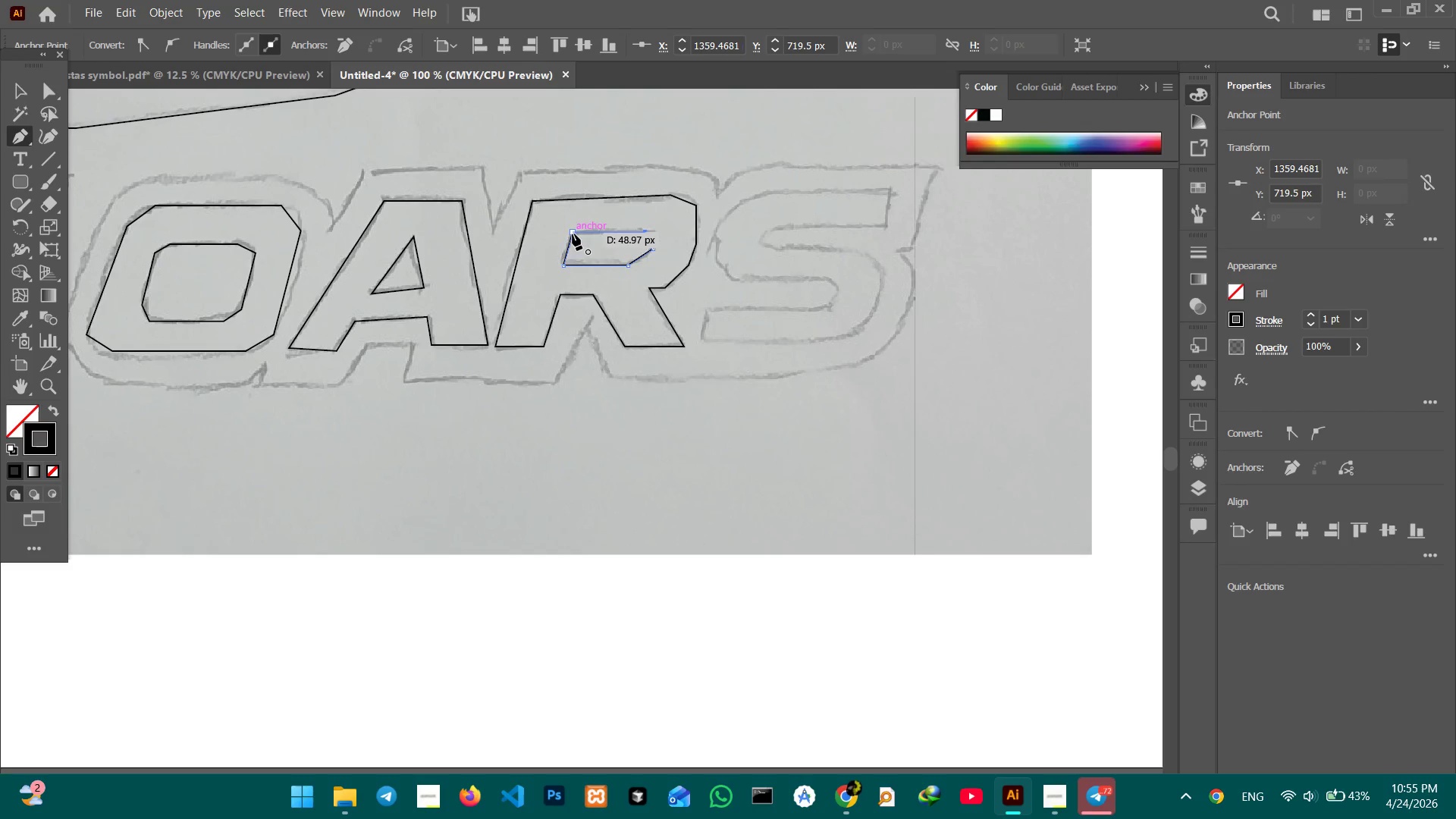 
left_click([573, 234])
 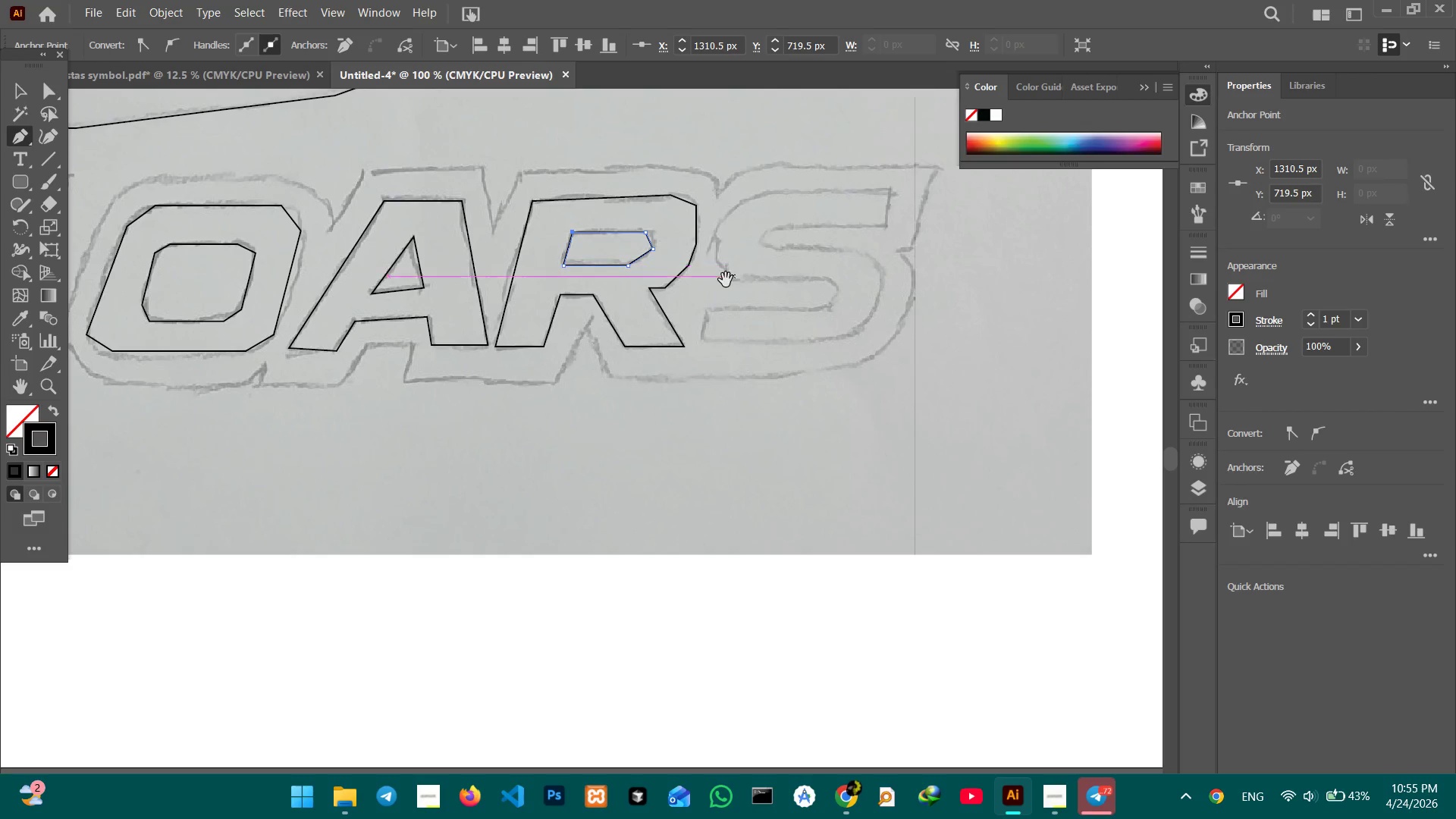 
hold_key(key=Space, duration=0.58)
 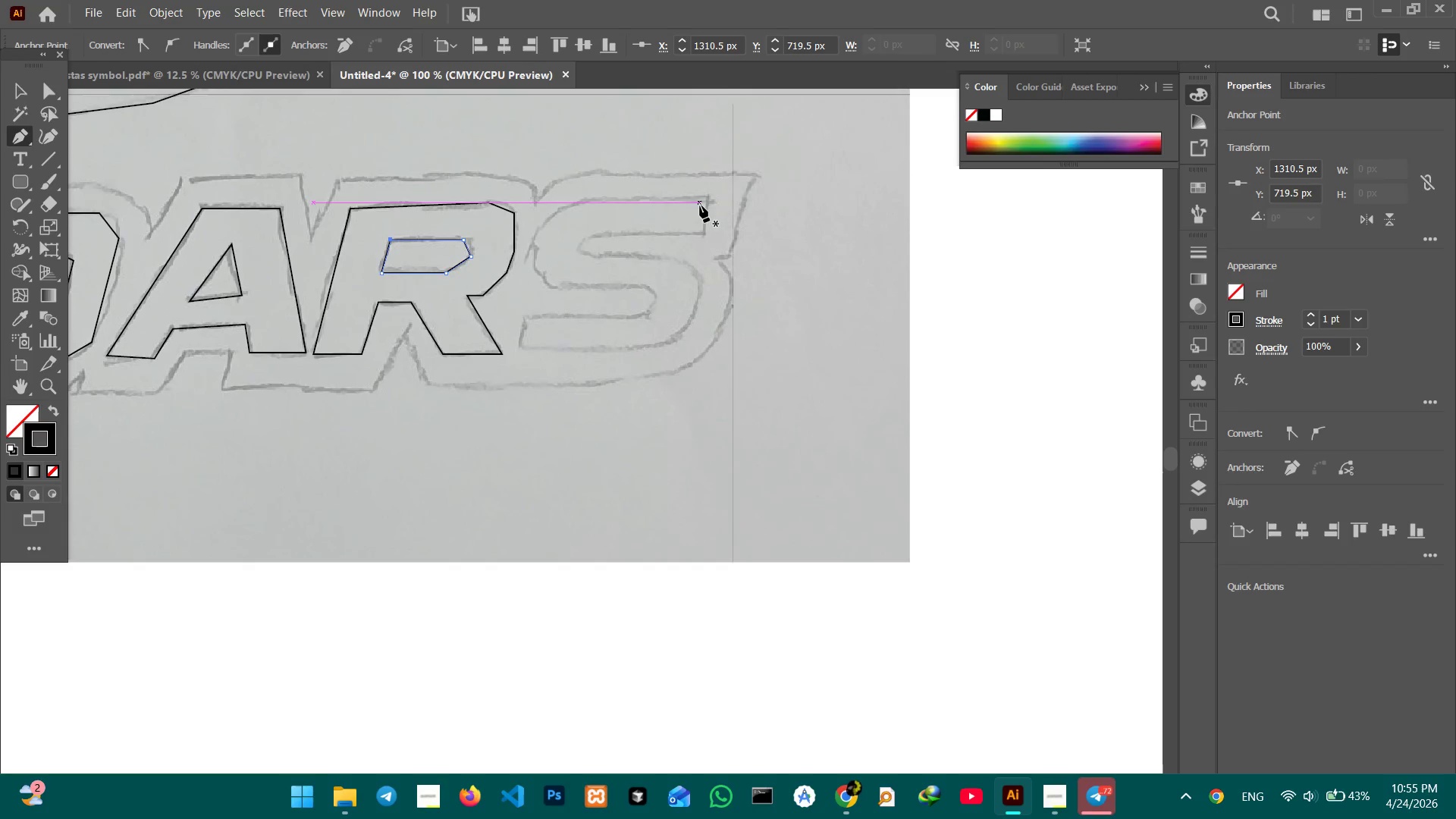 
left_click_drag(start_coordinate=[711, 282], to_coordinate=[529, 290])
 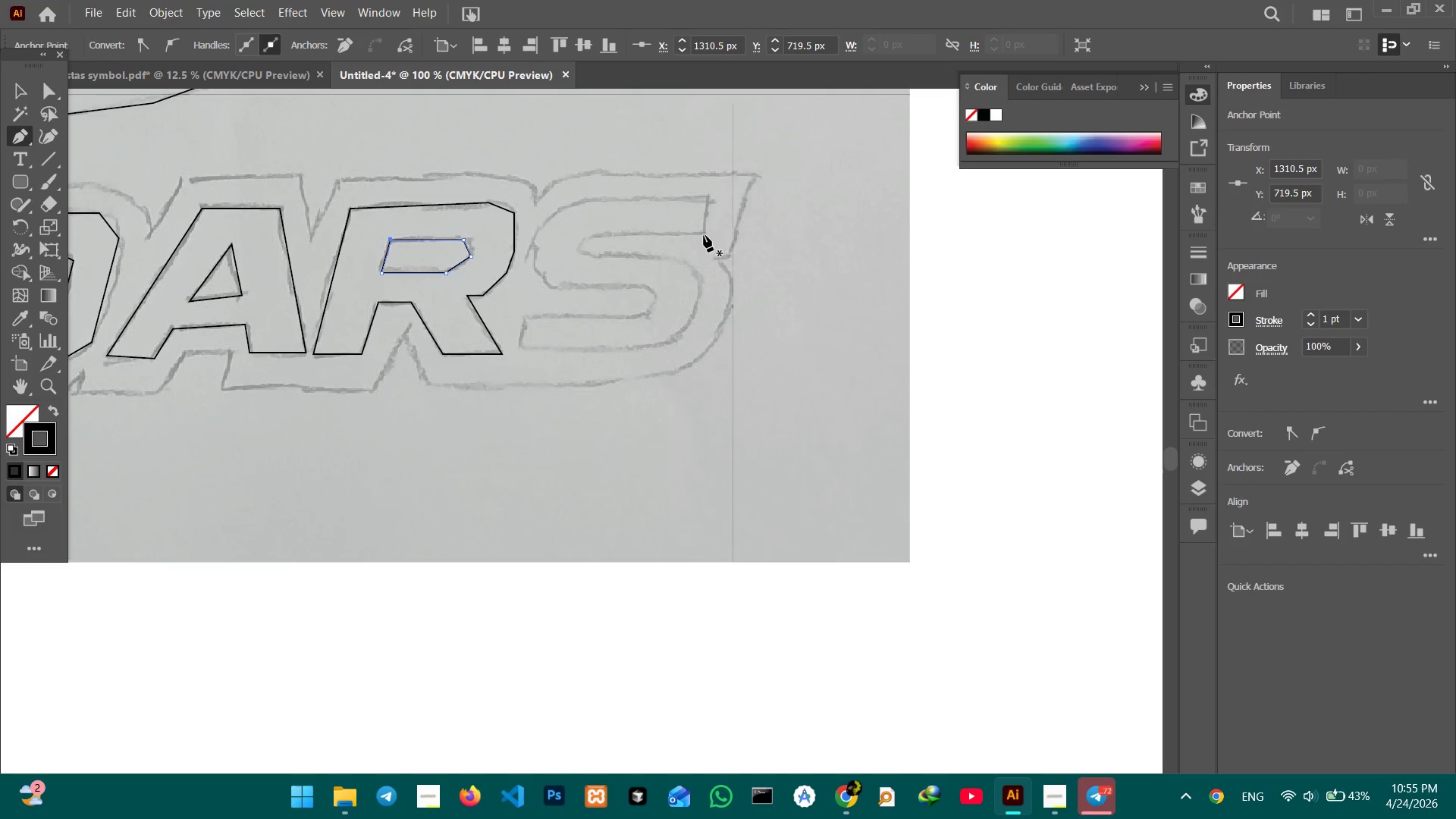 
left_click([704, 233])
 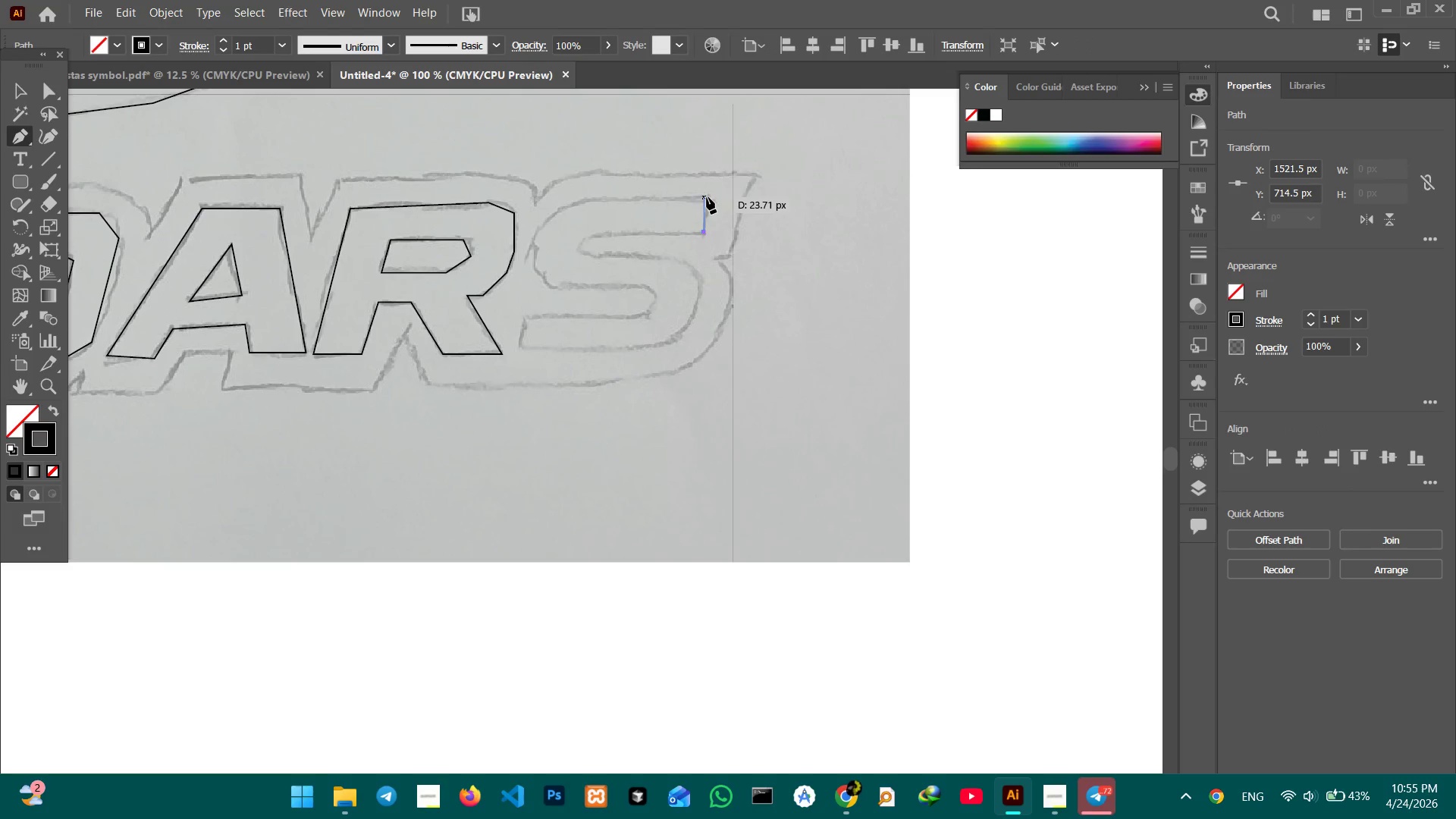 
left_click([707, 197])
 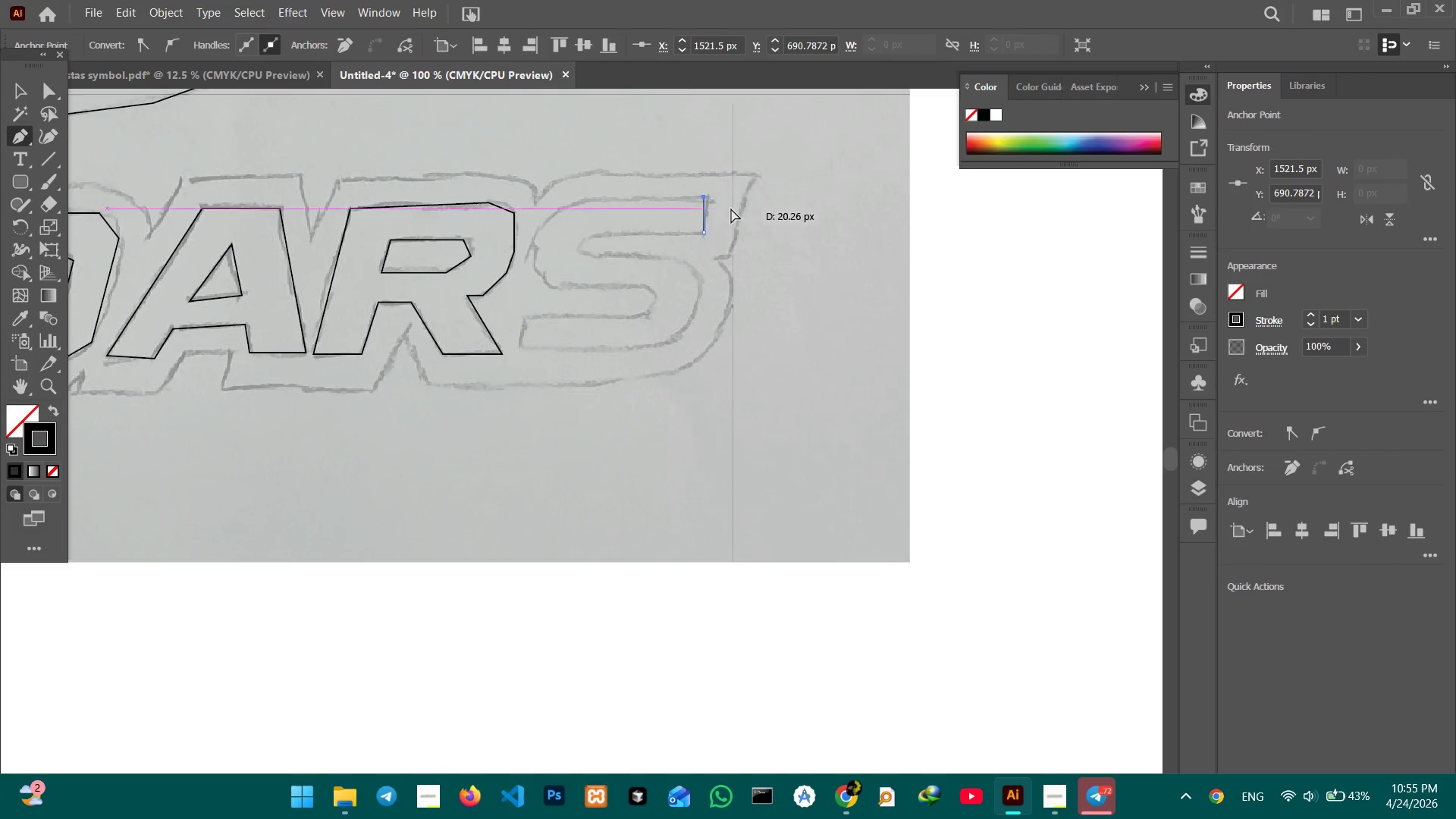 
key(Control+Z)
 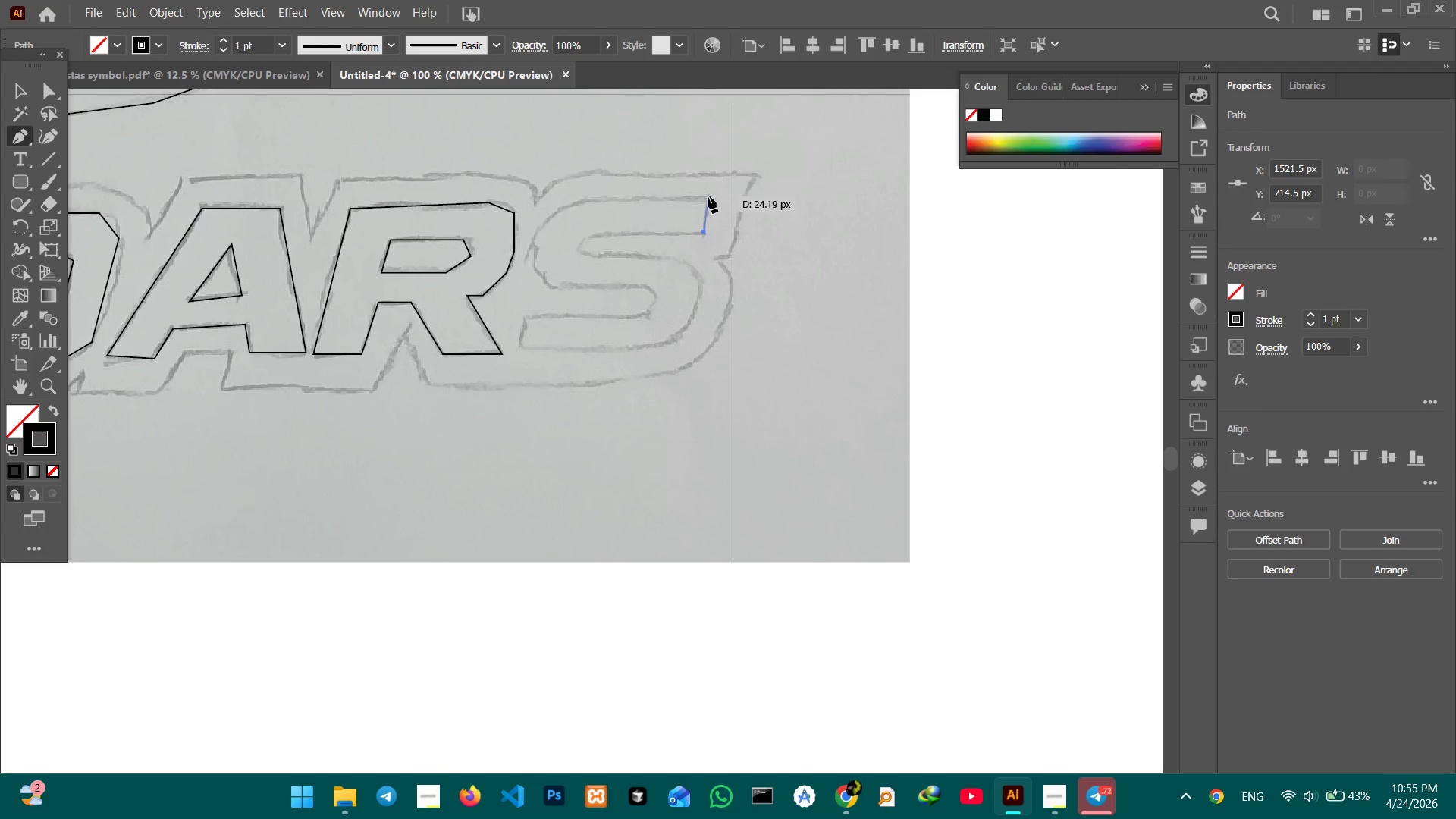 
left_click([708, 196])
 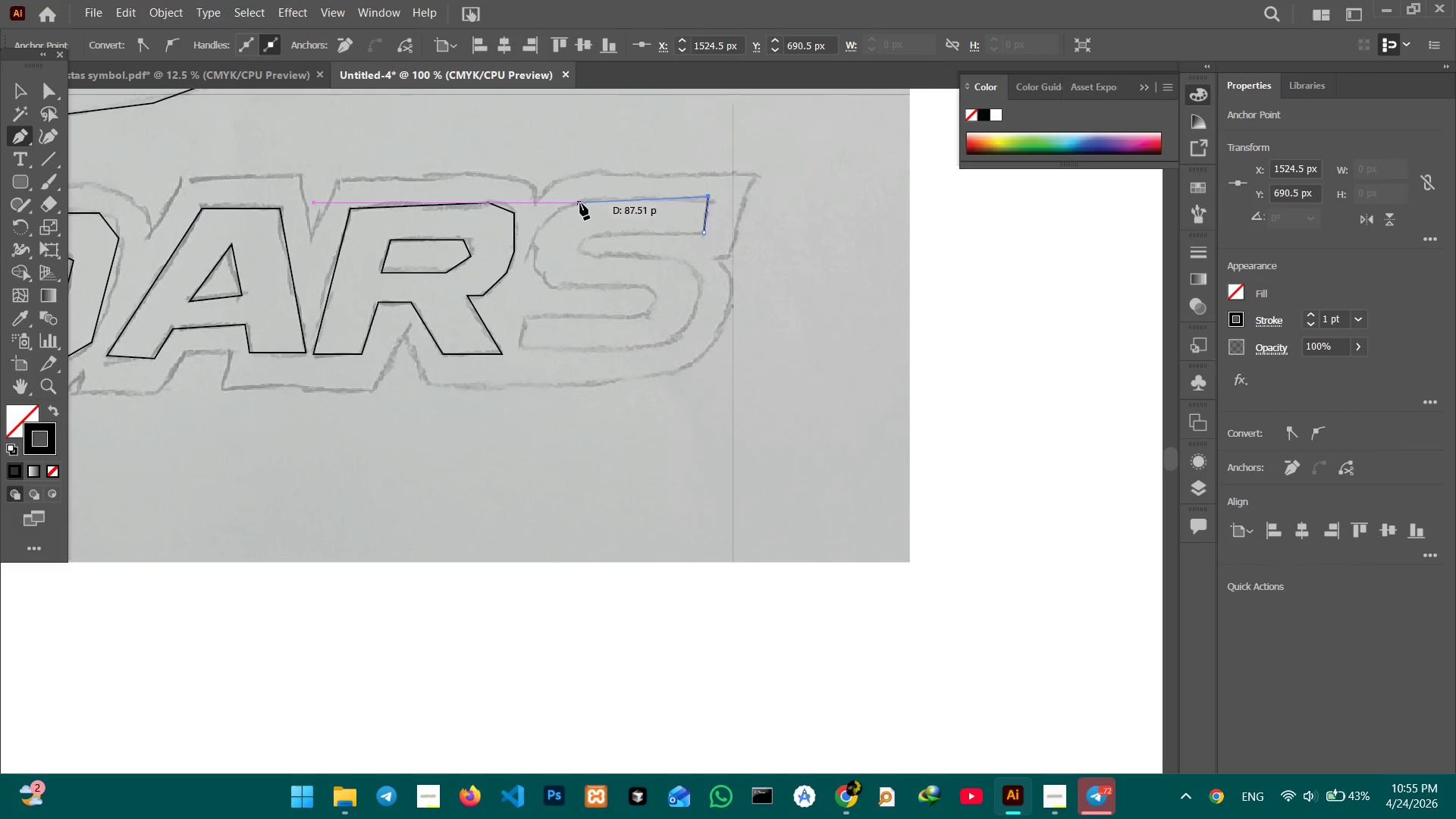 
left_click([580, 203])
 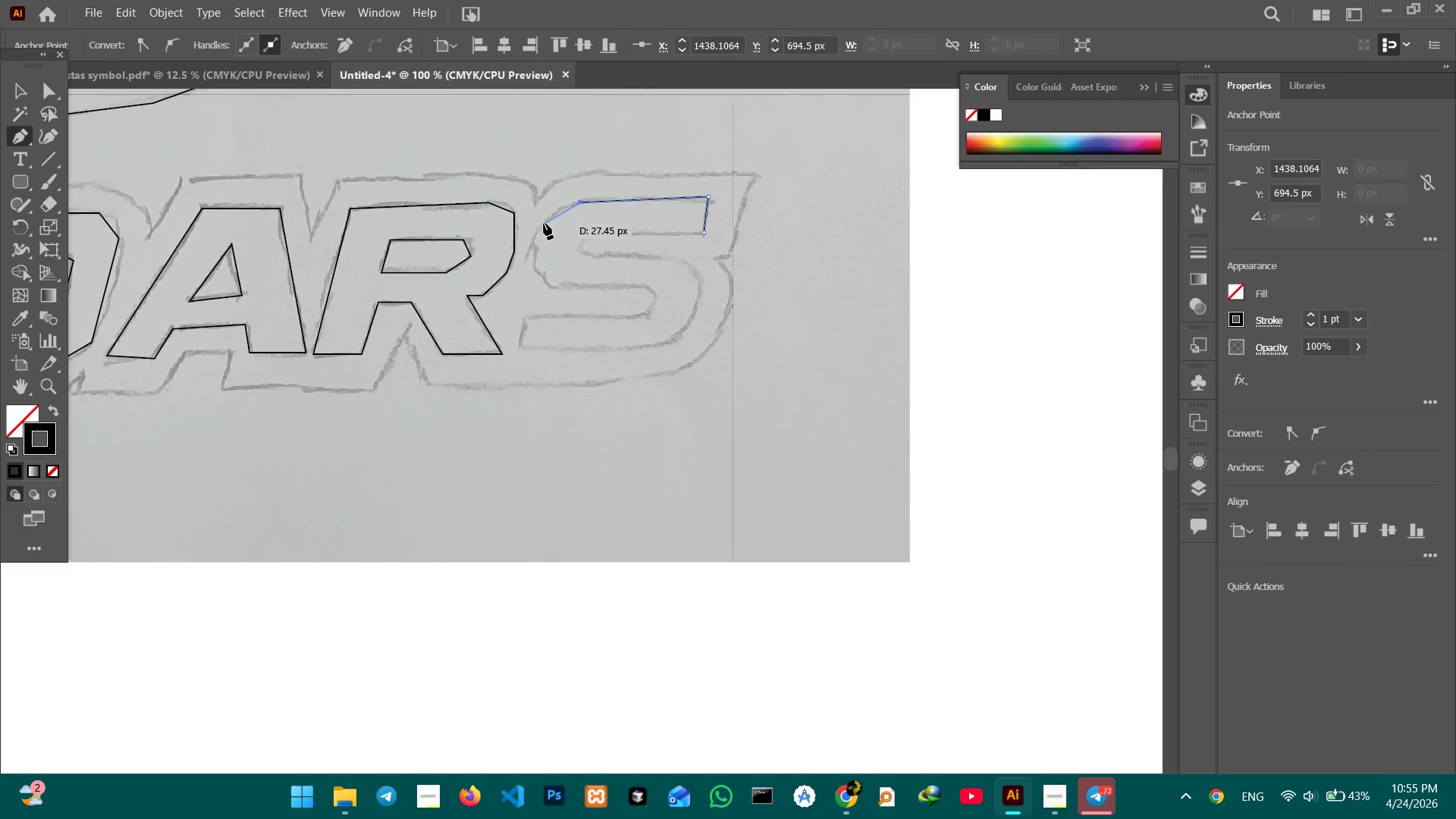 
left_click([543, 223])
 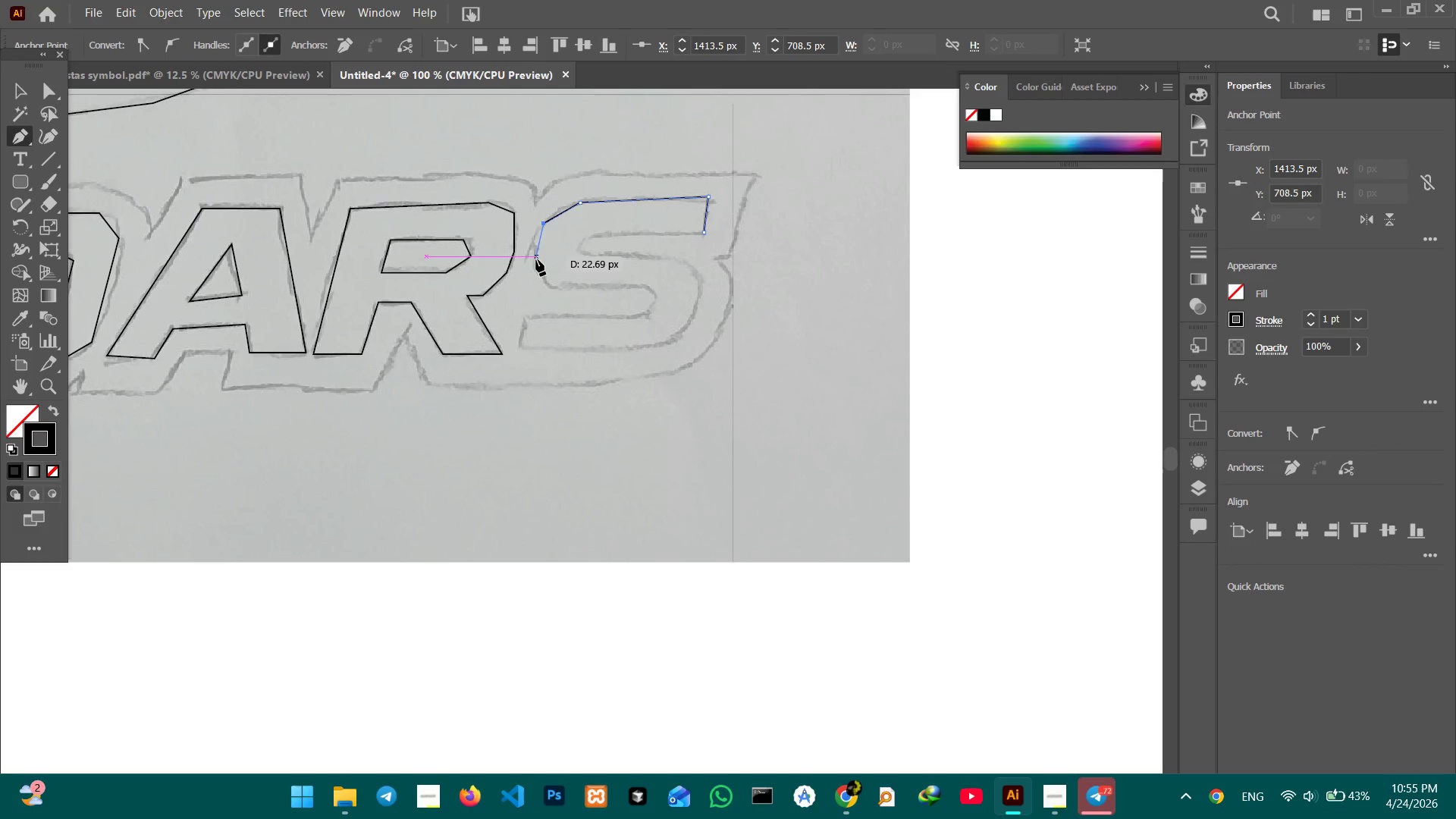 
left_click([535, 259])
 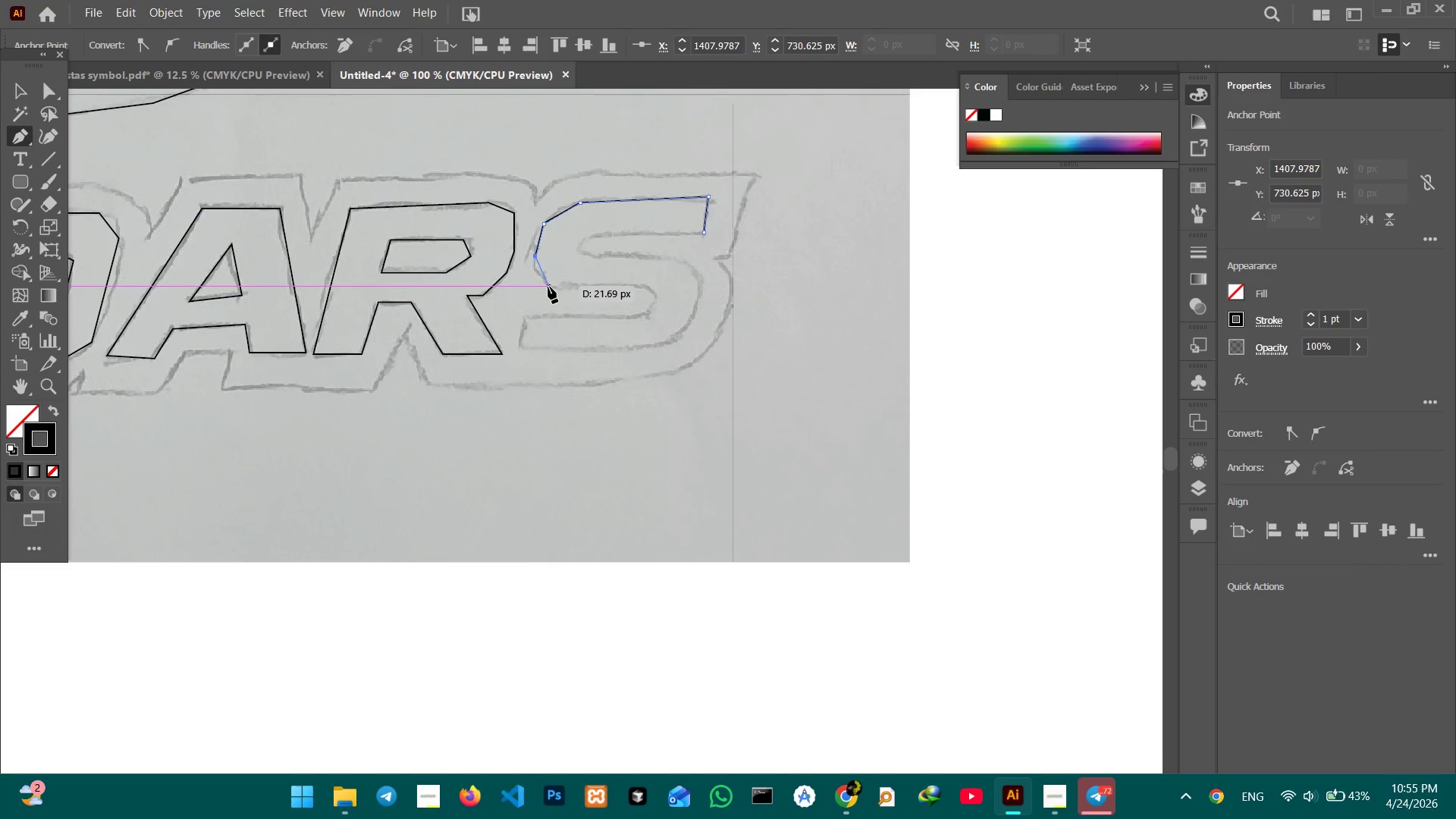 
left_click([548, 287])
 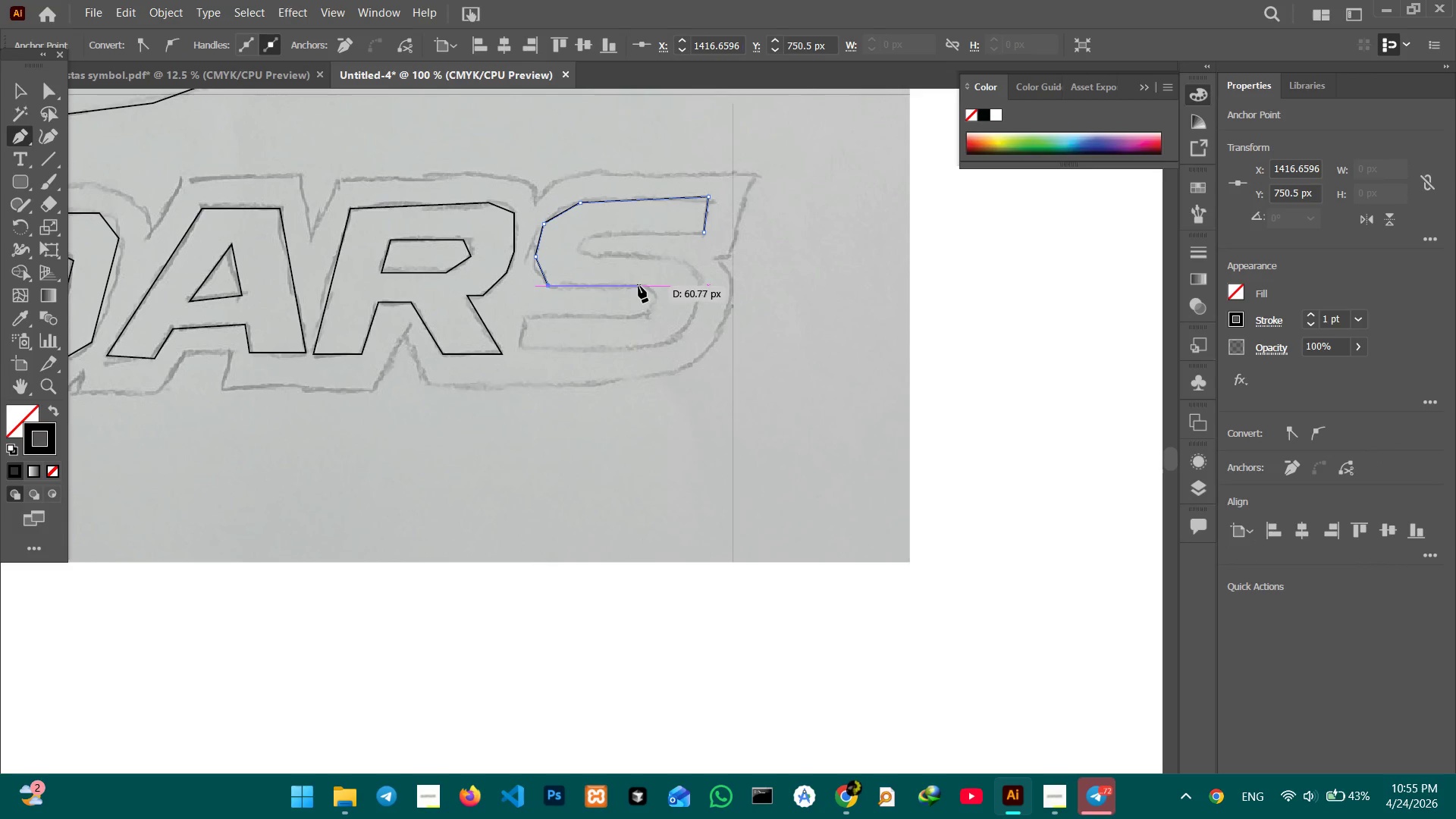 
left_click([639, 286])
 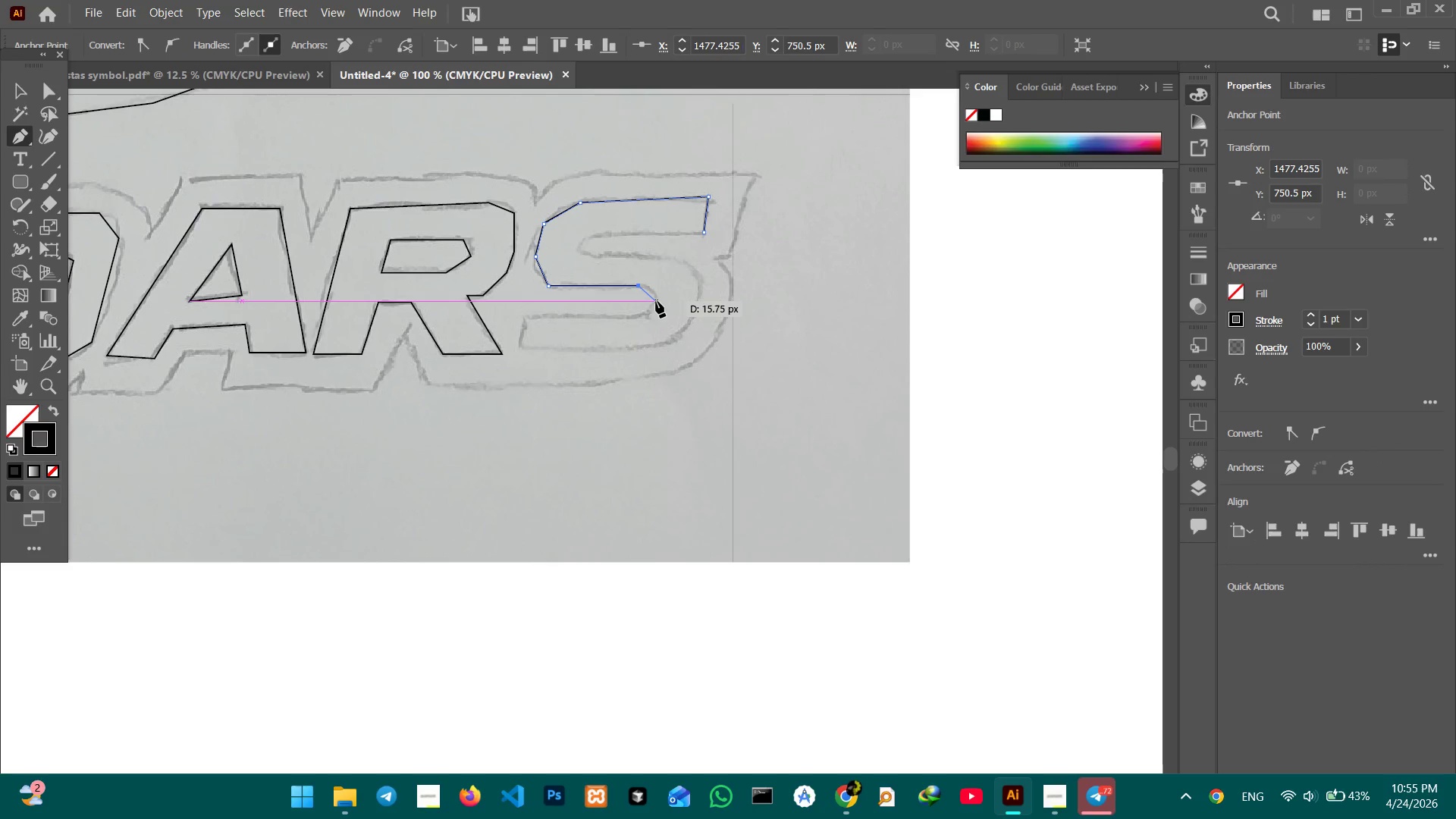 
left_click([656, 301])
 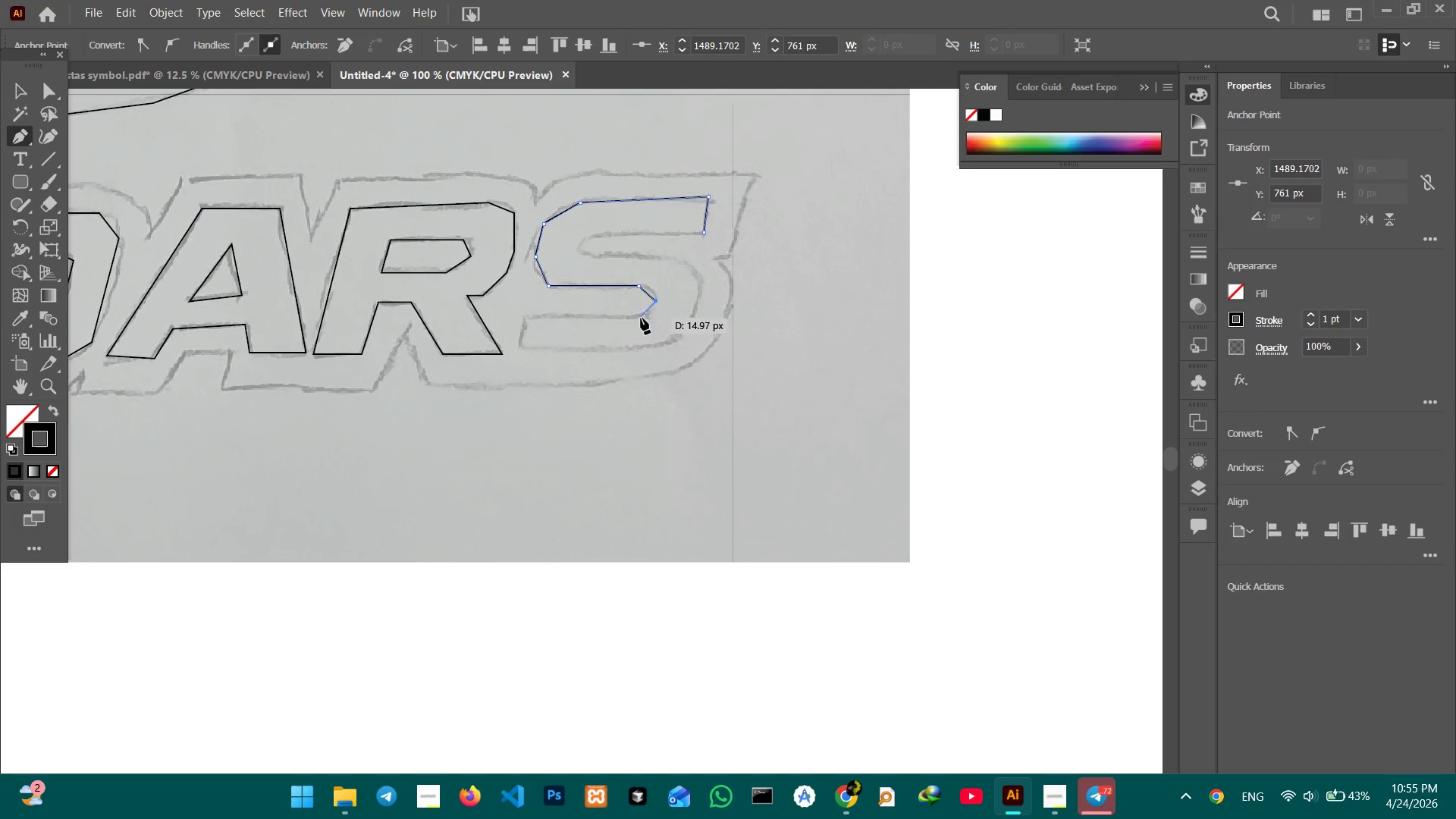 
left_click([640, 318])
 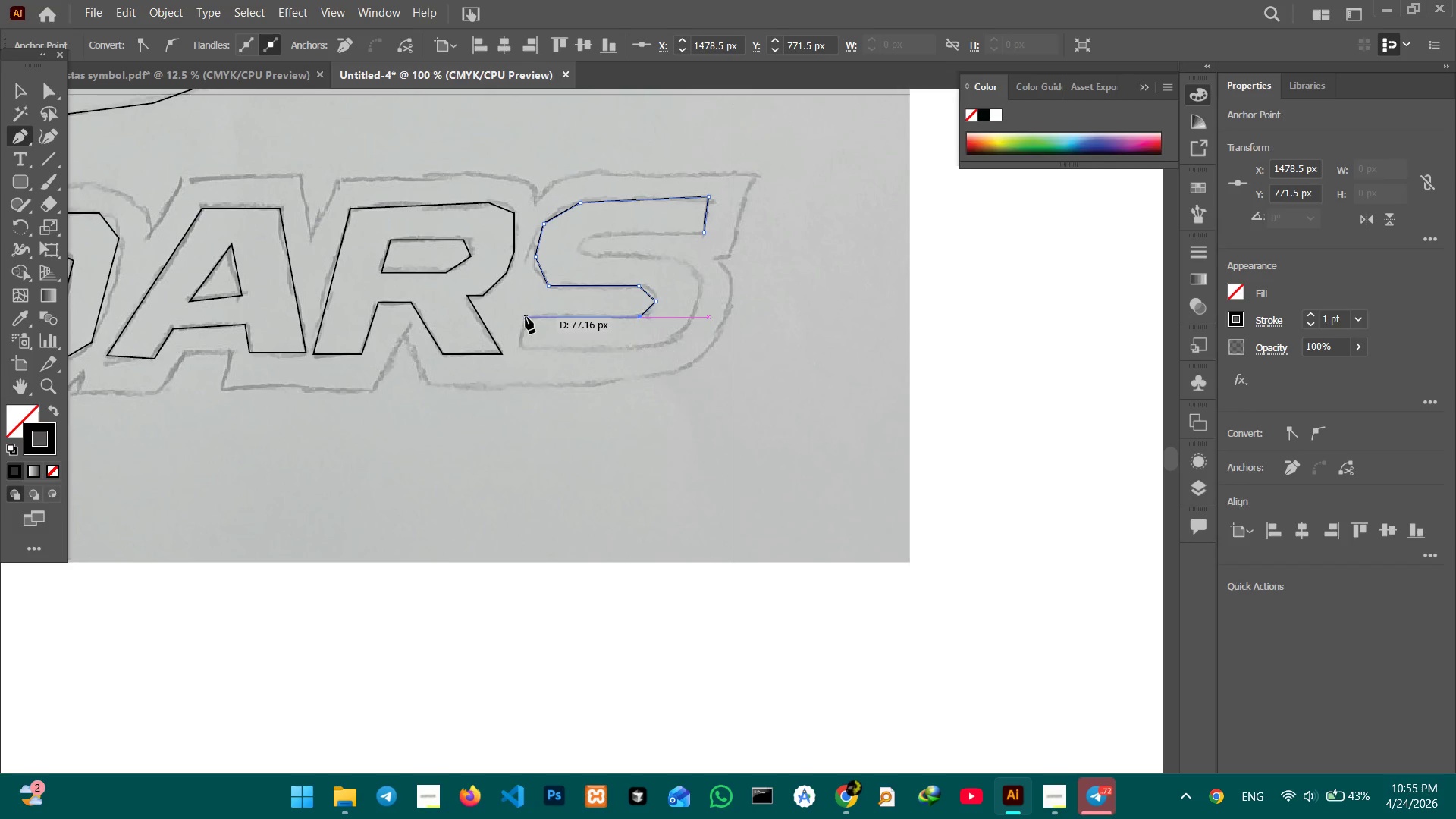 
left_click([525, 317])
 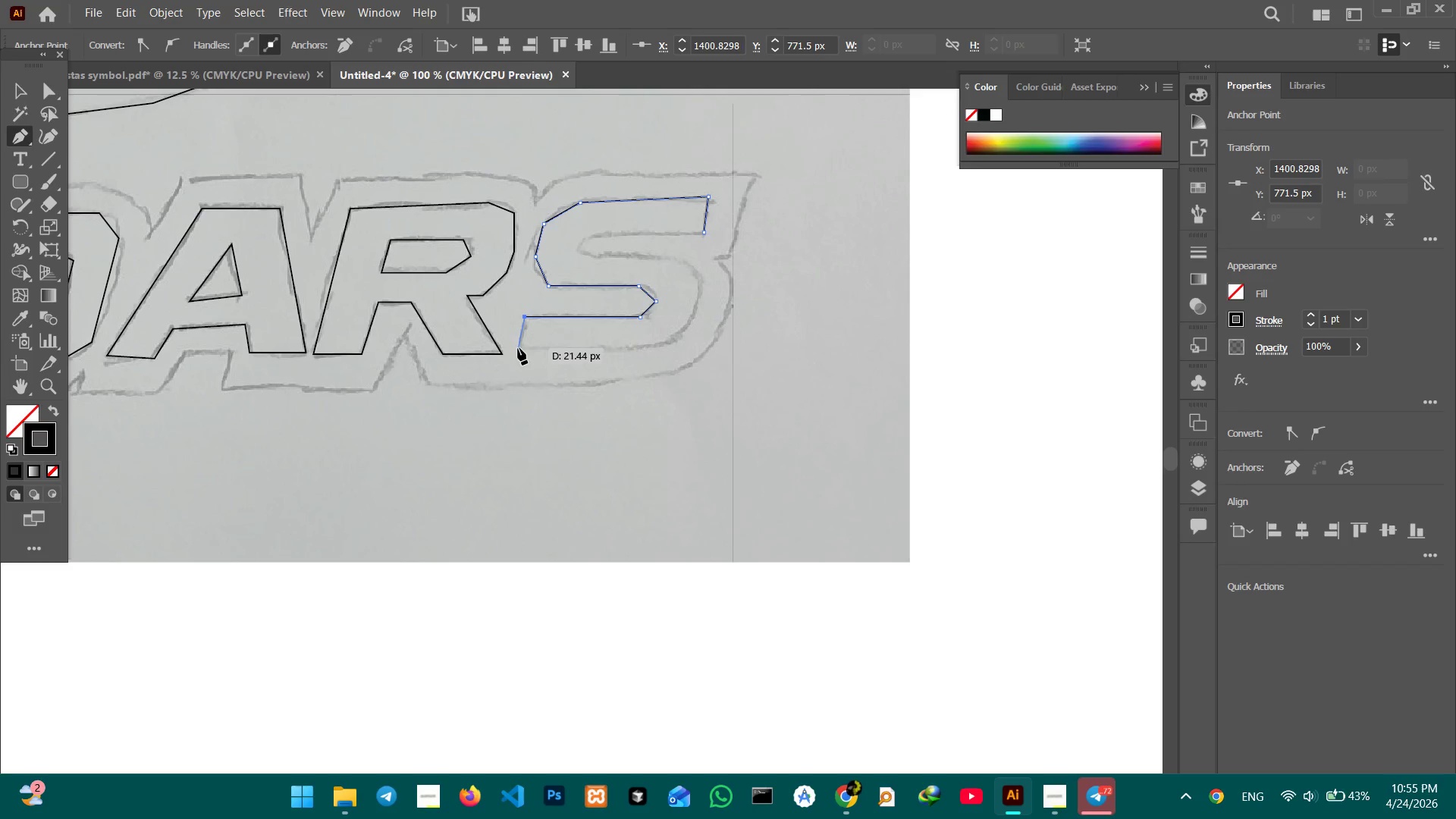 
left_click([518, 348])
 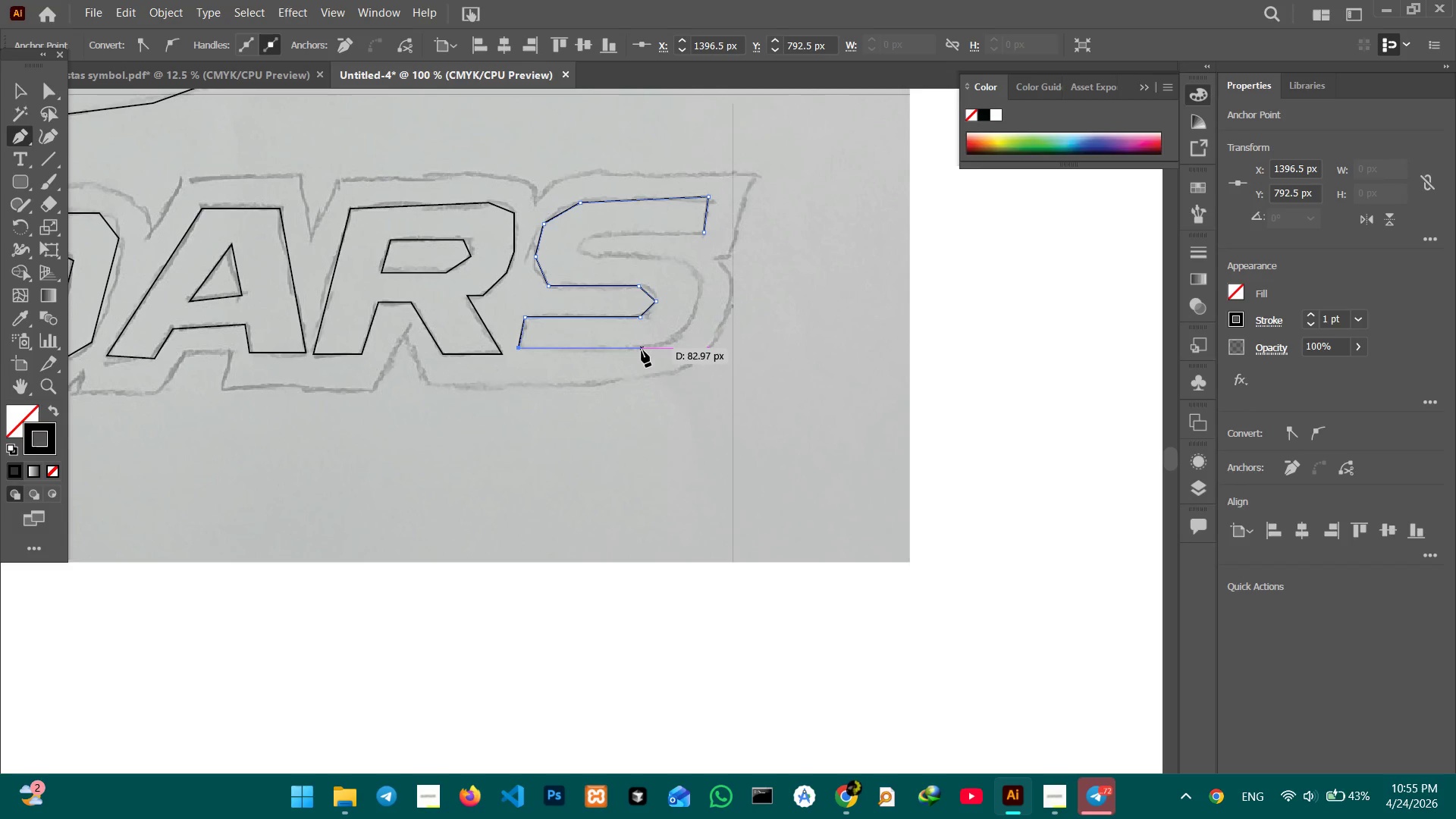 
left_click([642, 350])
 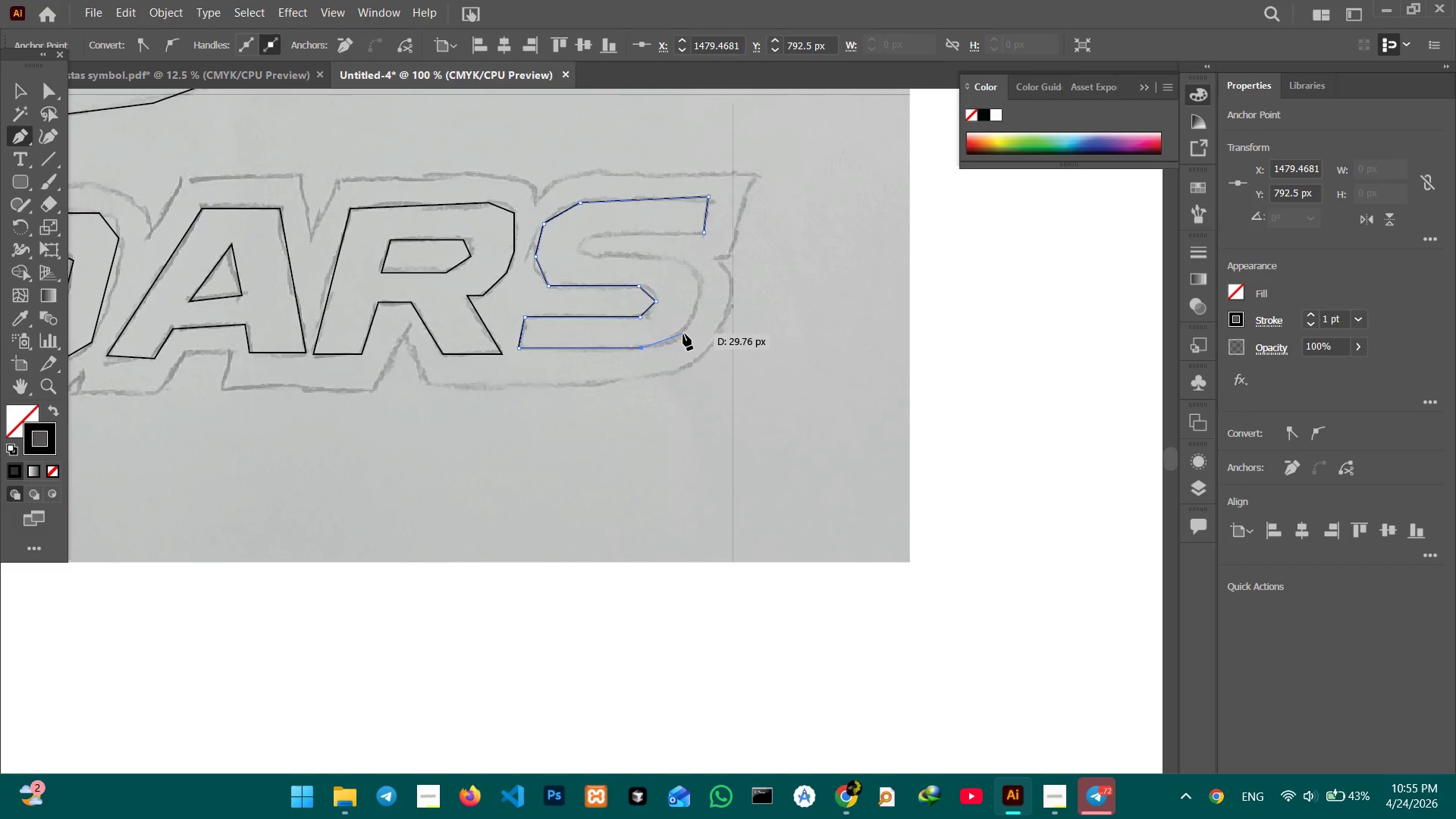 
left_click([682, 333])
 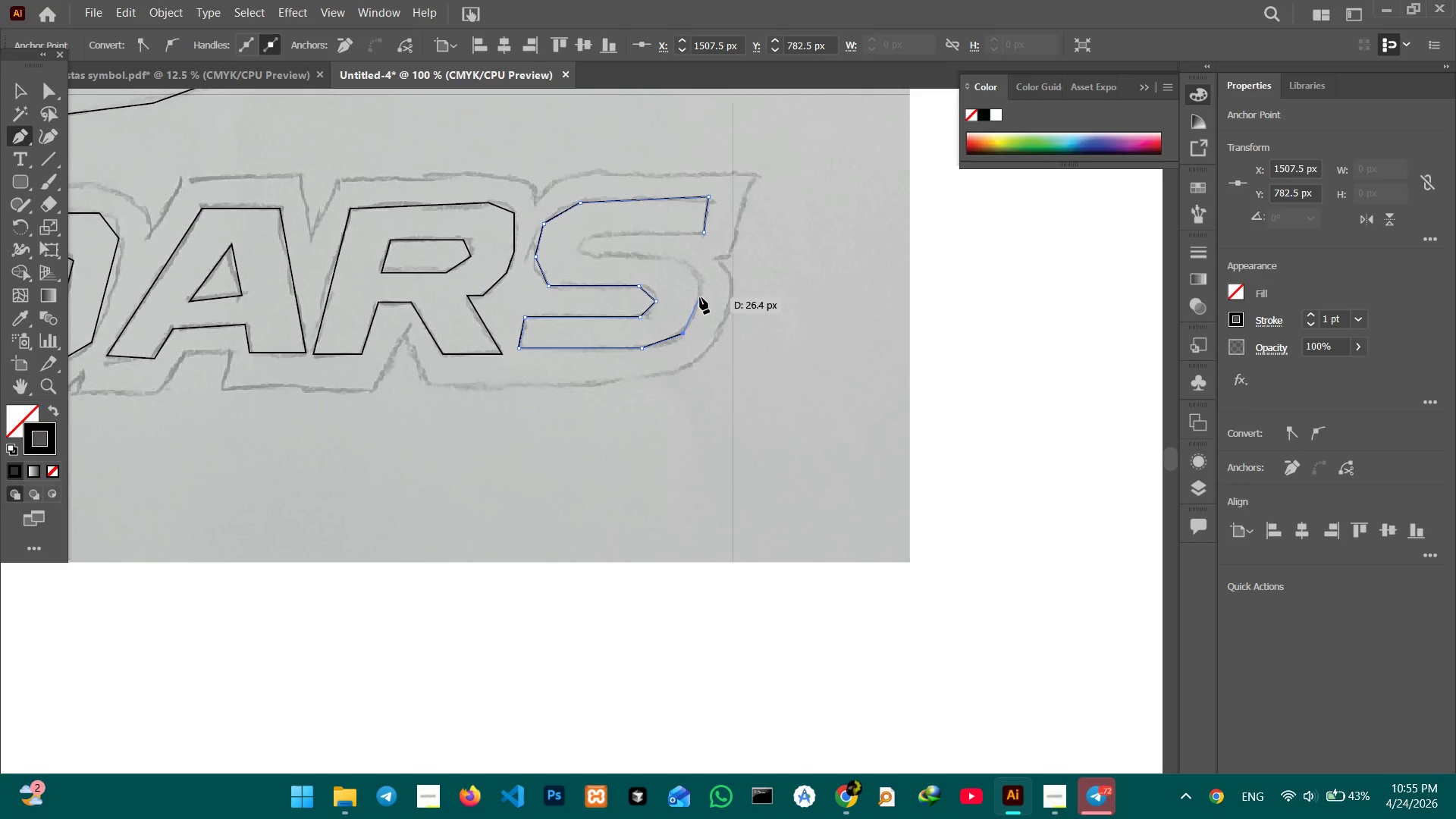 
left_click([700, 297])
 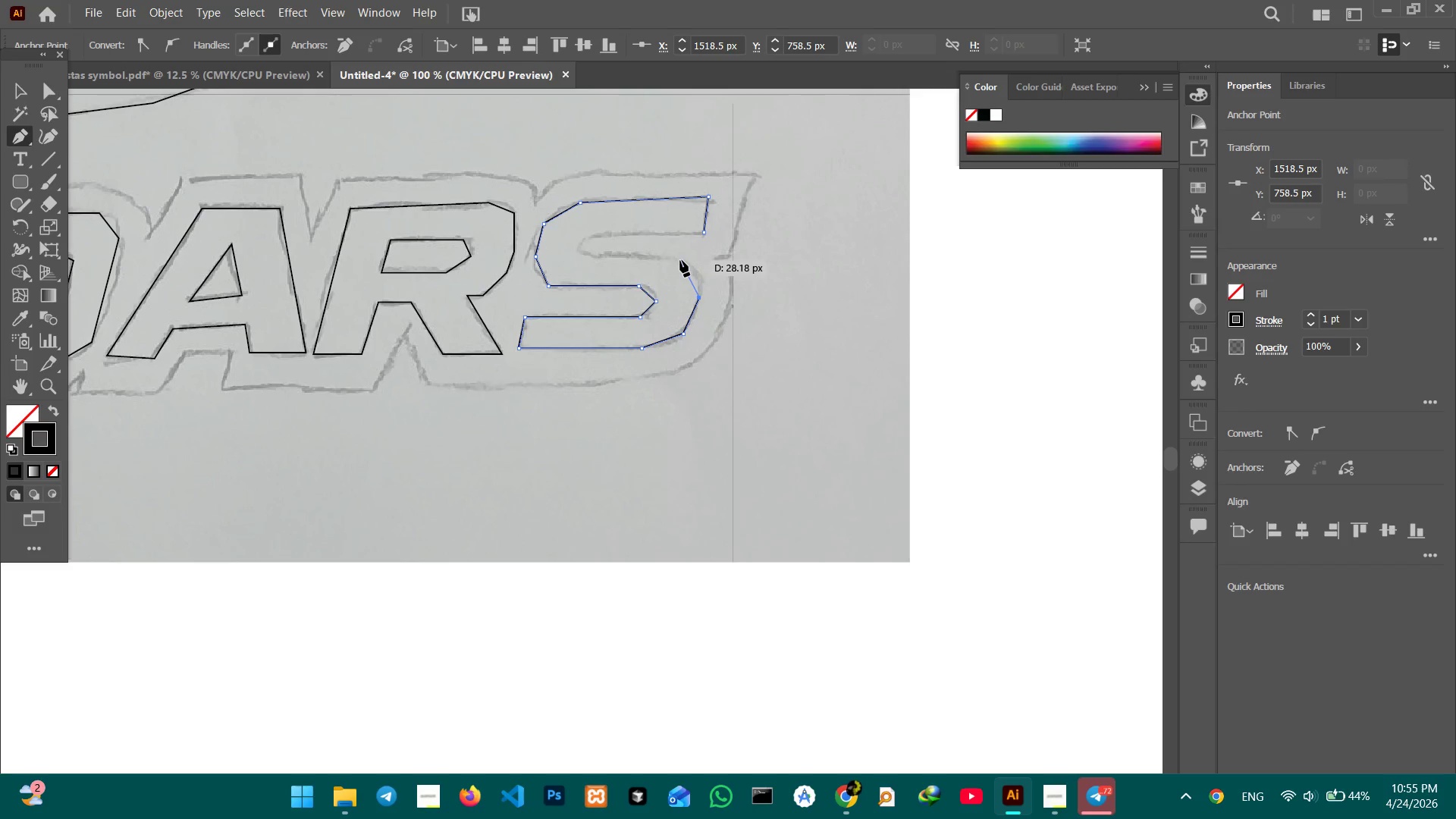 
left_click([681, 259])
 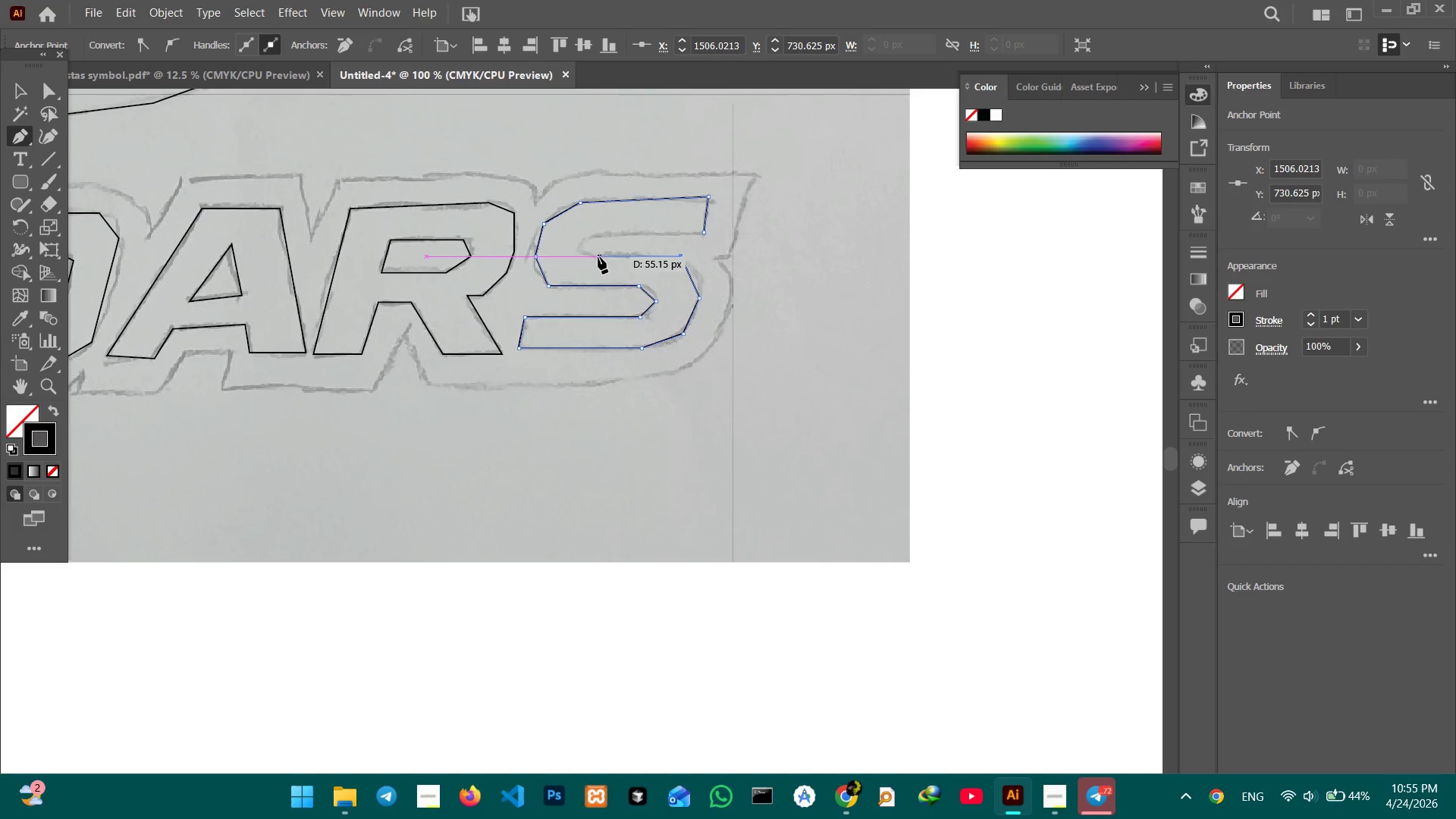 
left_click([598, 257])
 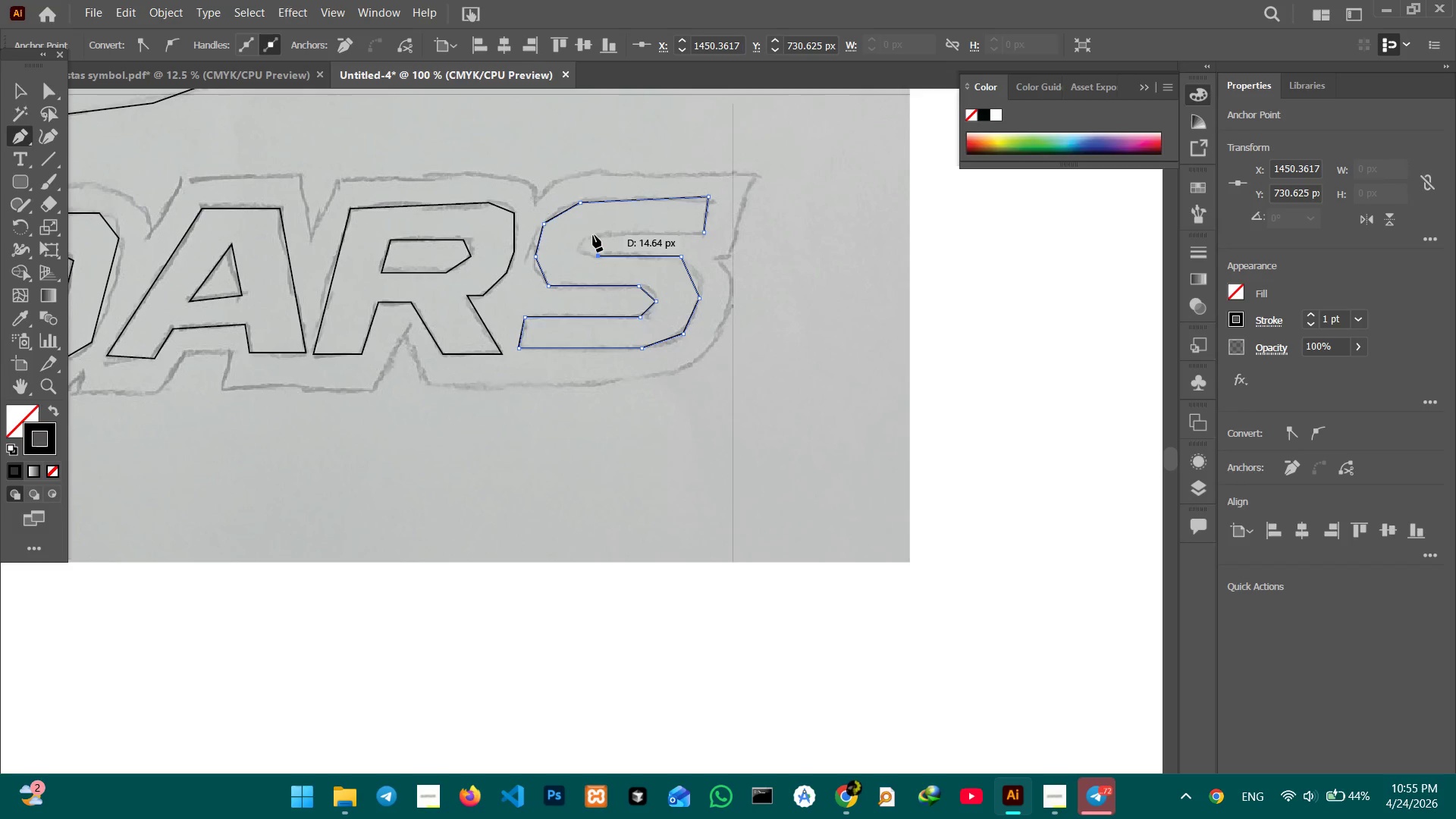 
left_click([593, 235])
 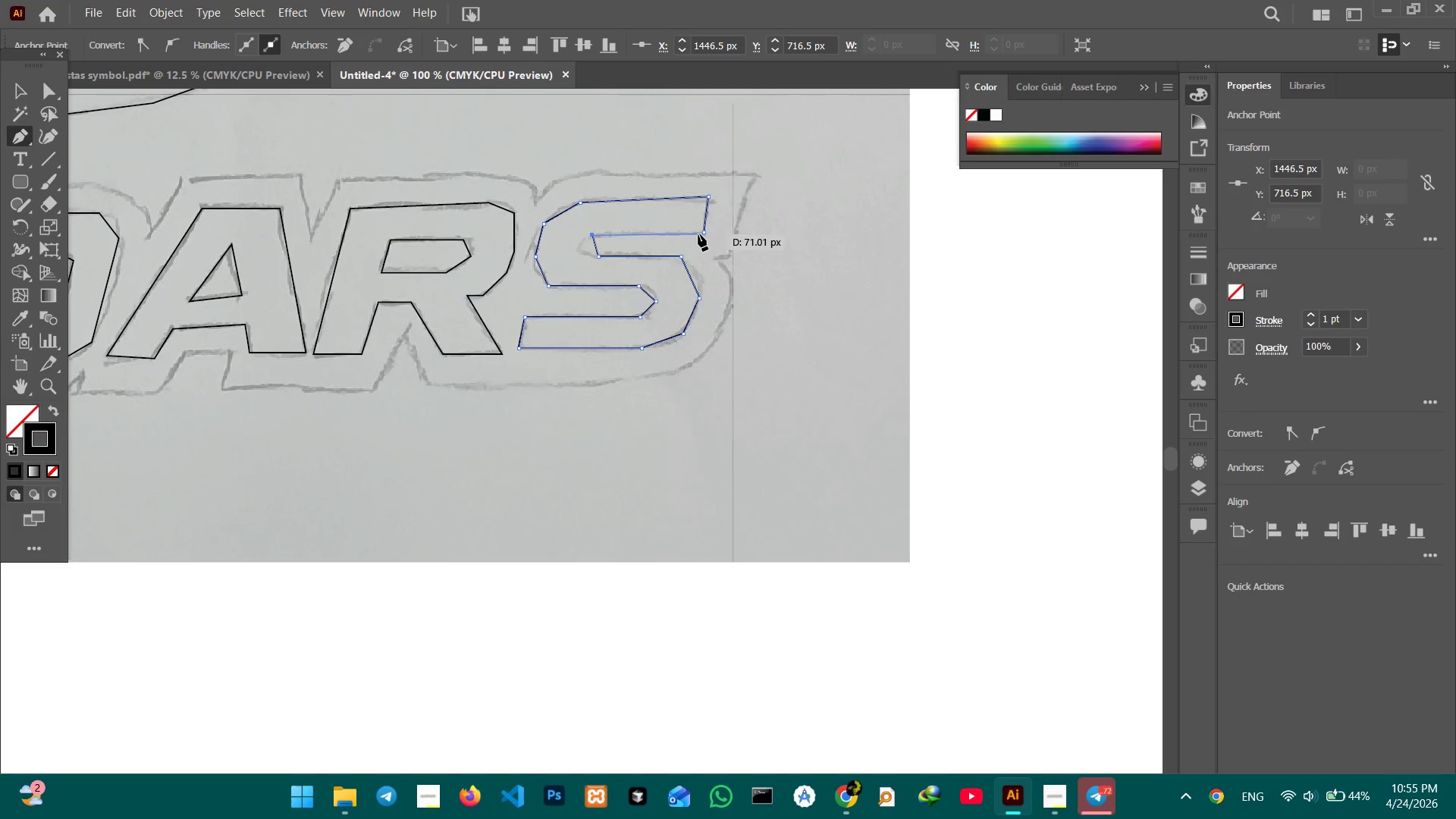 
left_click([702, 234])
 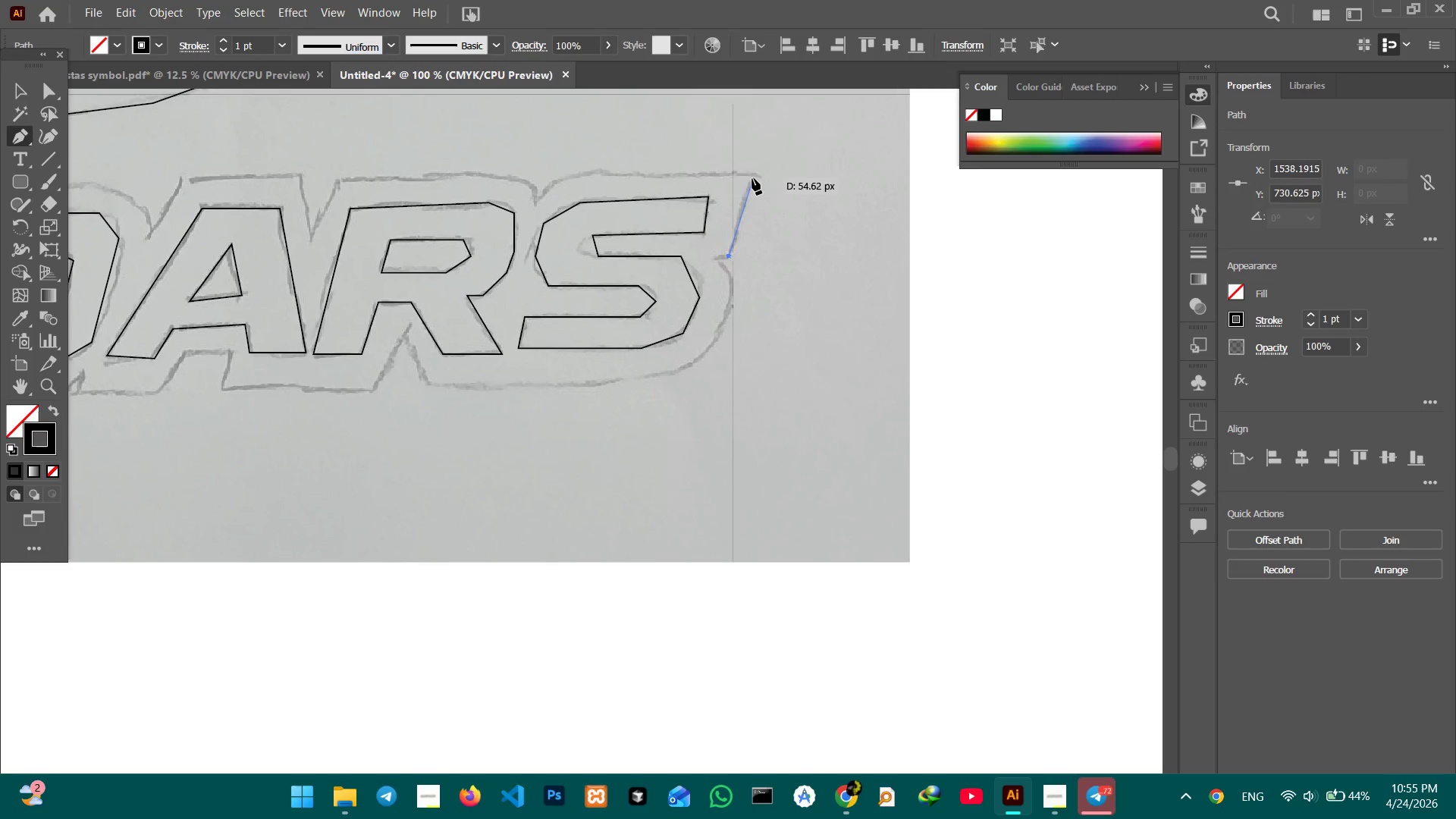 
left_click([757, 173])
 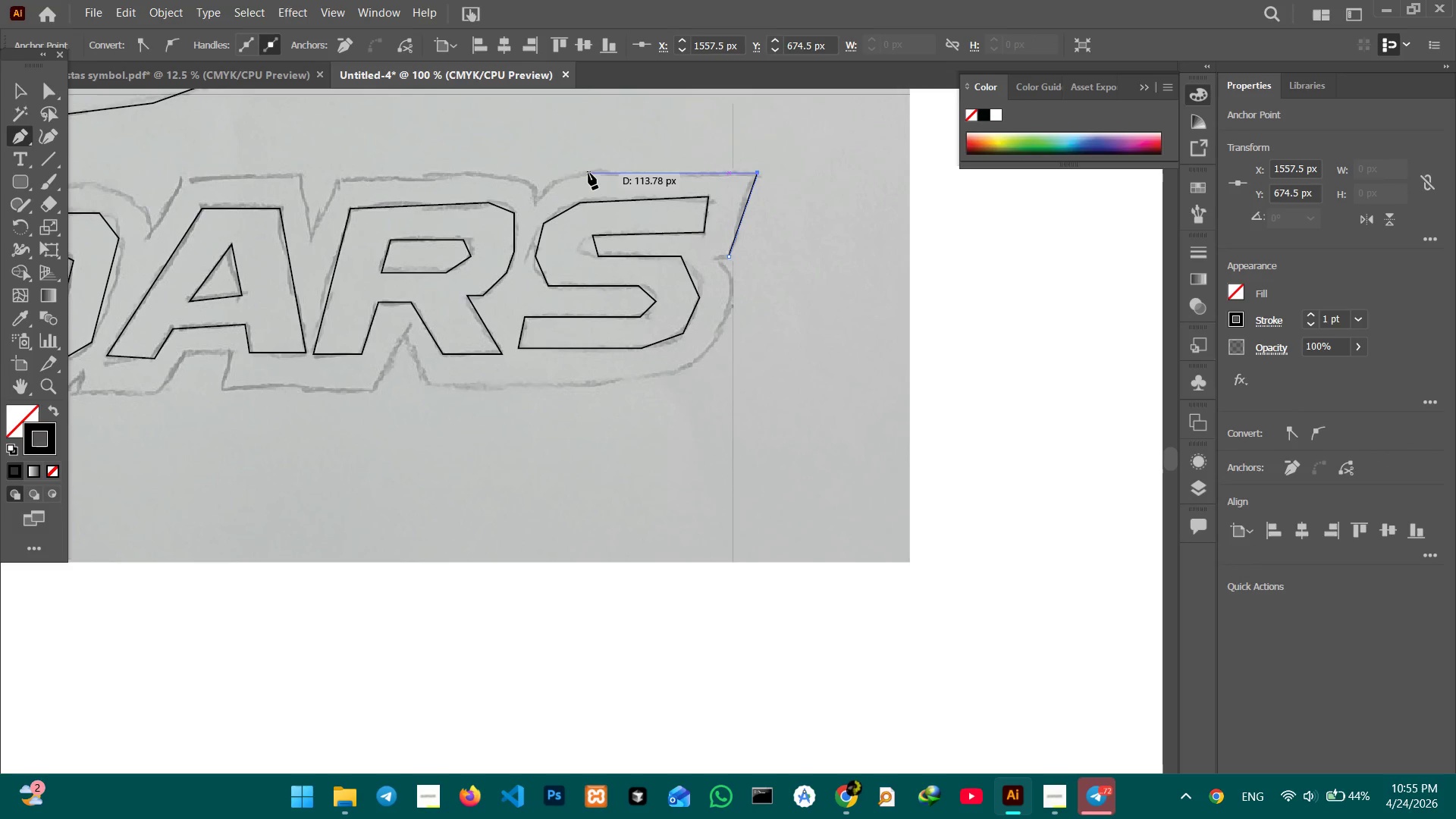 
left_click_drag(start_coordinate=[586, 173], to_coordinate=[582, 173])
 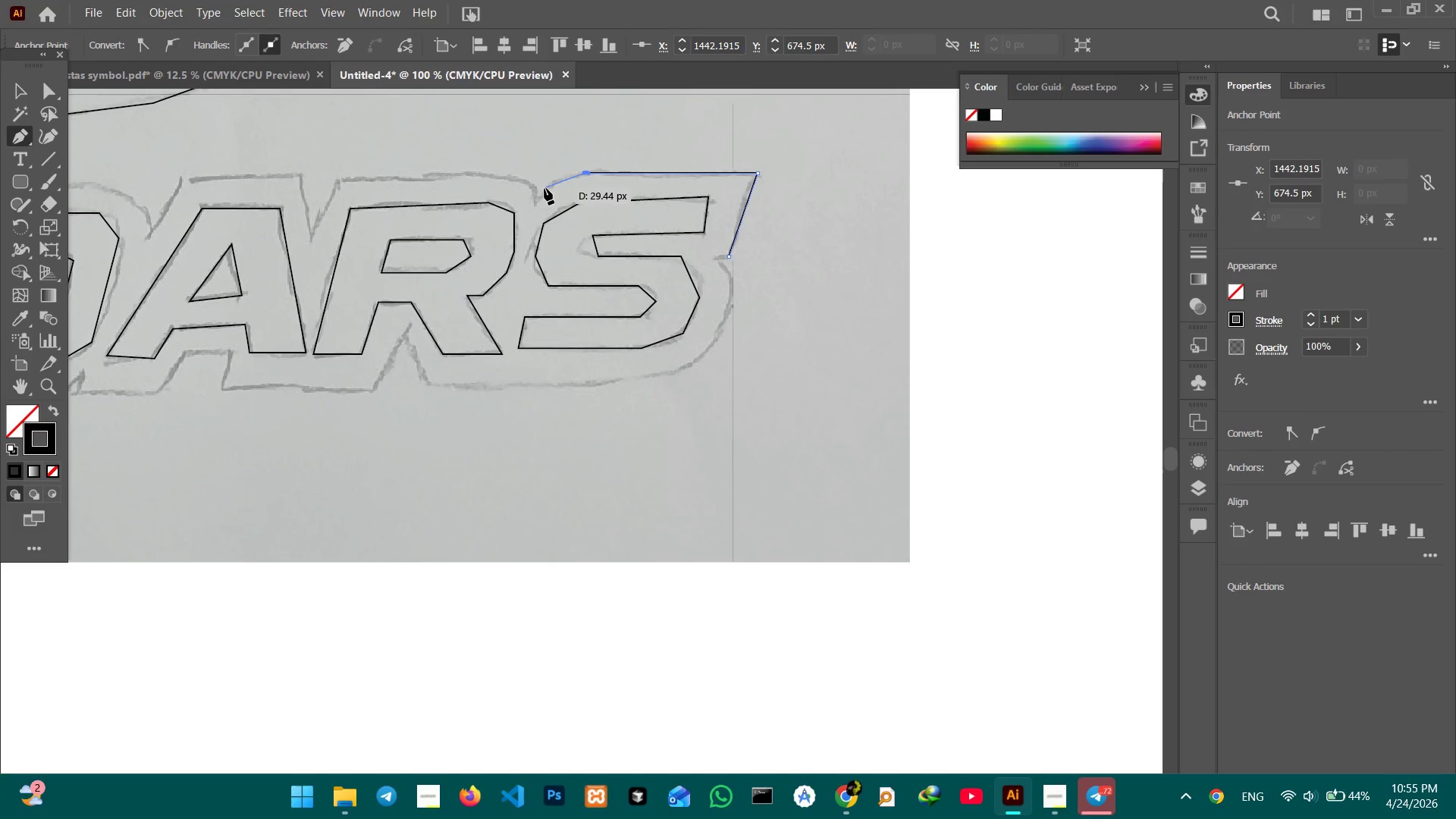 
left_click([544, 188])
 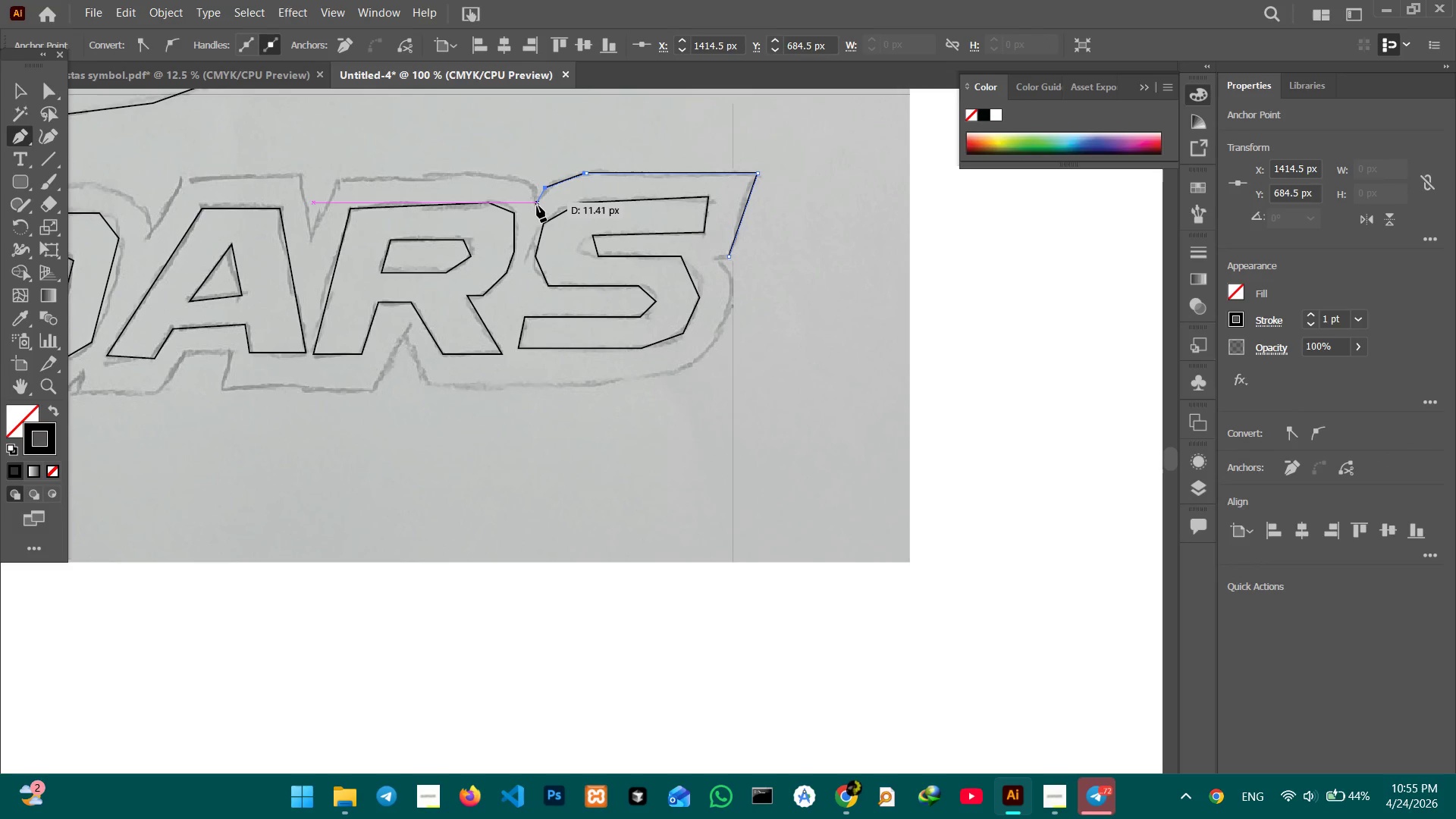 
left_click([537, 206])
 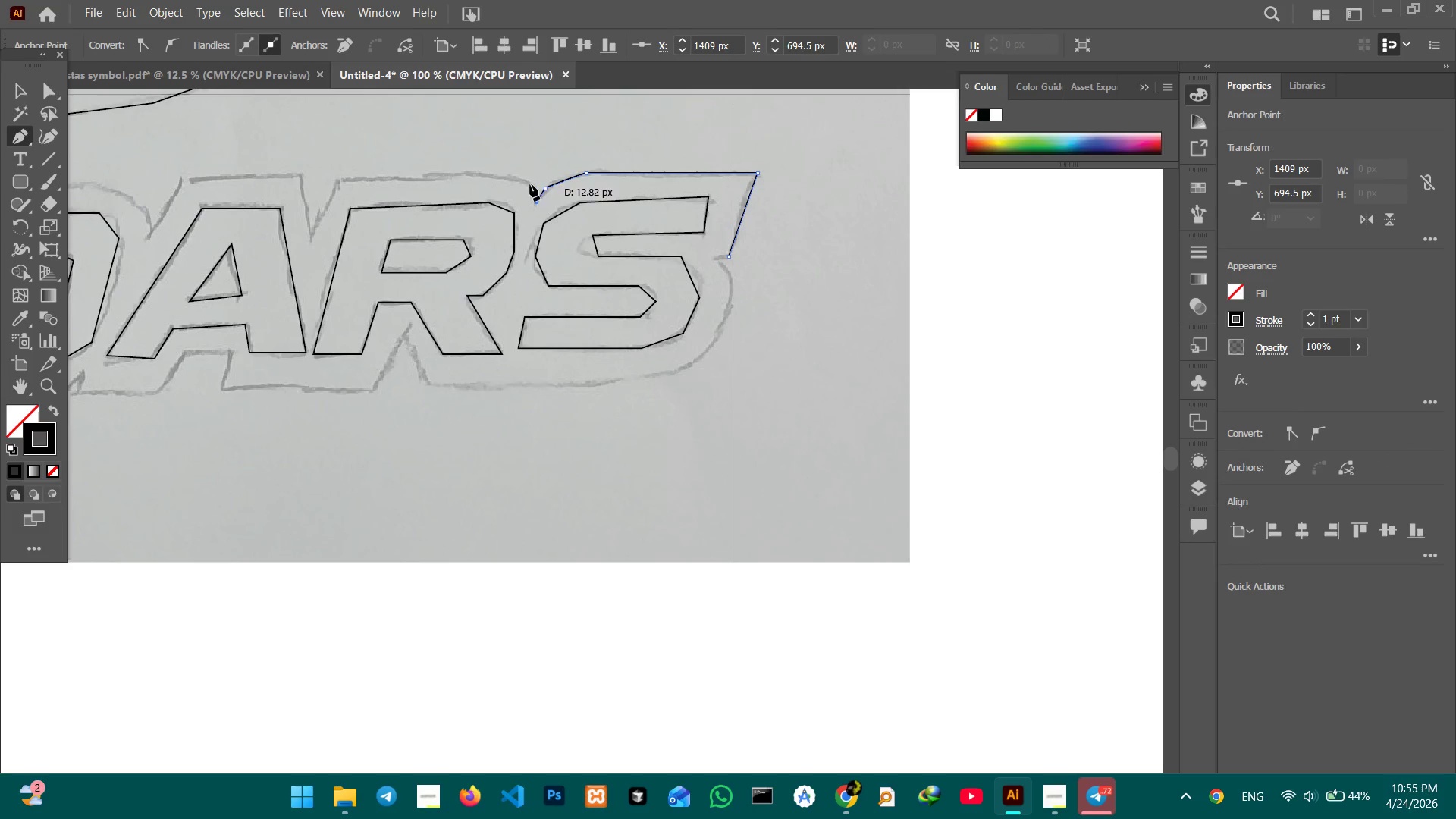 
left_click([530, 184])
 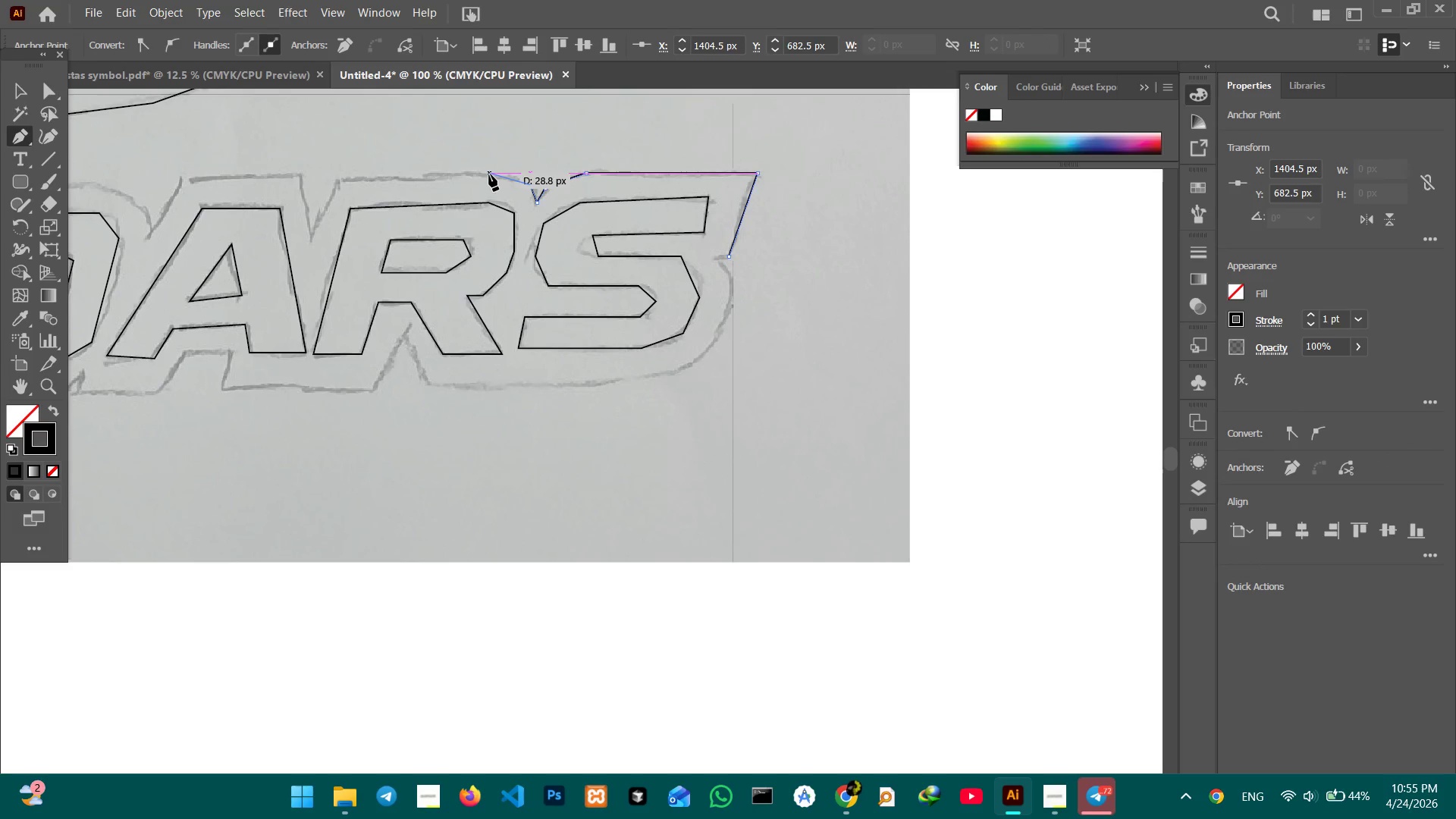 
left_click([488, 174])
 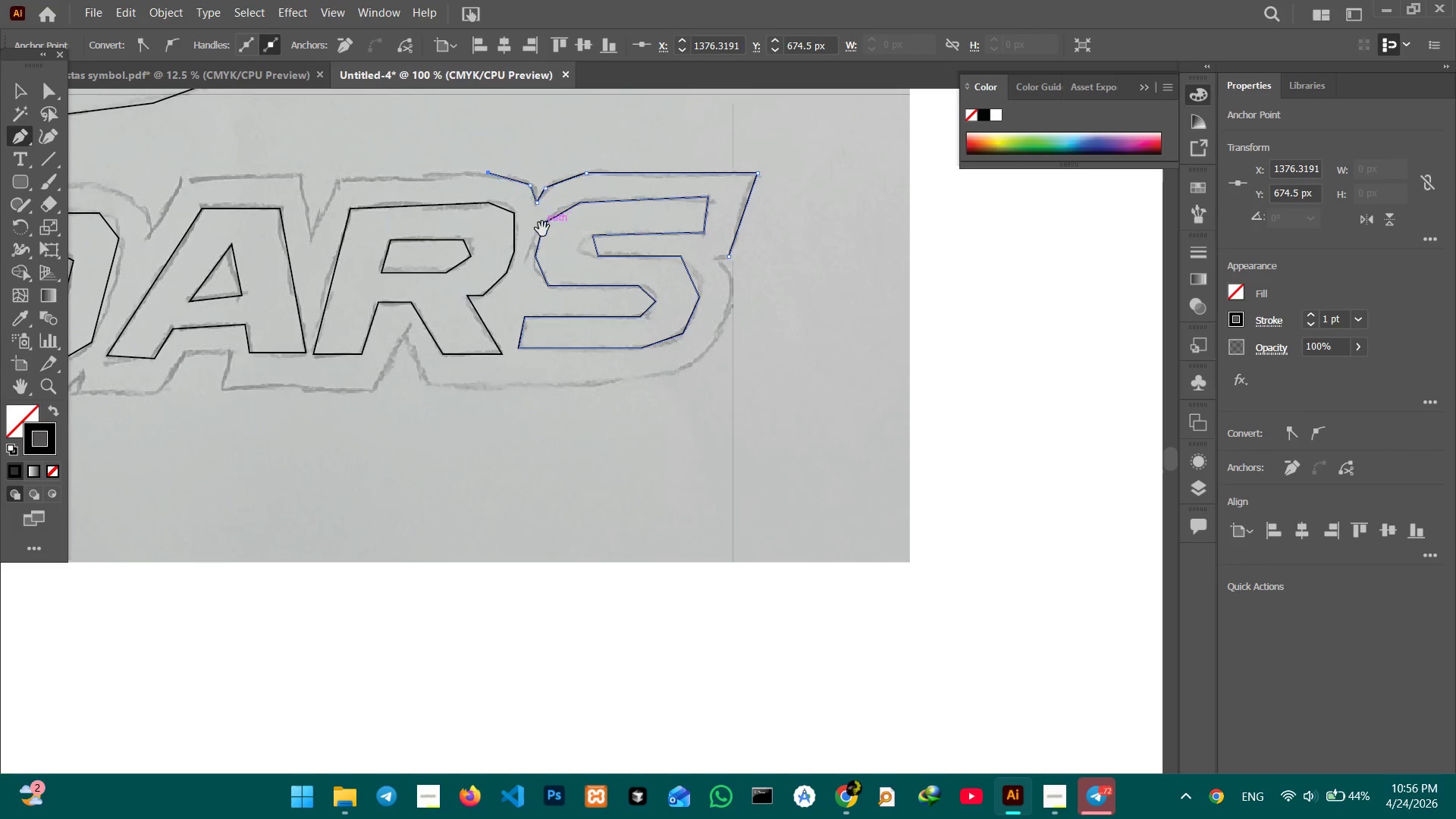 
hold_key(key=Space, duration=0.73)
 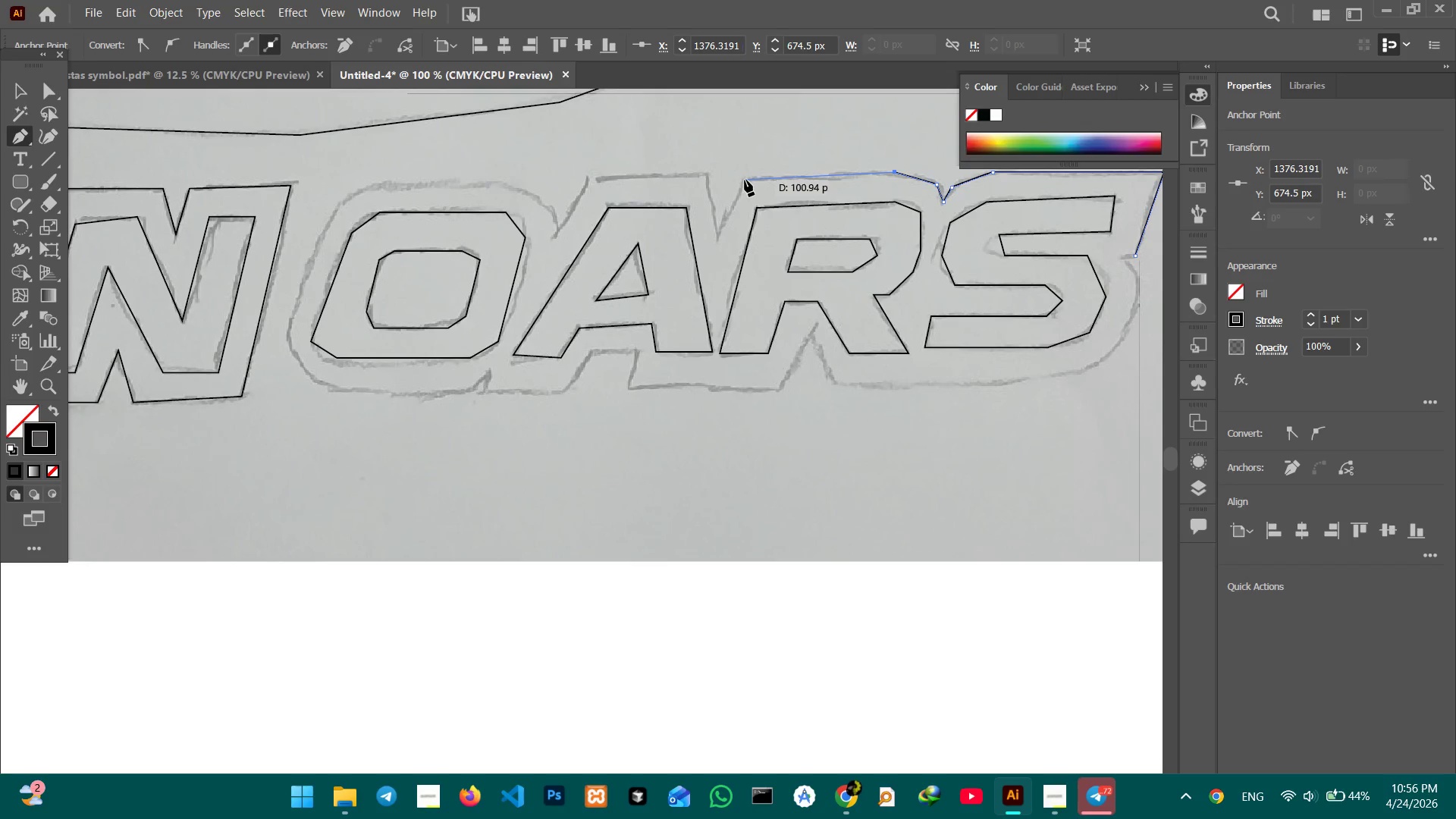 
left_click_drag(start_coordinate=[535, 230], to_coordinate=[942, 229])
 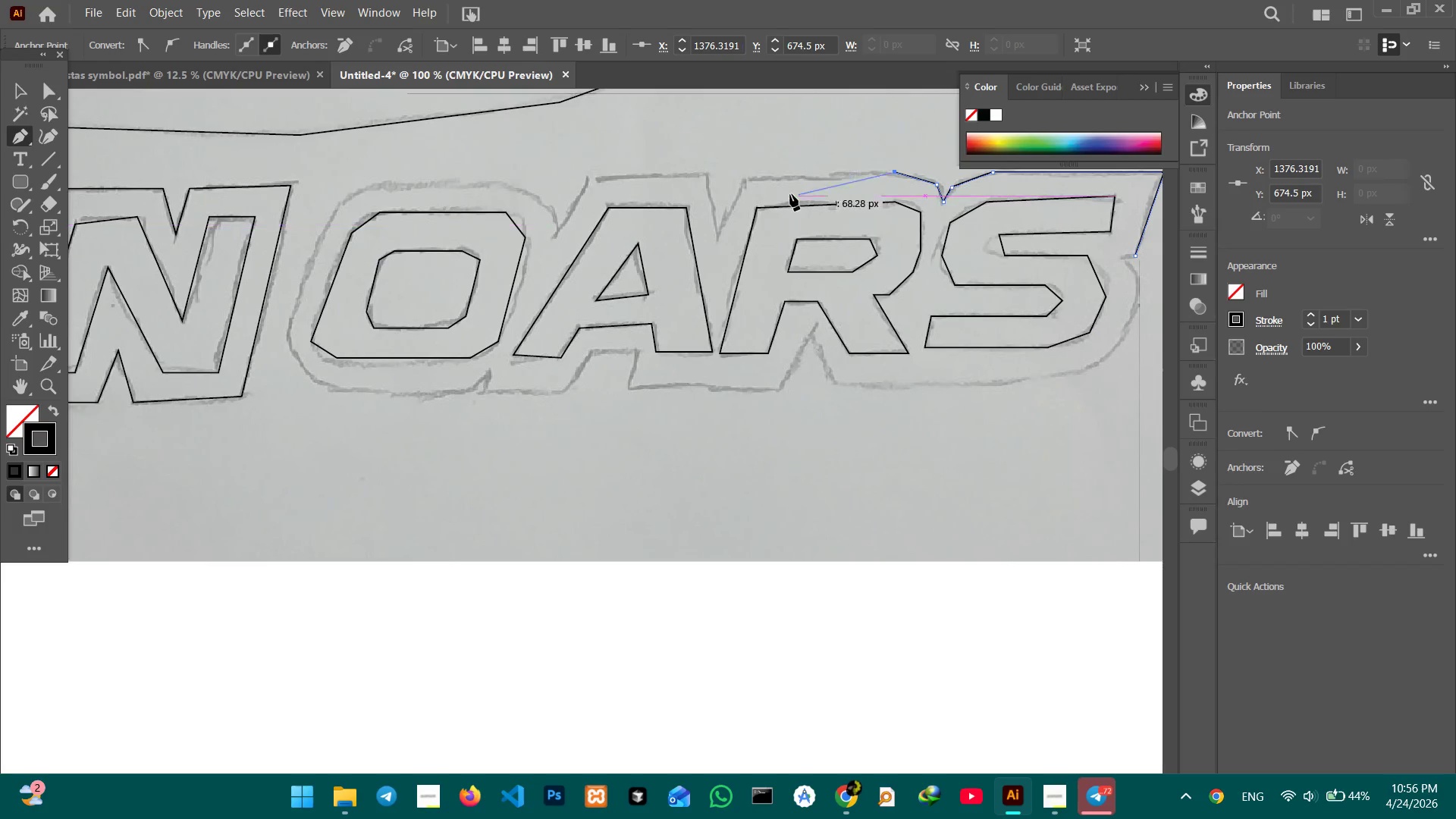 
hold_key(key=Space, duration=7.78)
 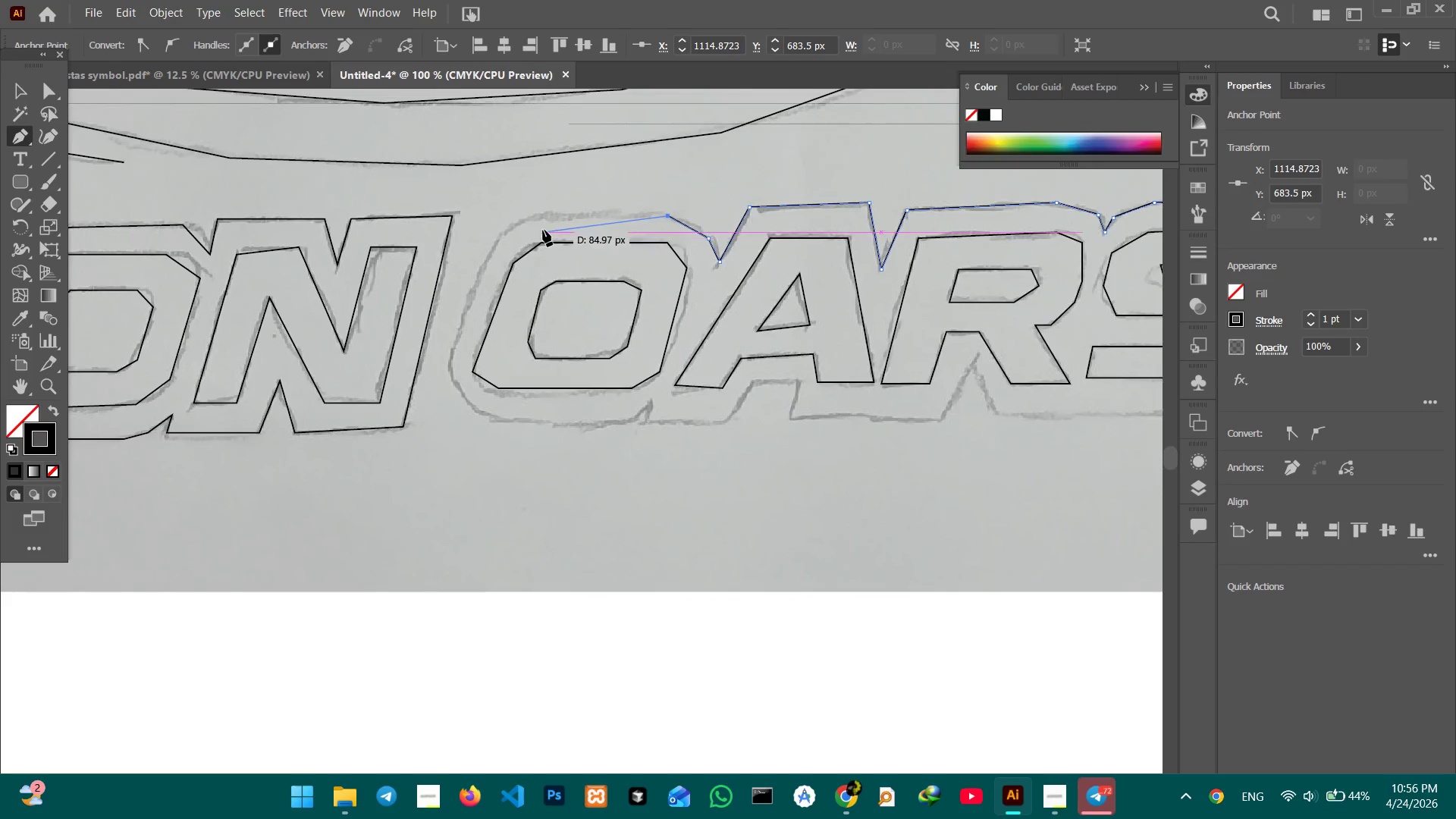 
left_click([745, 180])
 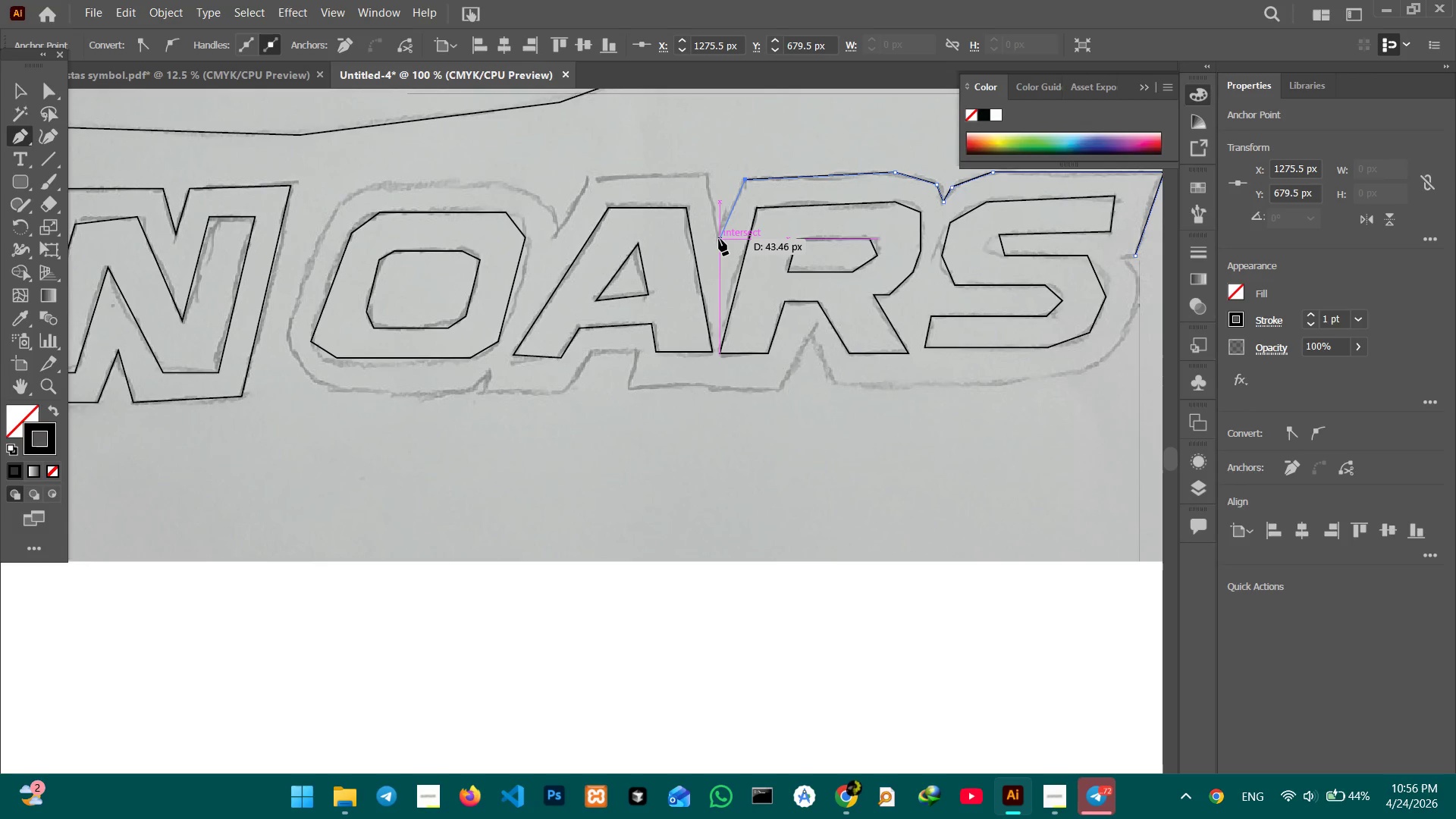 
left_click([718, 240])
 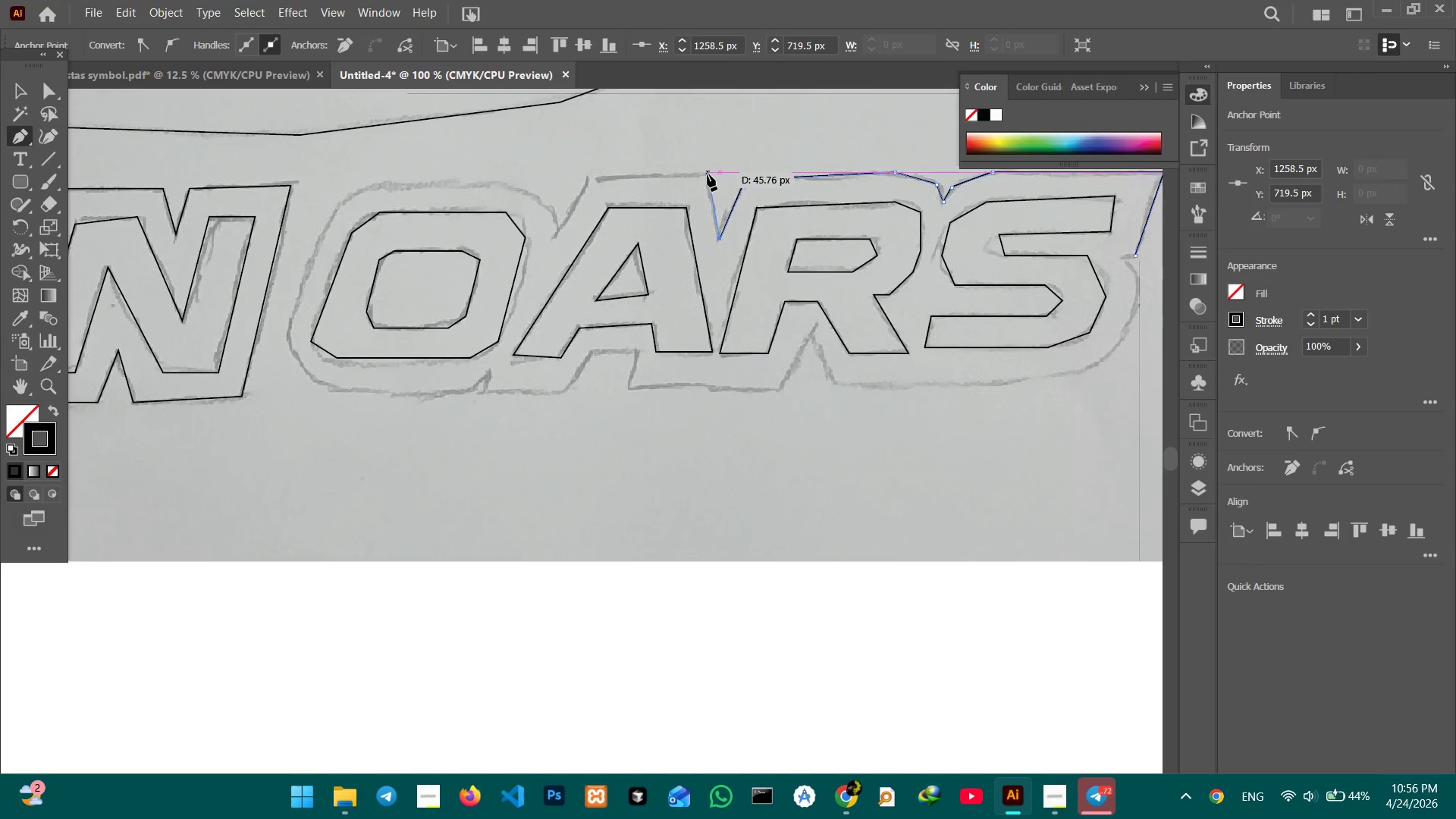 
left_click([708, 174])
 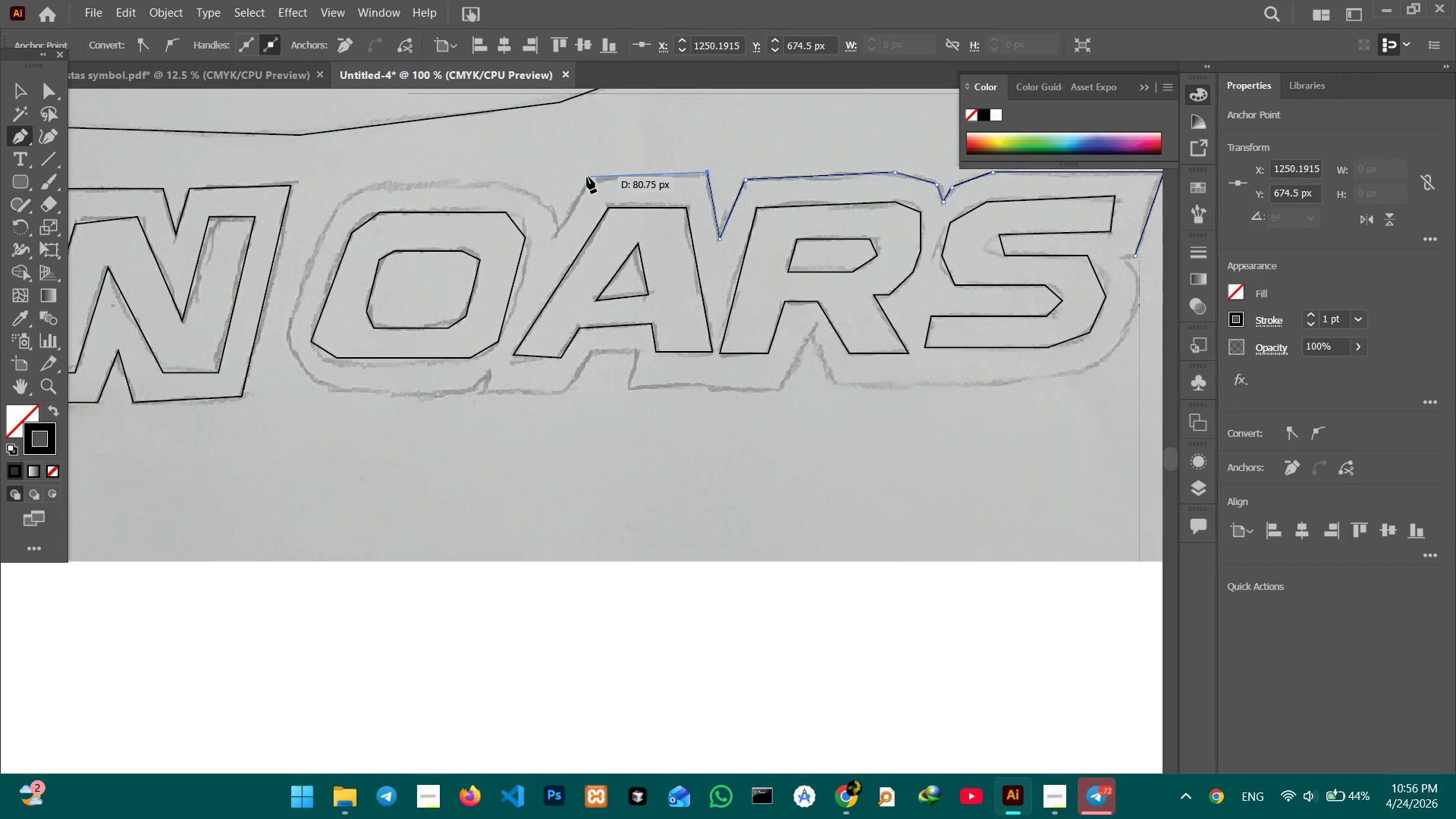 
left_click([588, 177])
 